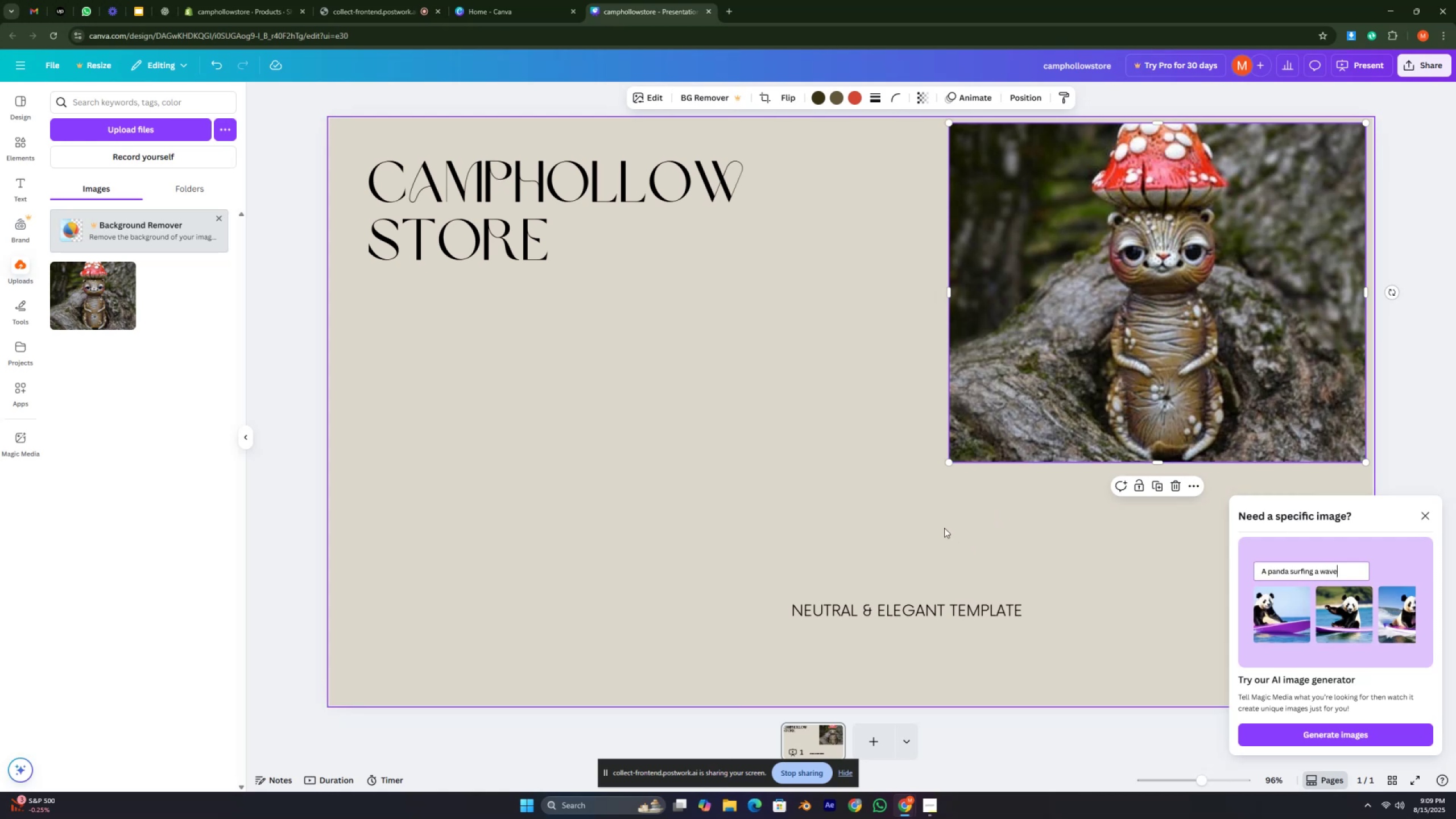 
key(Control+ControlRight)
 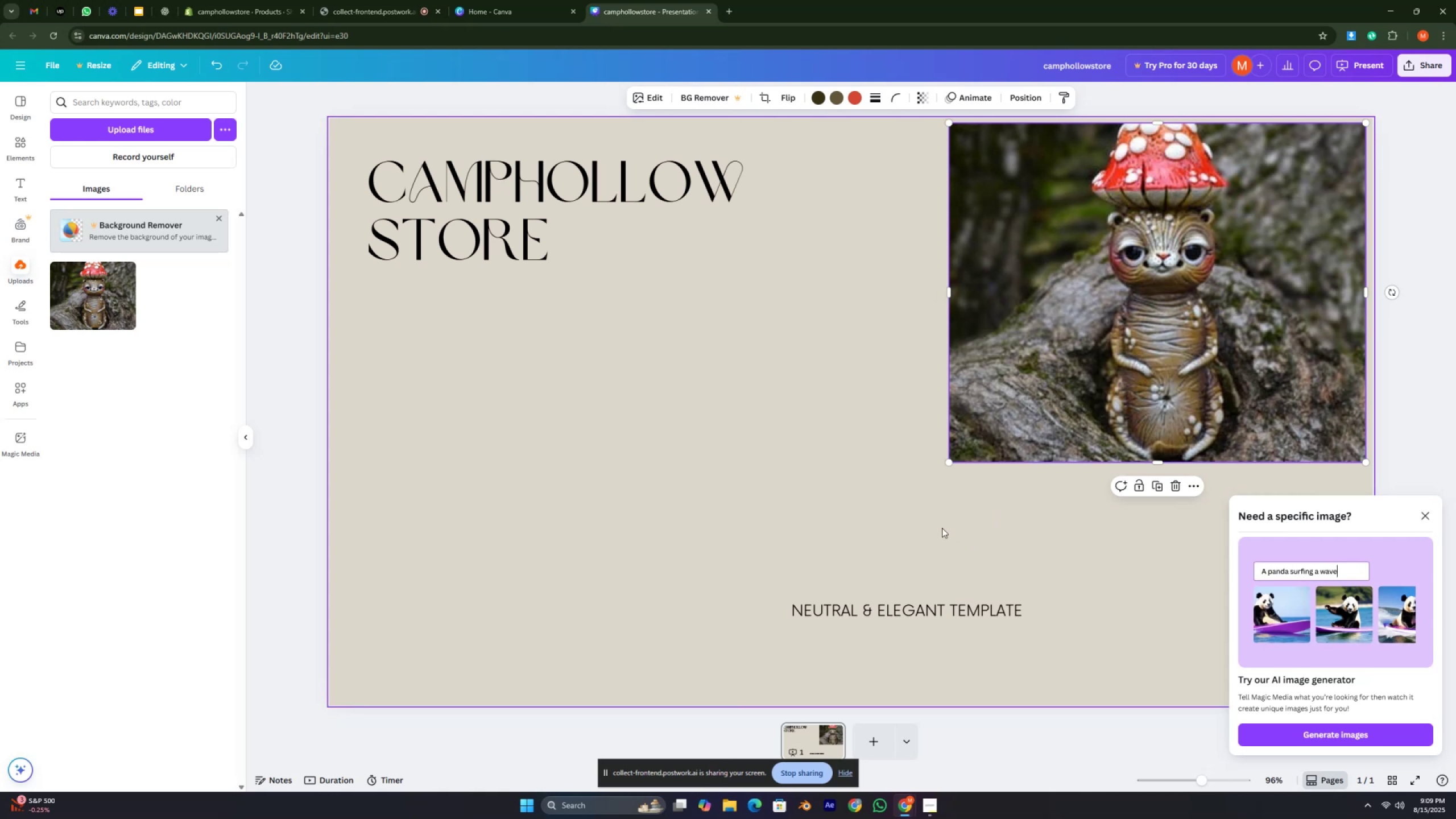 
key(Control+ControlRight)
 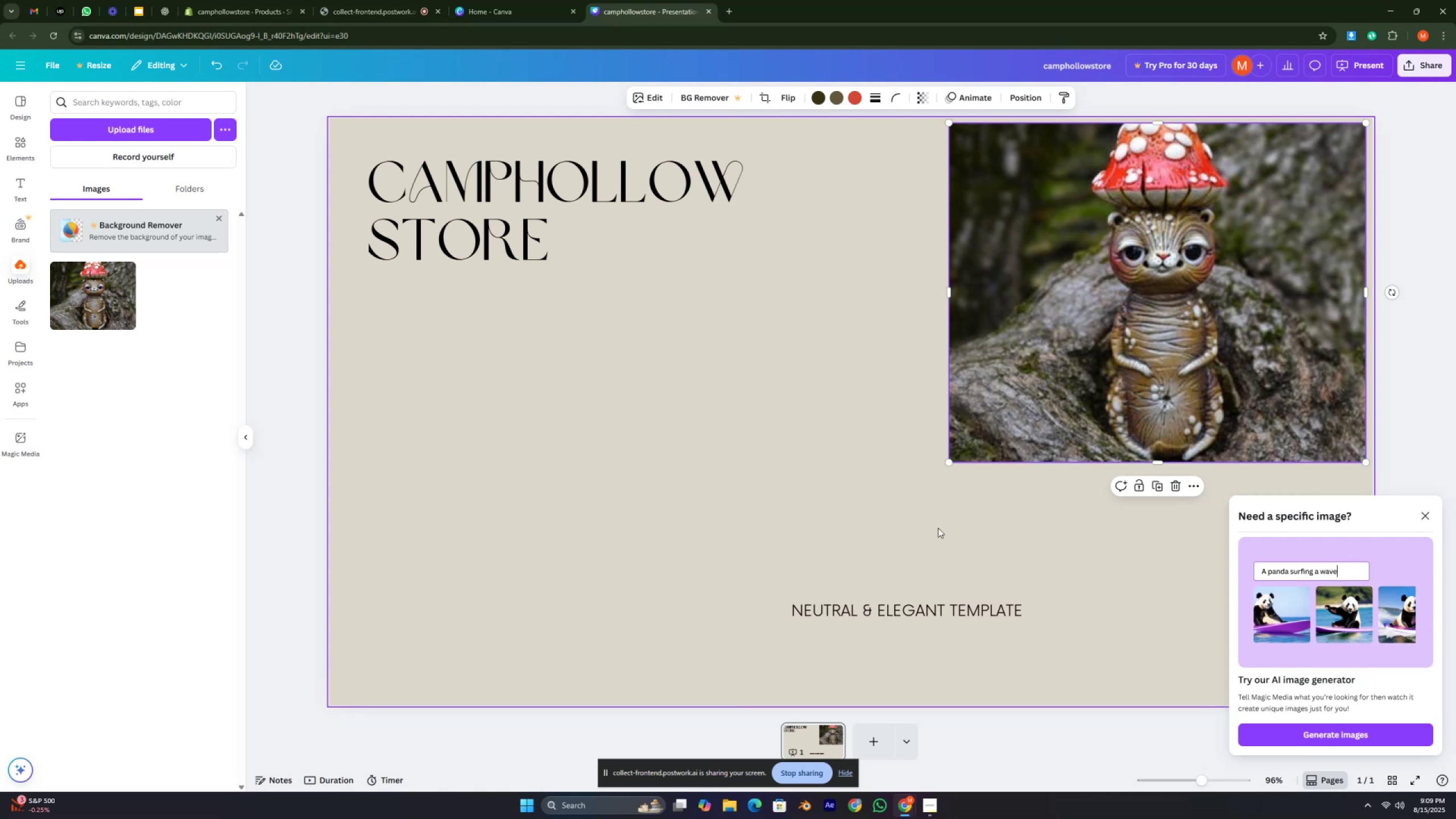 
key(Control+ControlRight)
 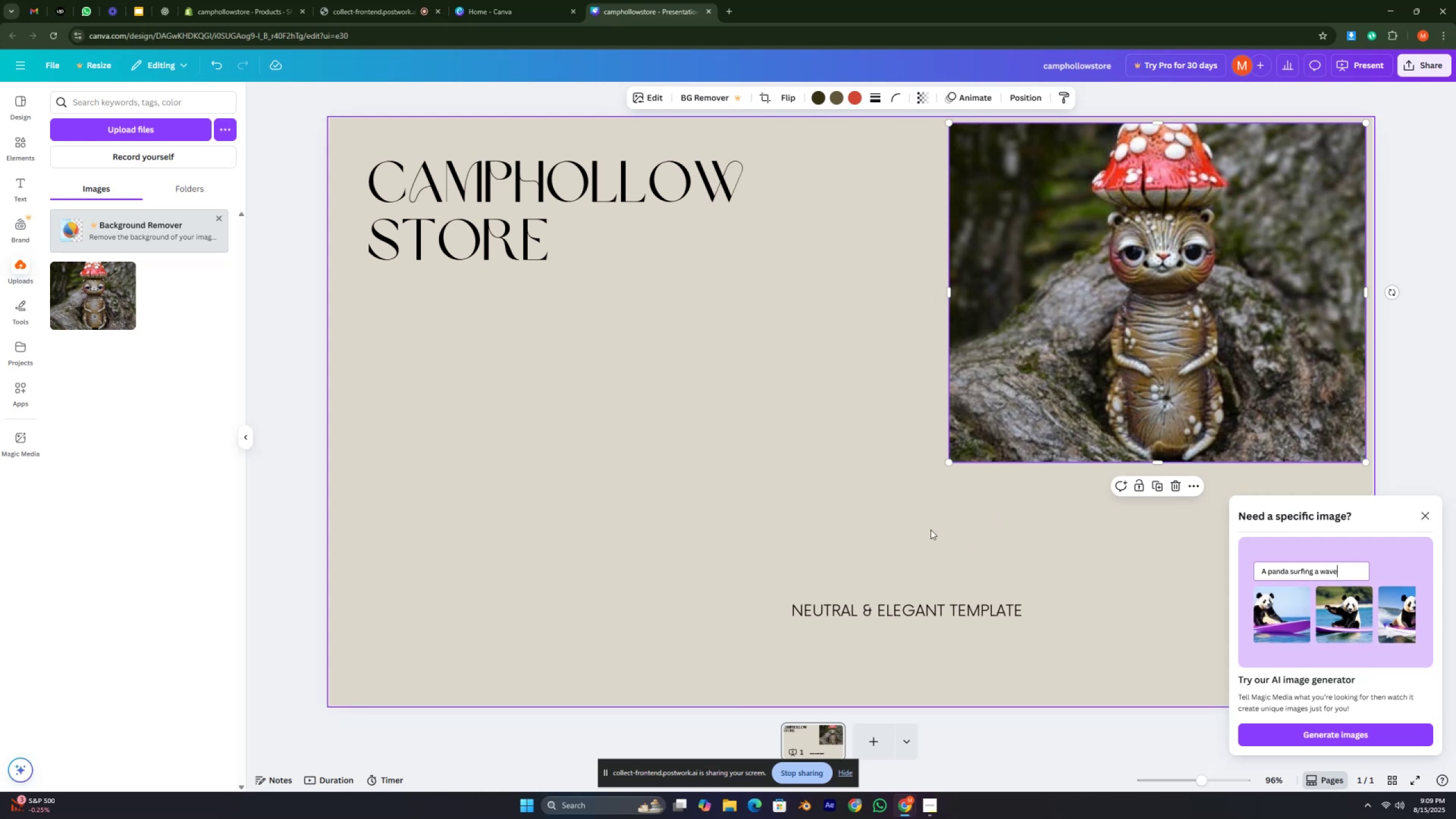 
key(Control+ControlRight)
 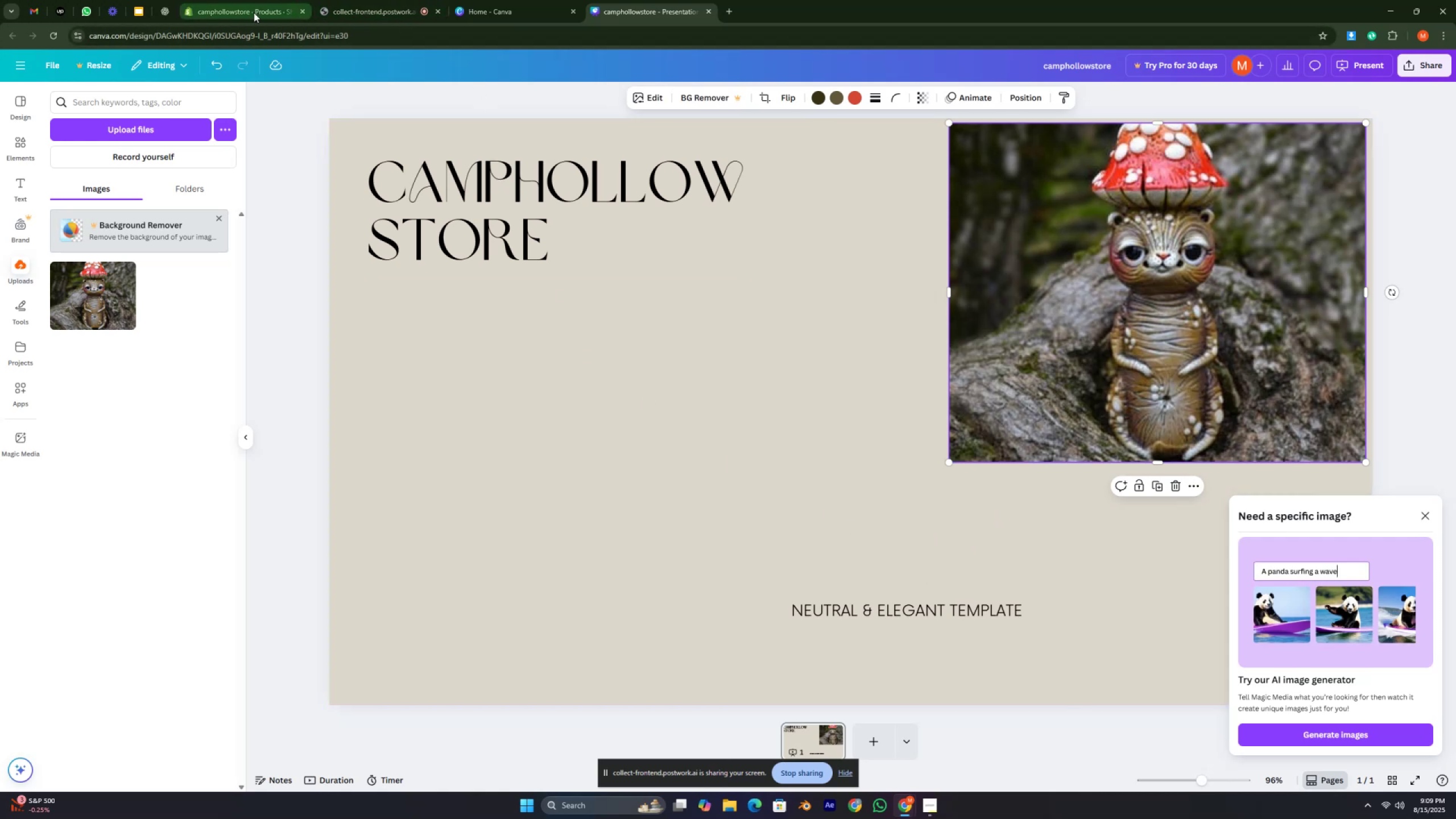 
wait(5.7)
 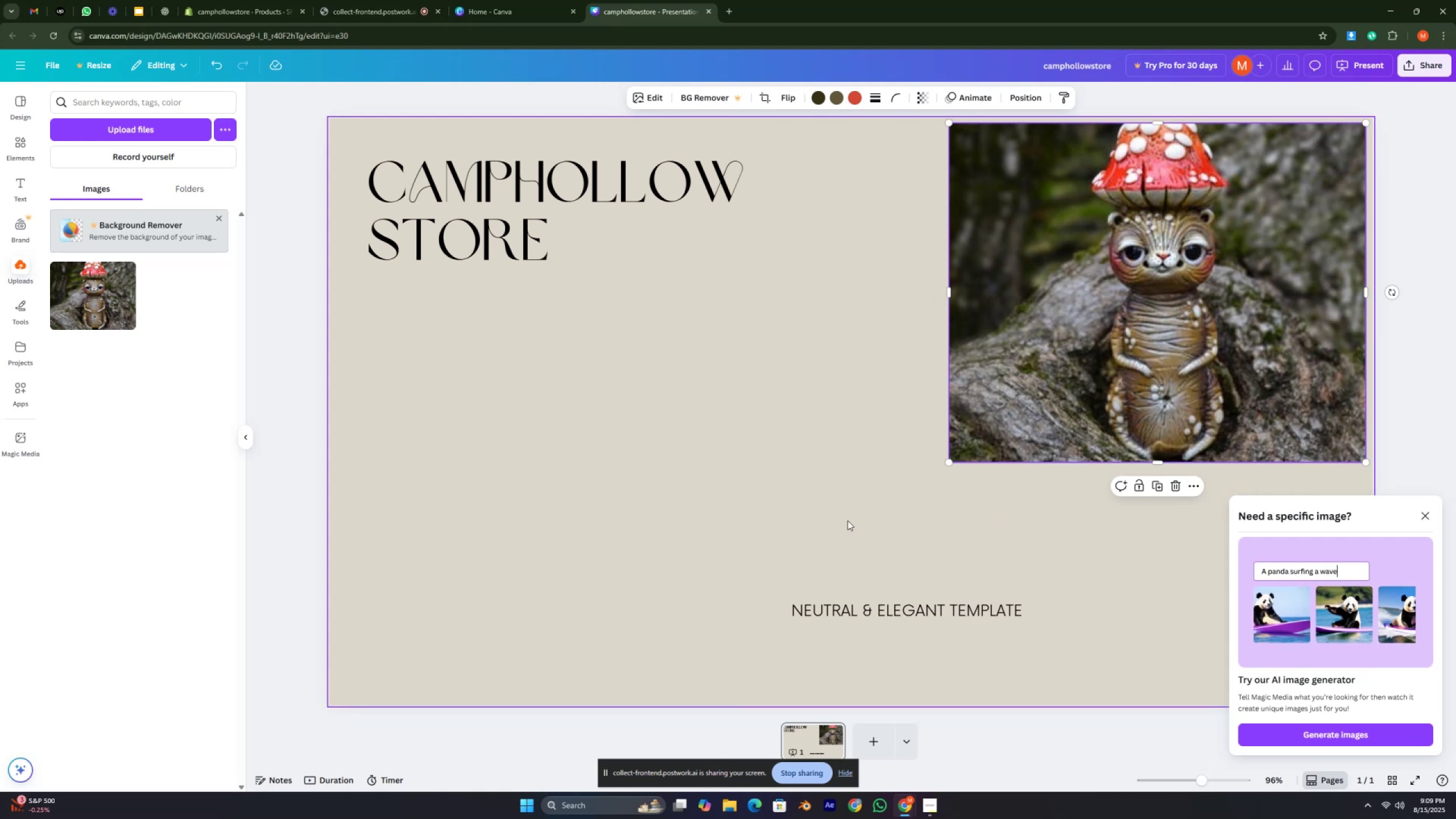 
left_click([254, 13])
 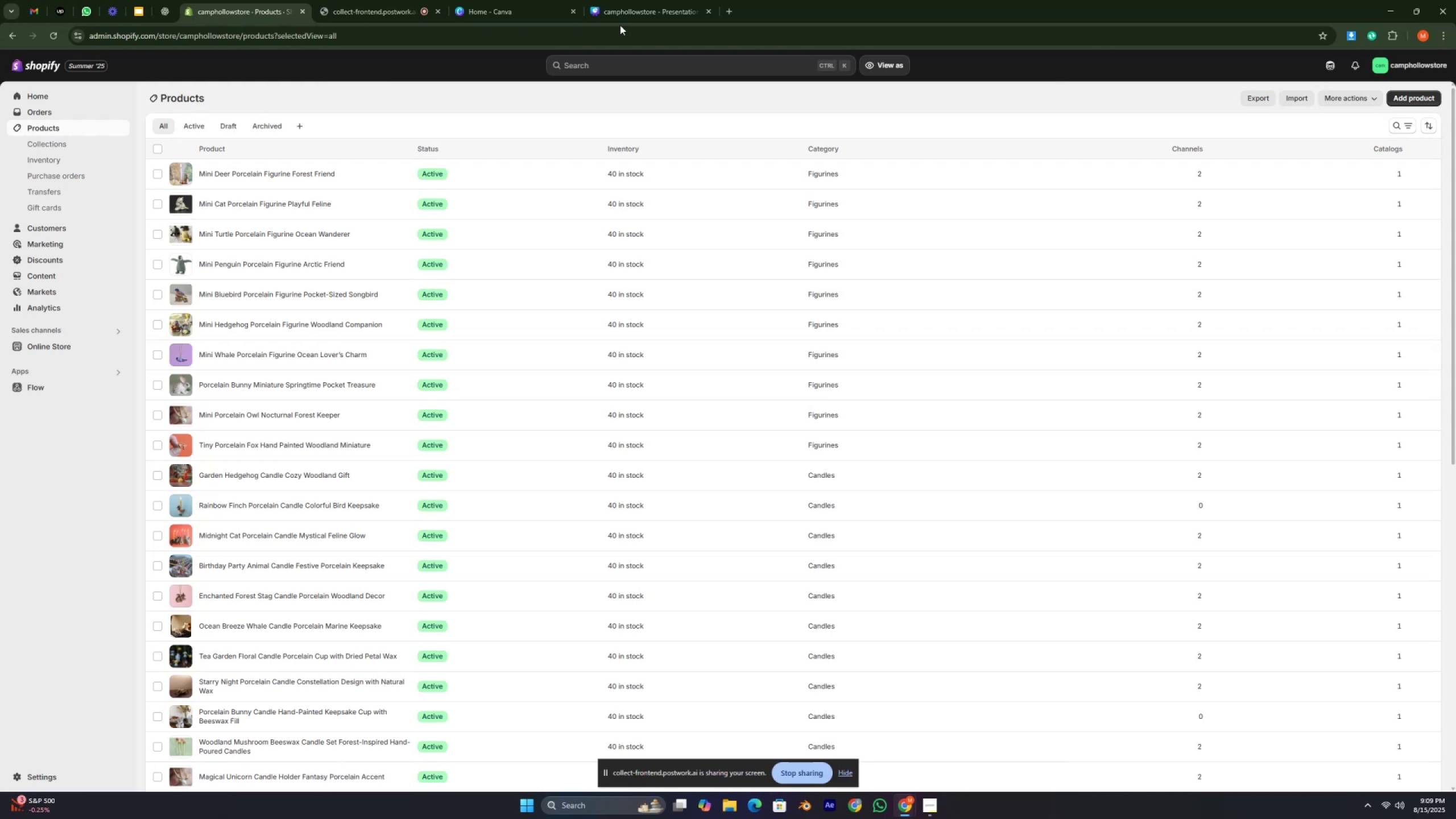 
left_click([650, 14])
 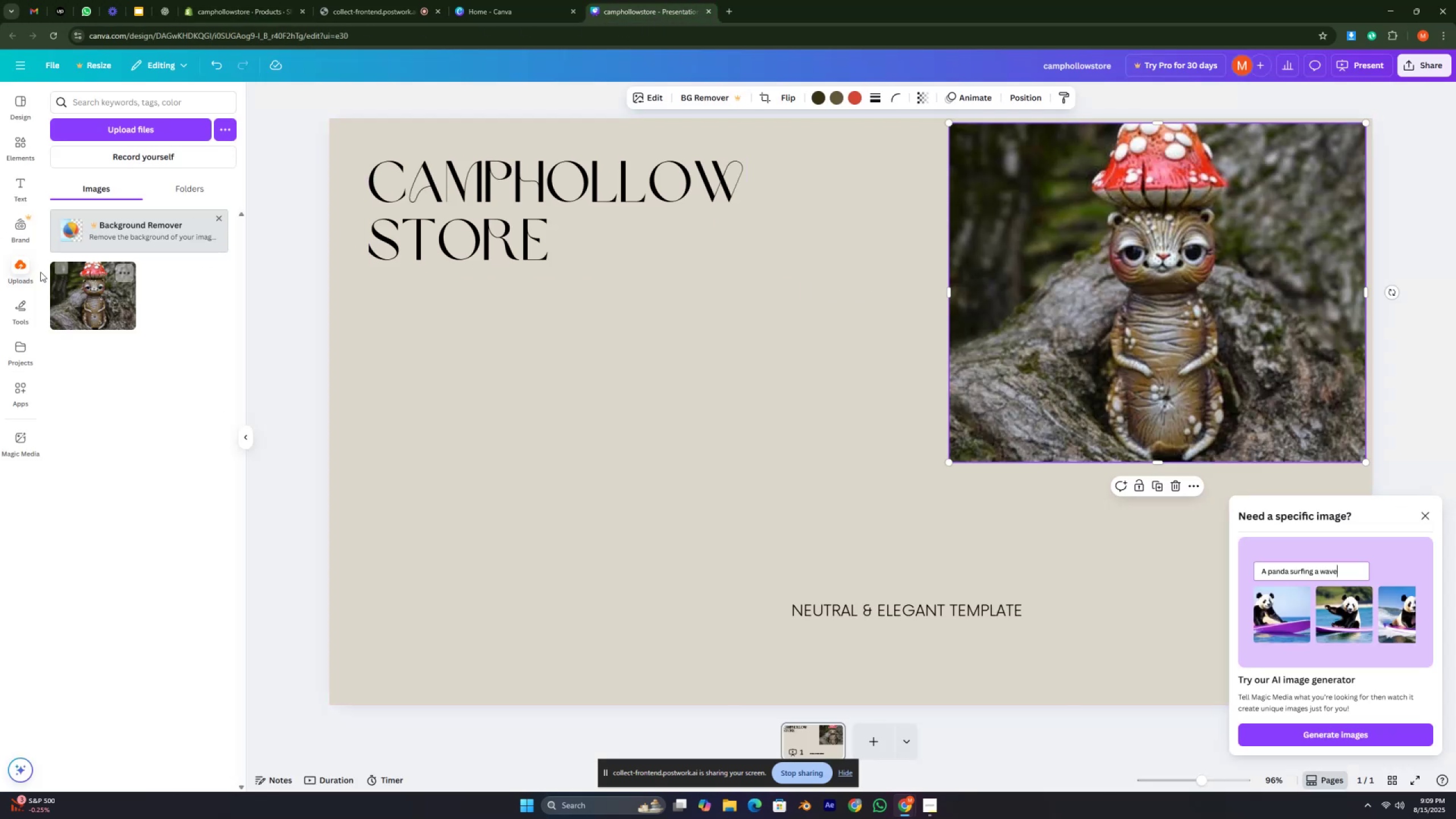 
left_click([13, 263])
 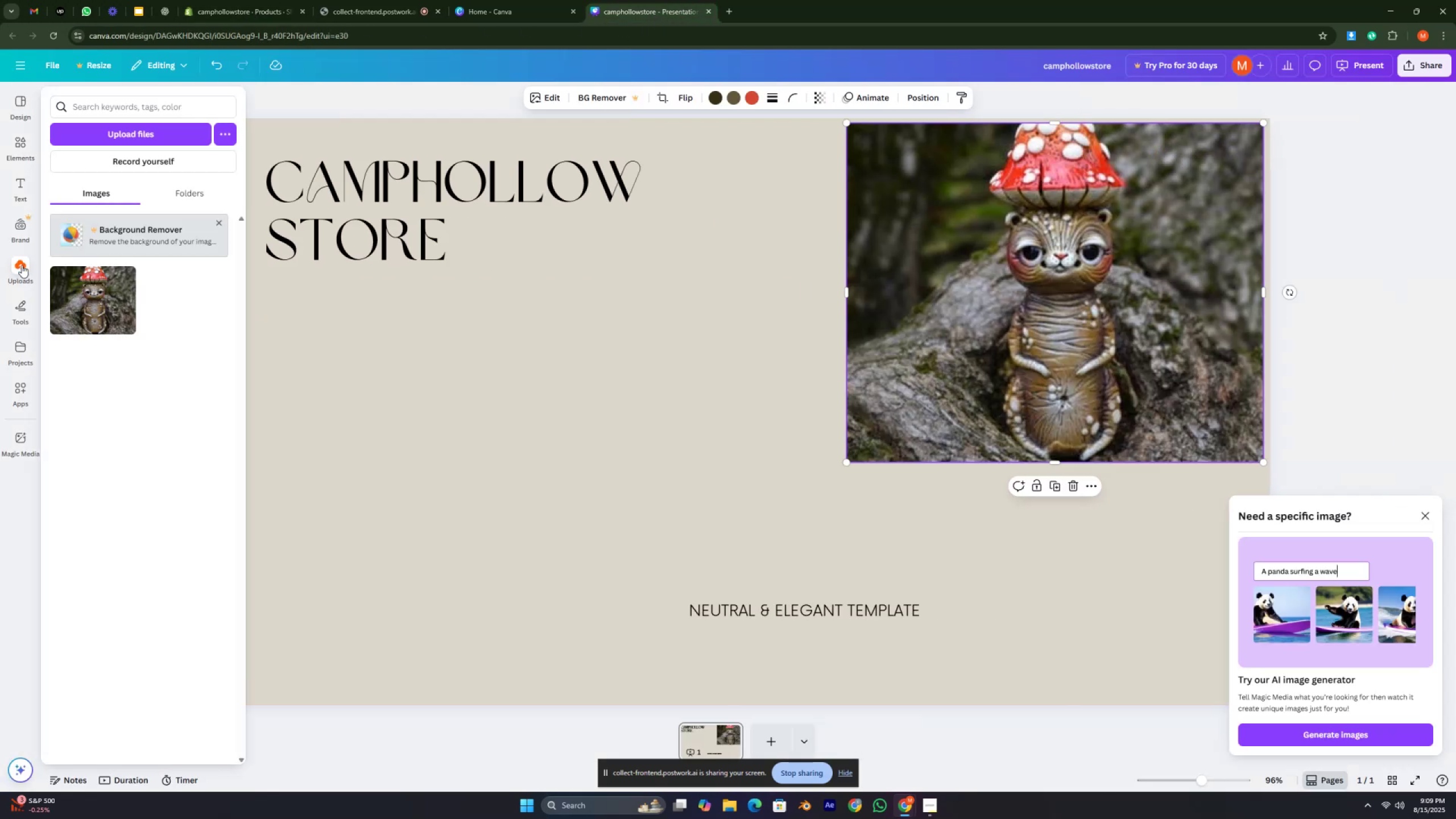 
wait(5.09)
 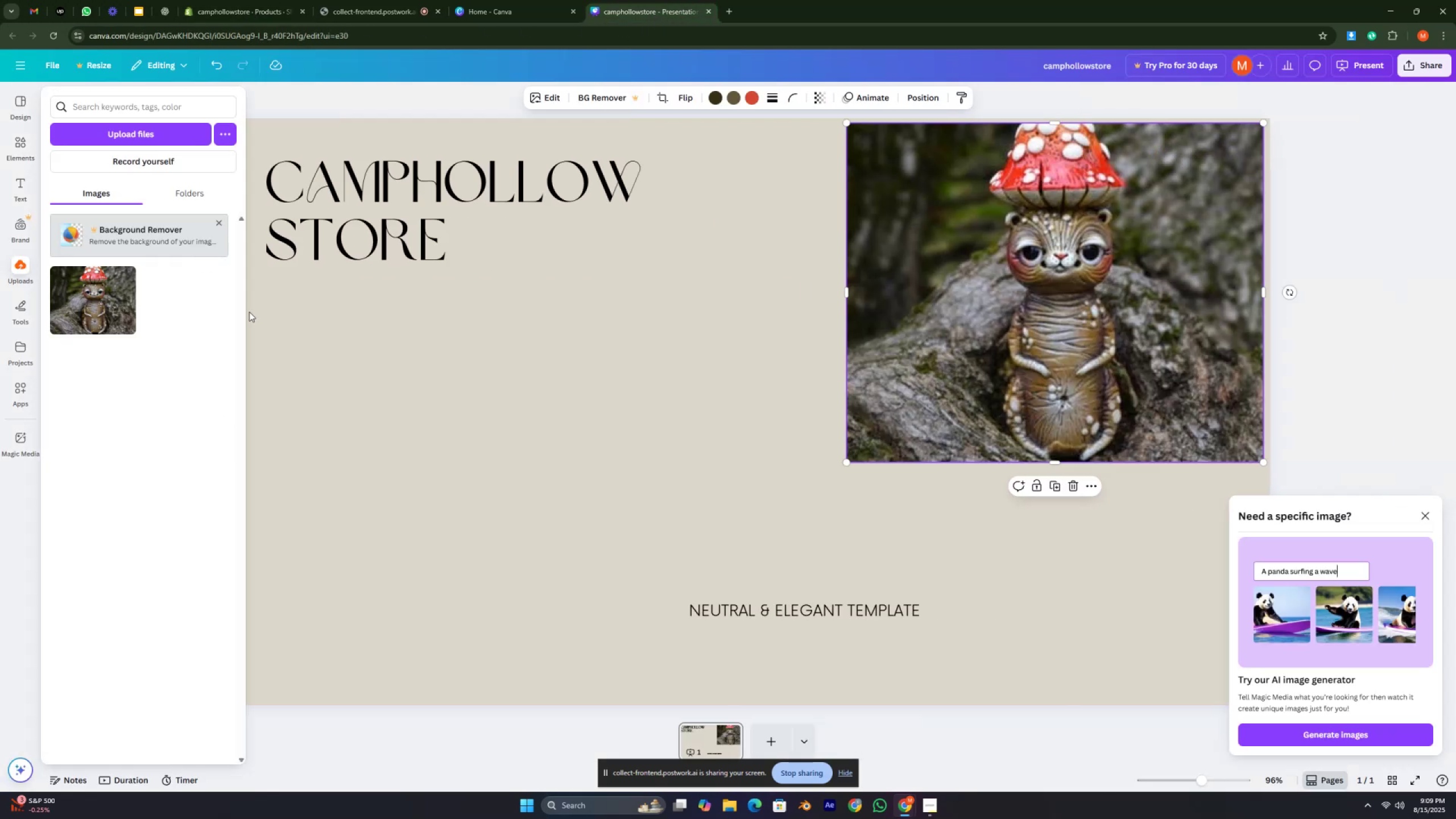 
left_click([120, 133])
 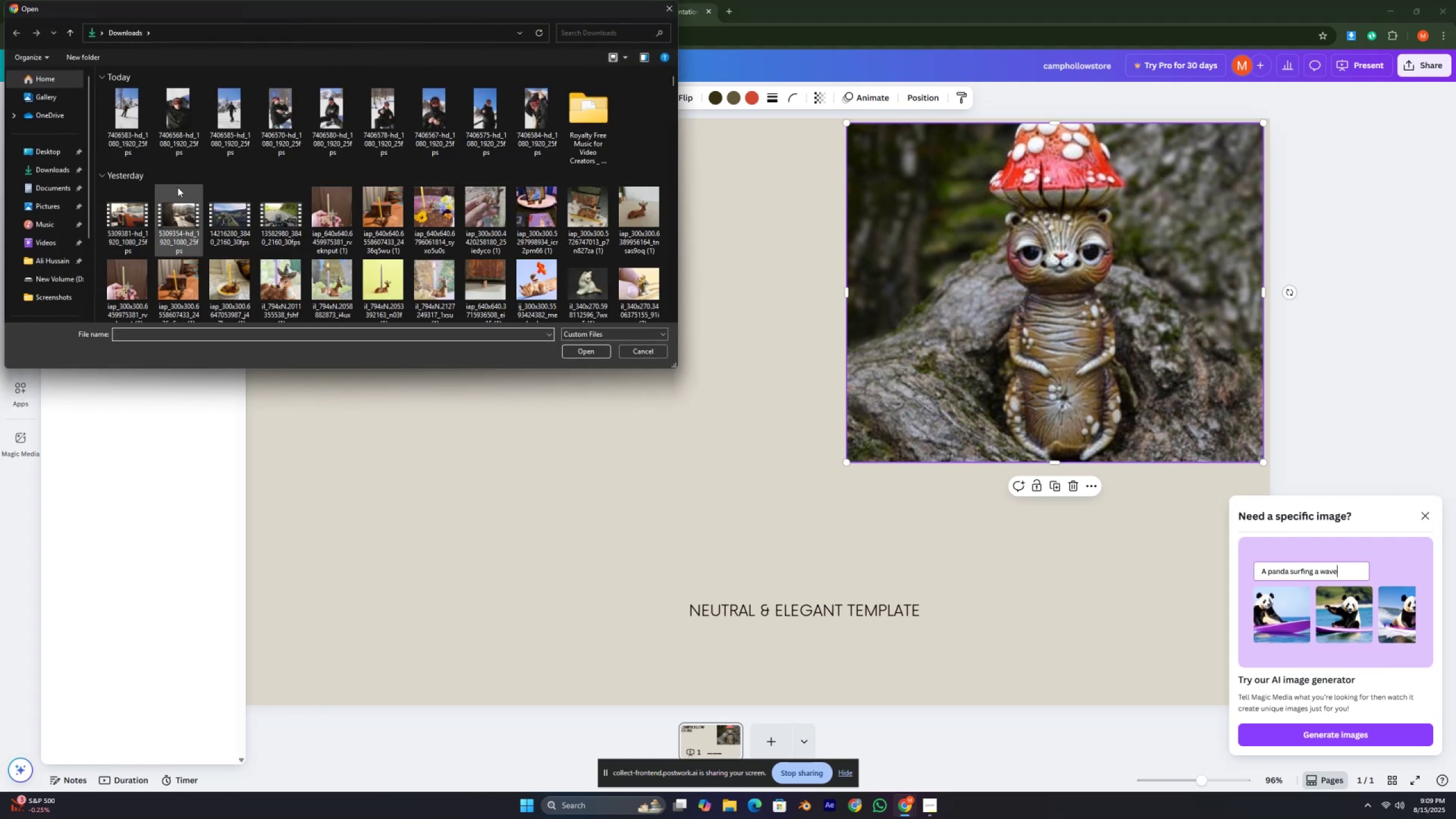 
scroll: coordinate [386, 235], scroll_direction: down, amount: 2.0
 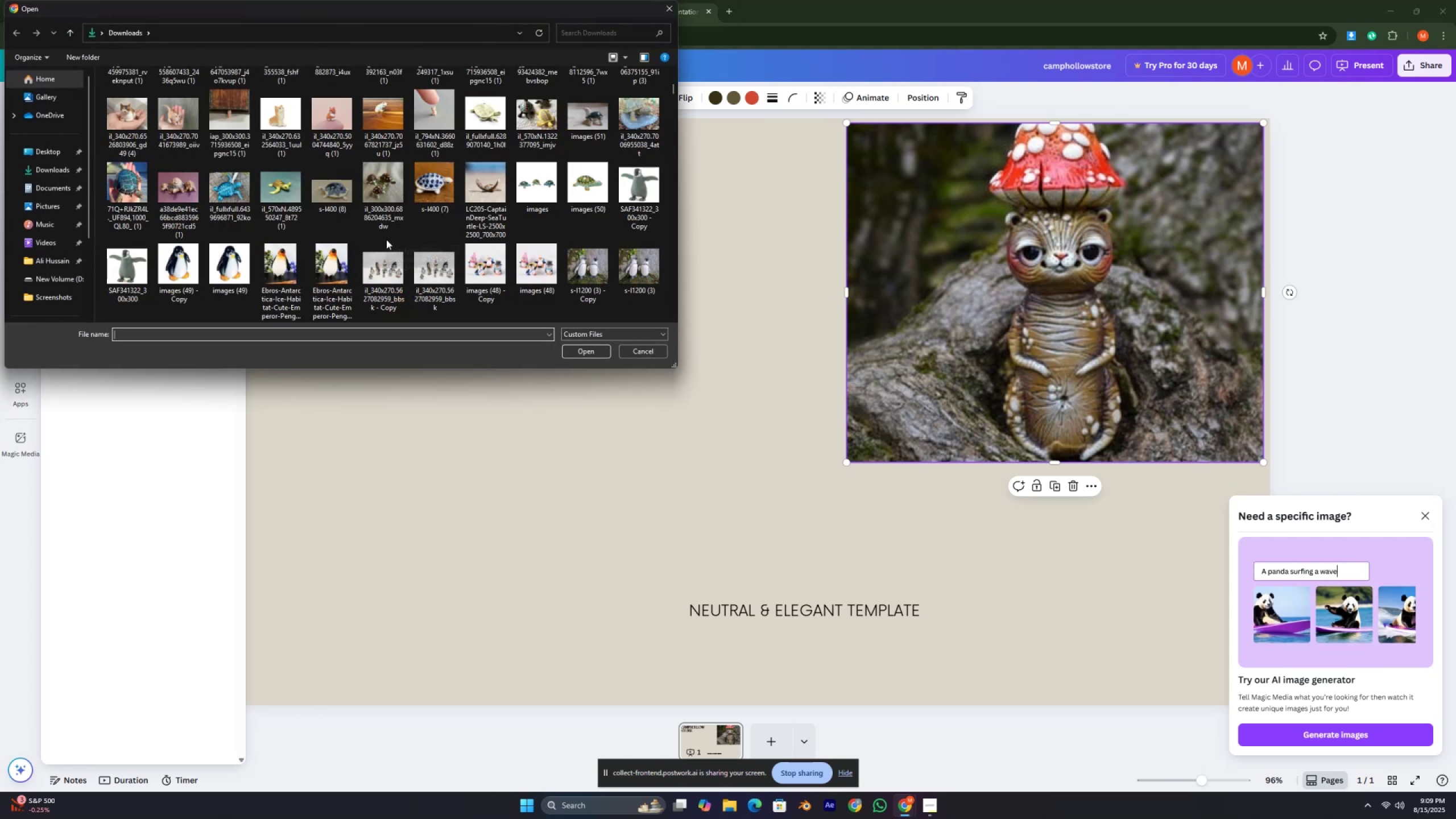 
mouse_move([391, 234])
 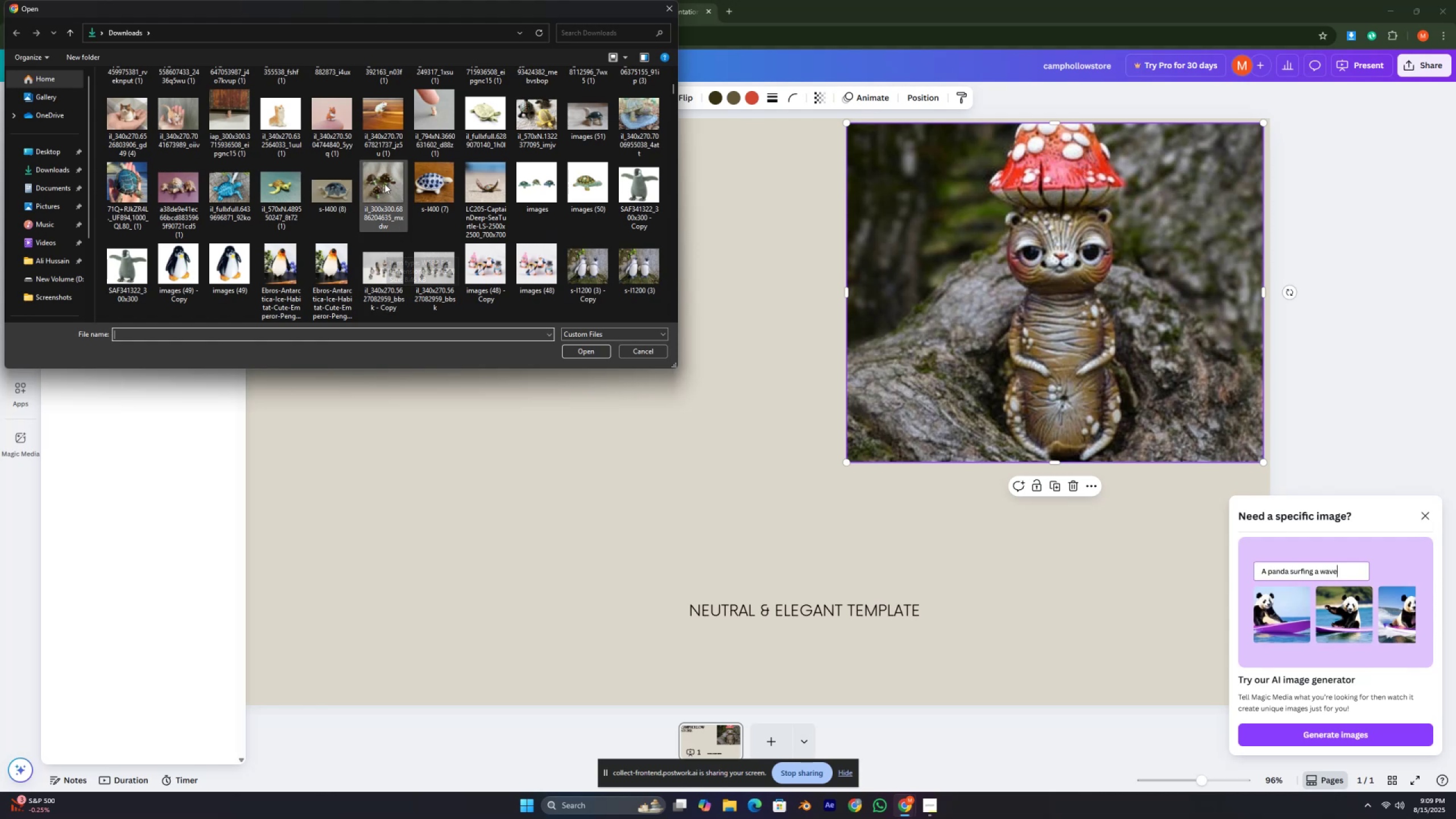 
left_click([384, 184])
 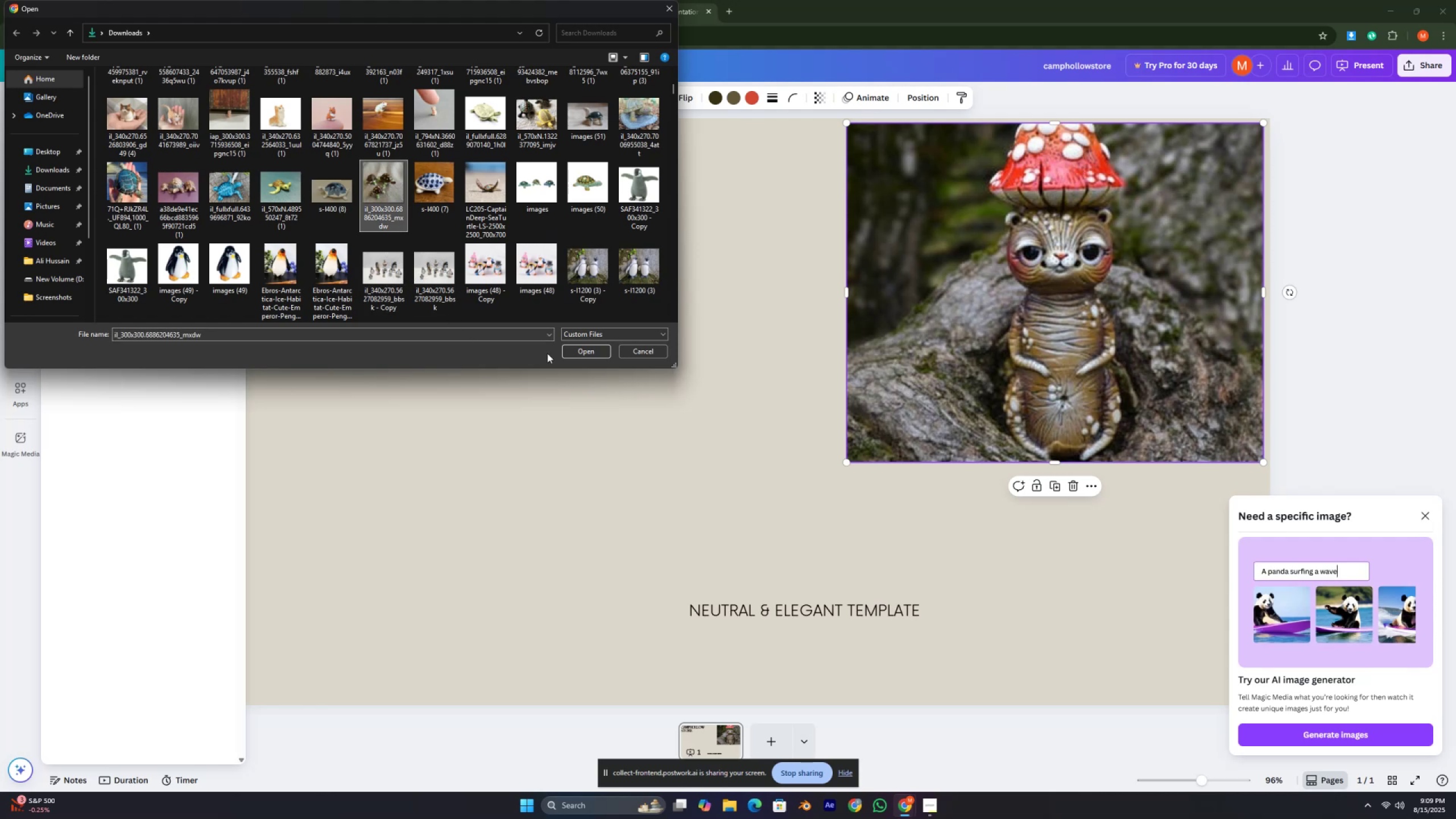 
left_click([582, 349])
 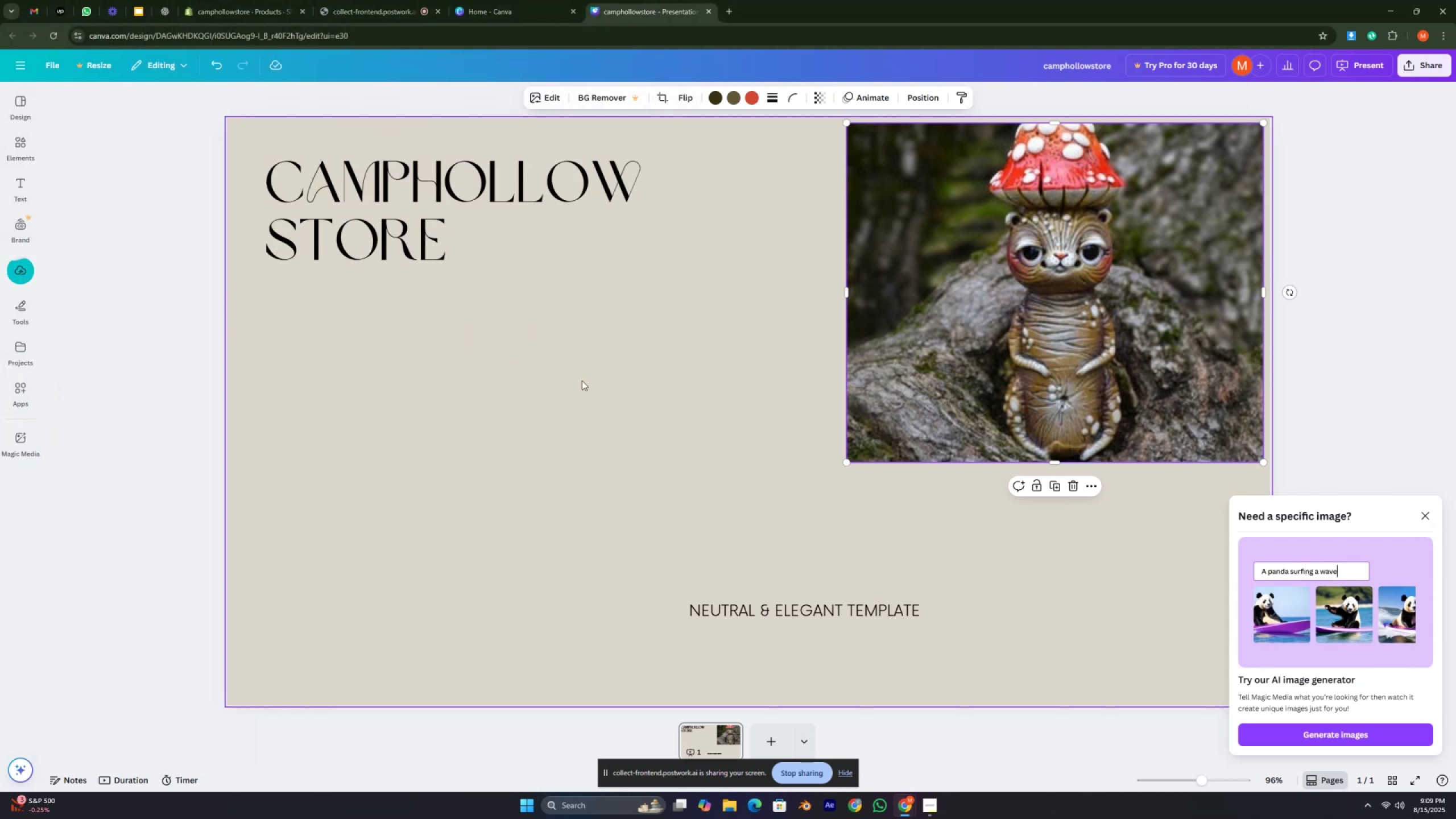 
key(Control+ControlRight)
 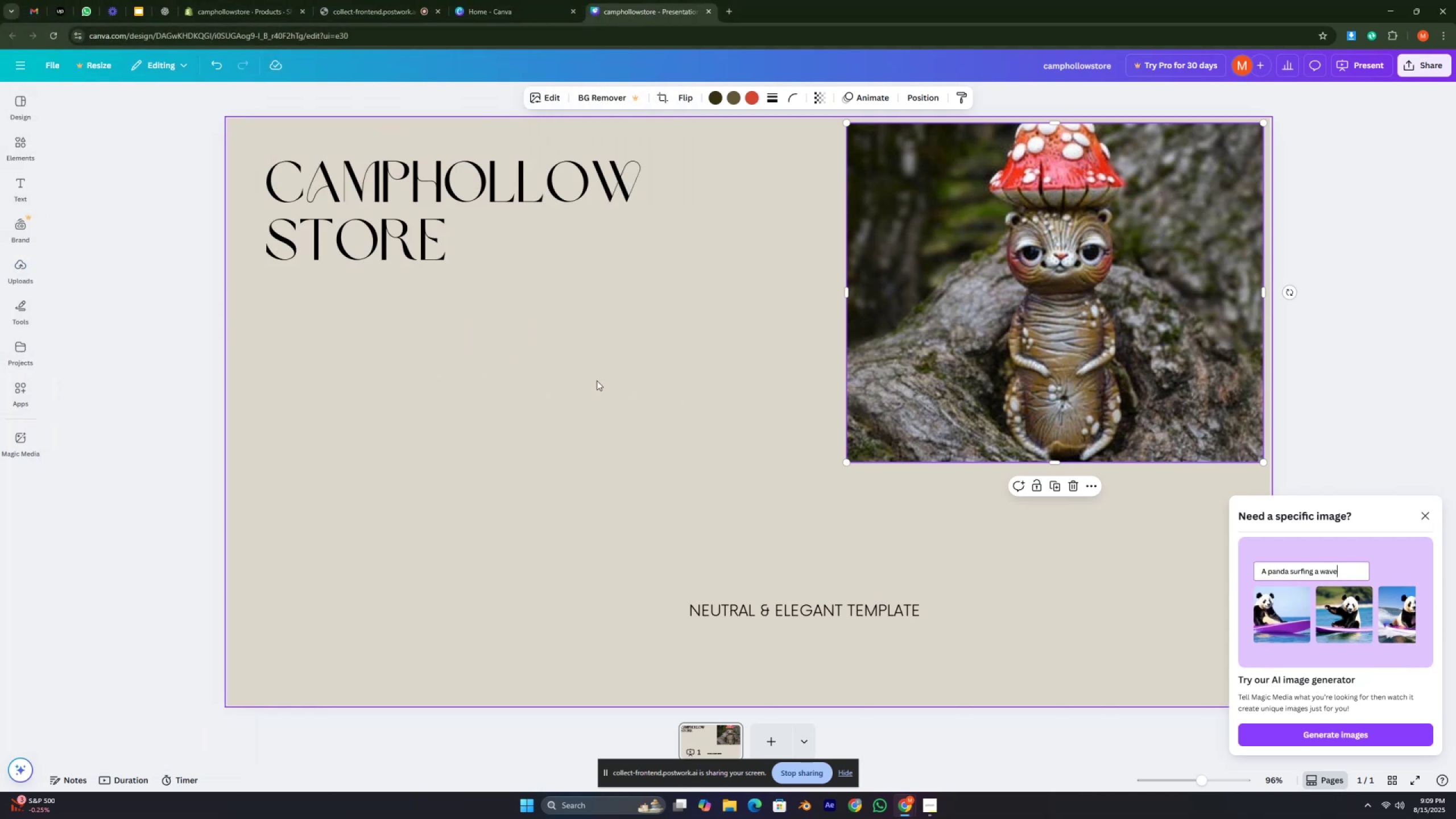 
key(Control+ControlRight)
 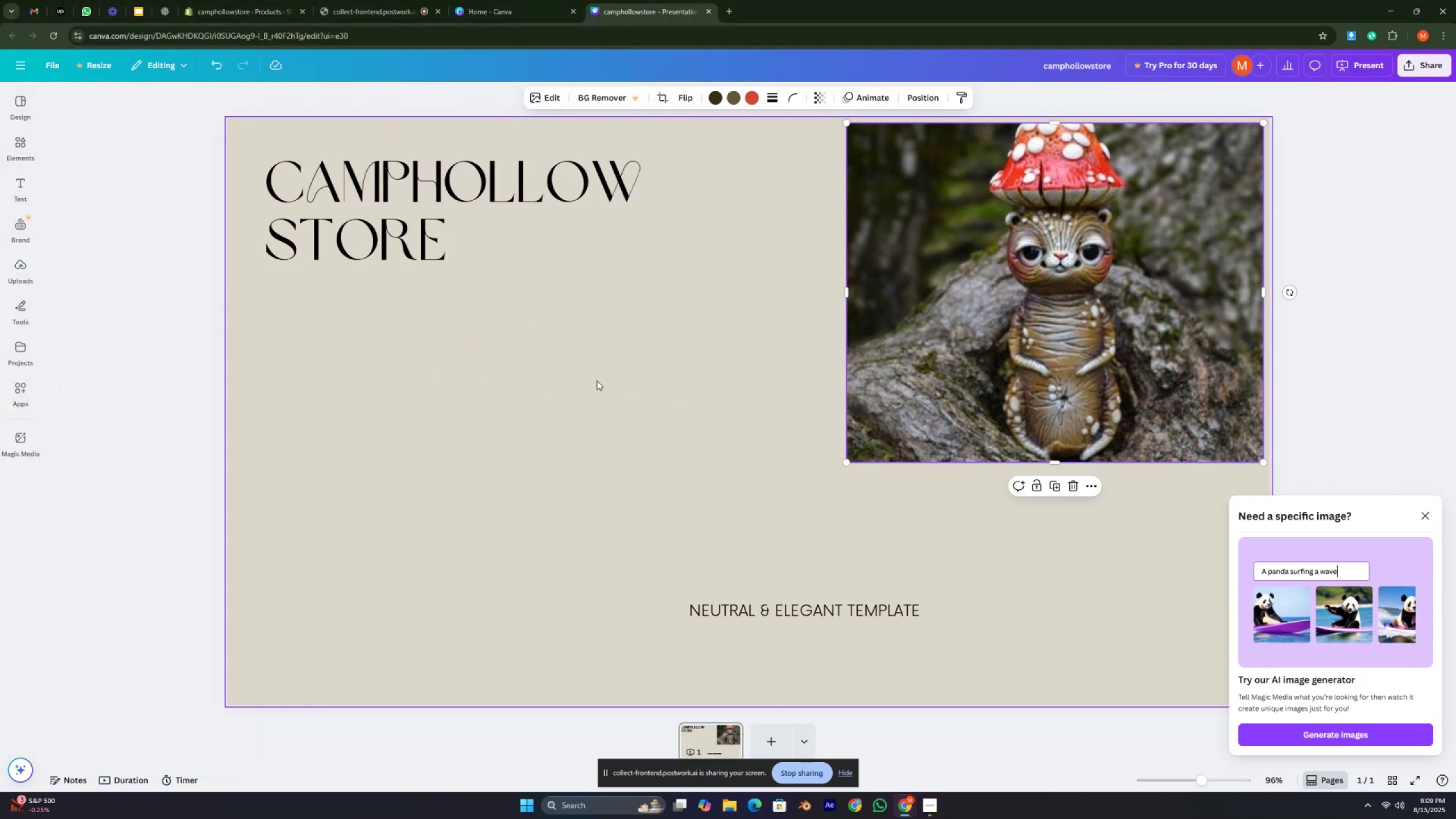 
key(Control+ControlRight)
 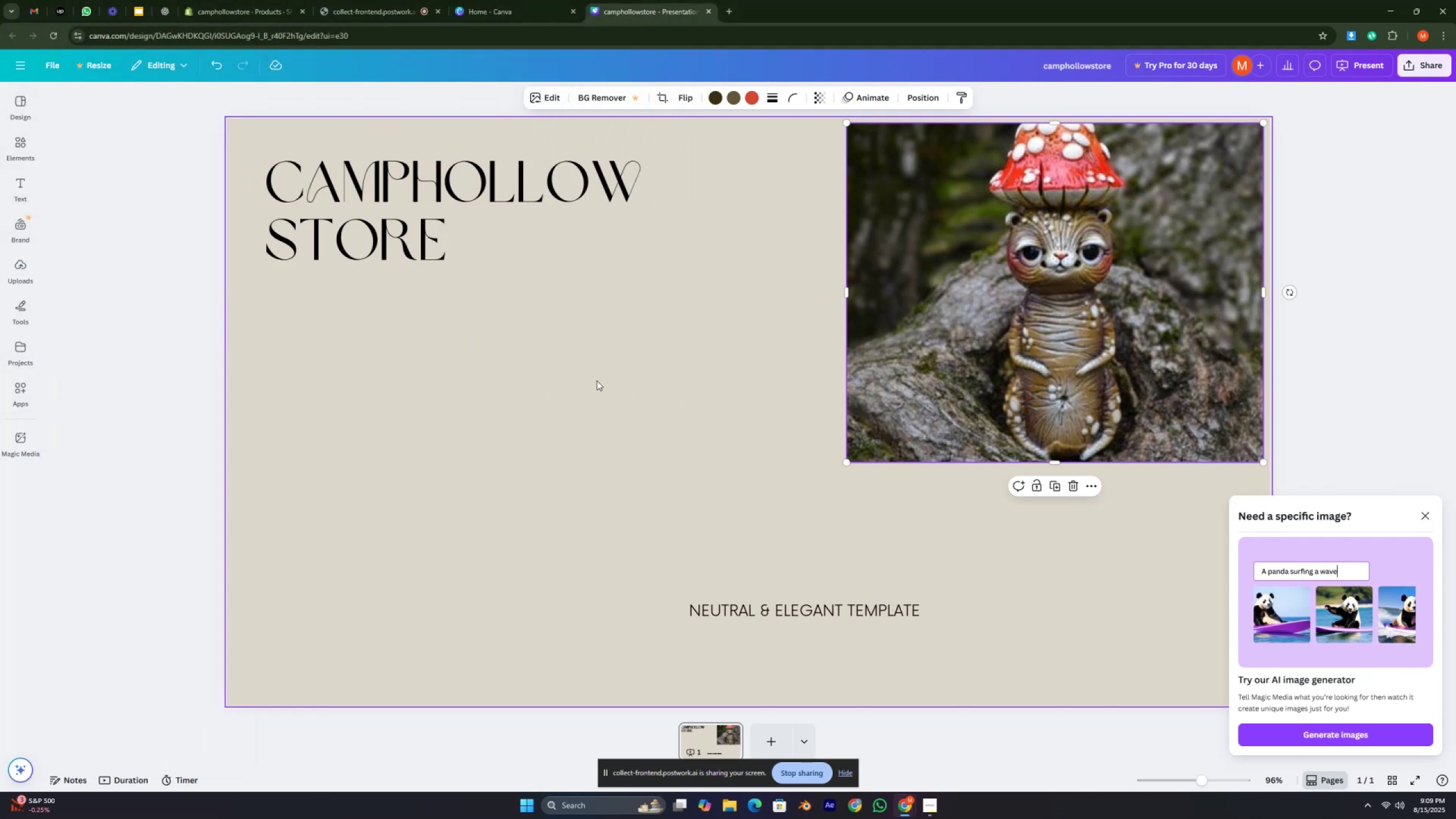 
key(Control+ControlRight)
 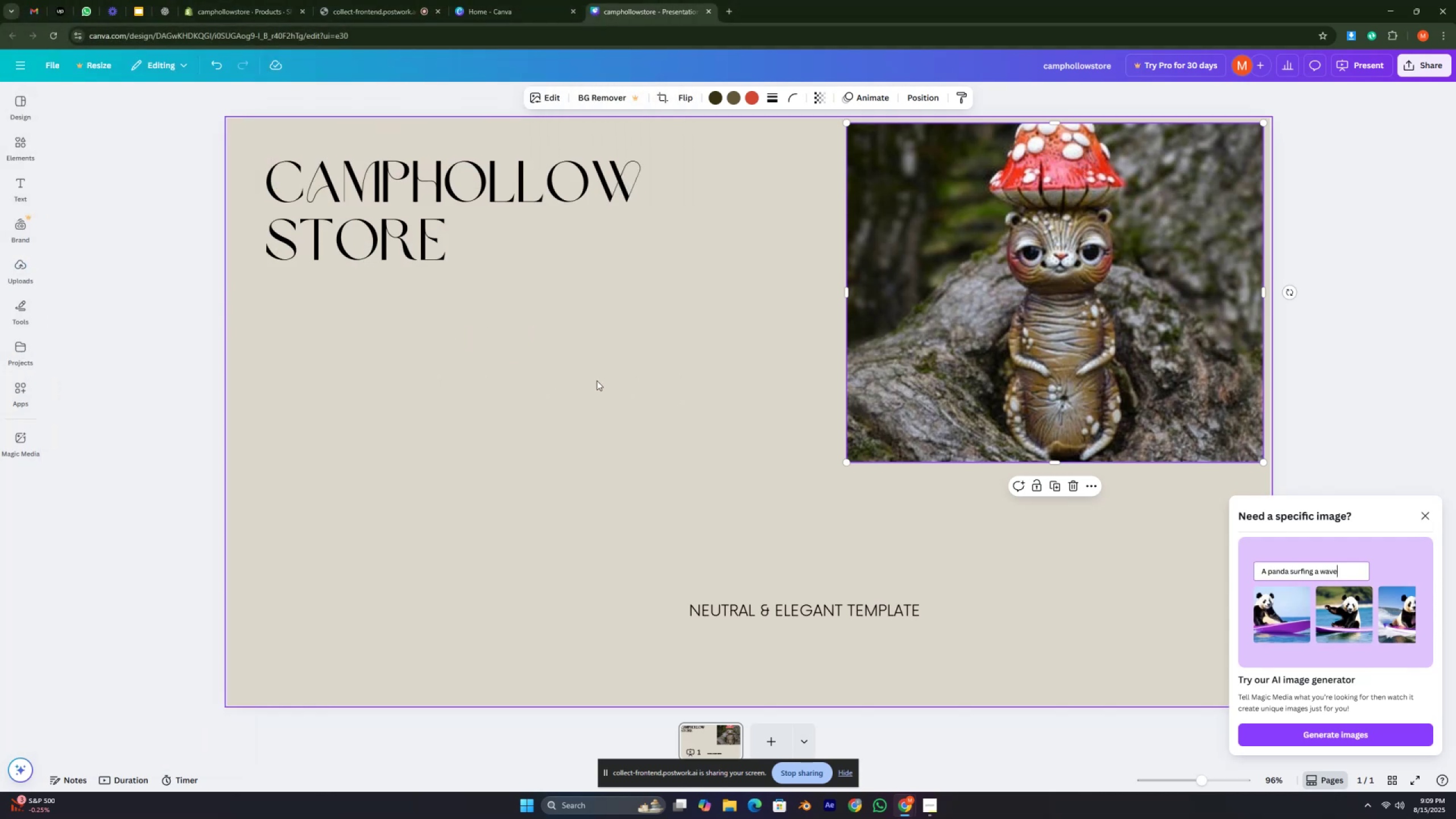 
key(Control+ControlRight)
 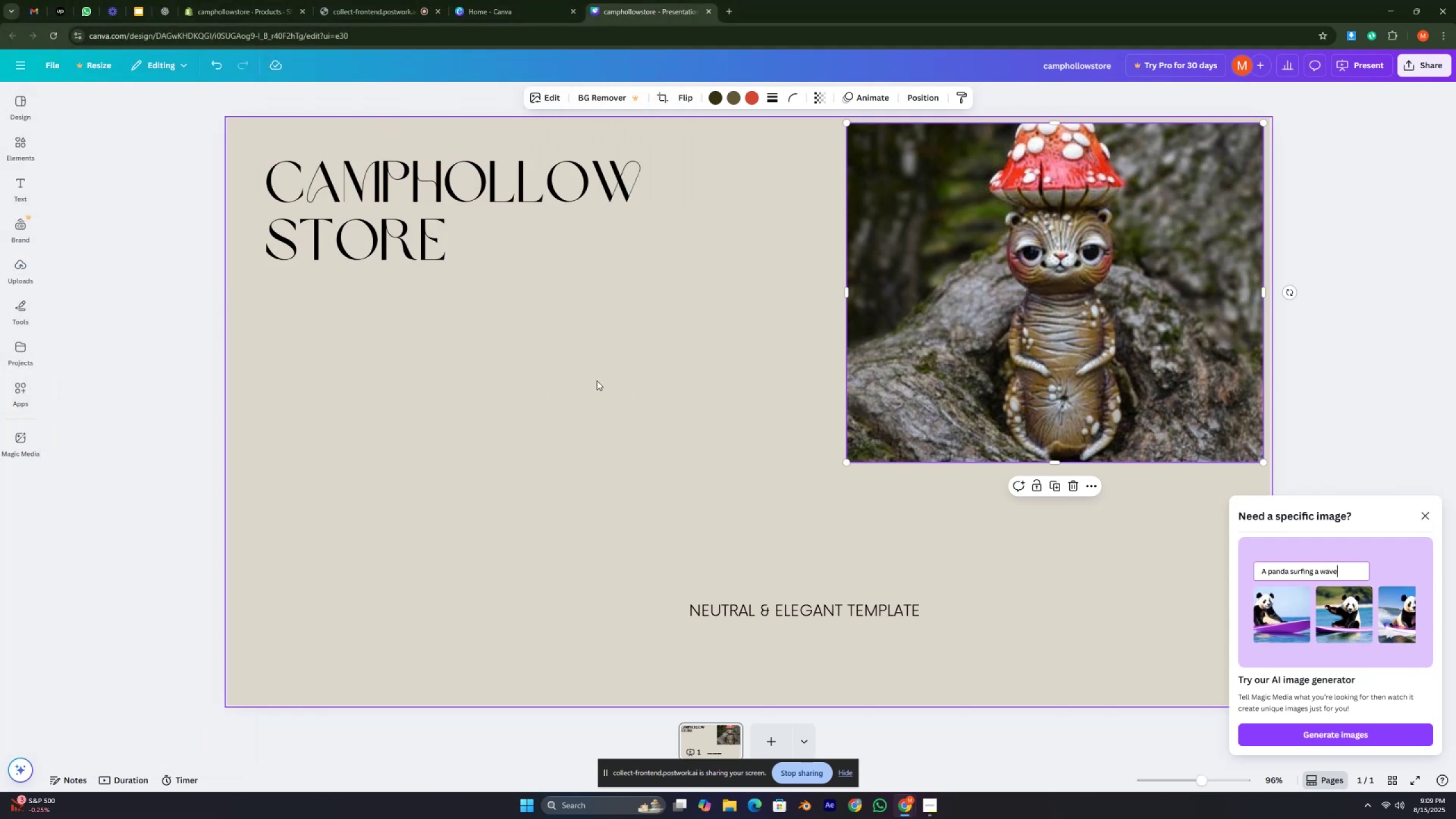 
key(Control+ControlRight)
 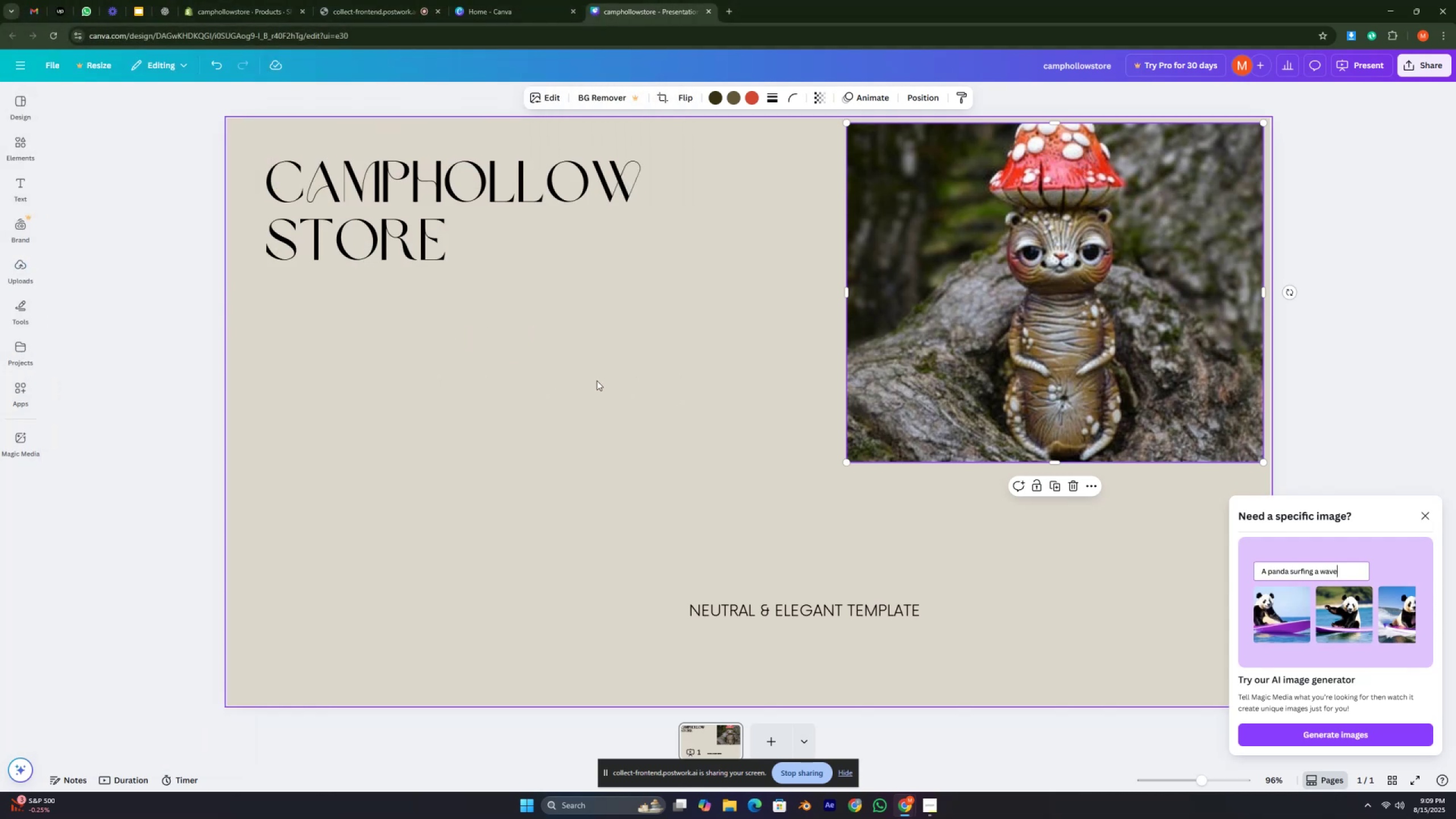 
key(Control+ControlRight)
 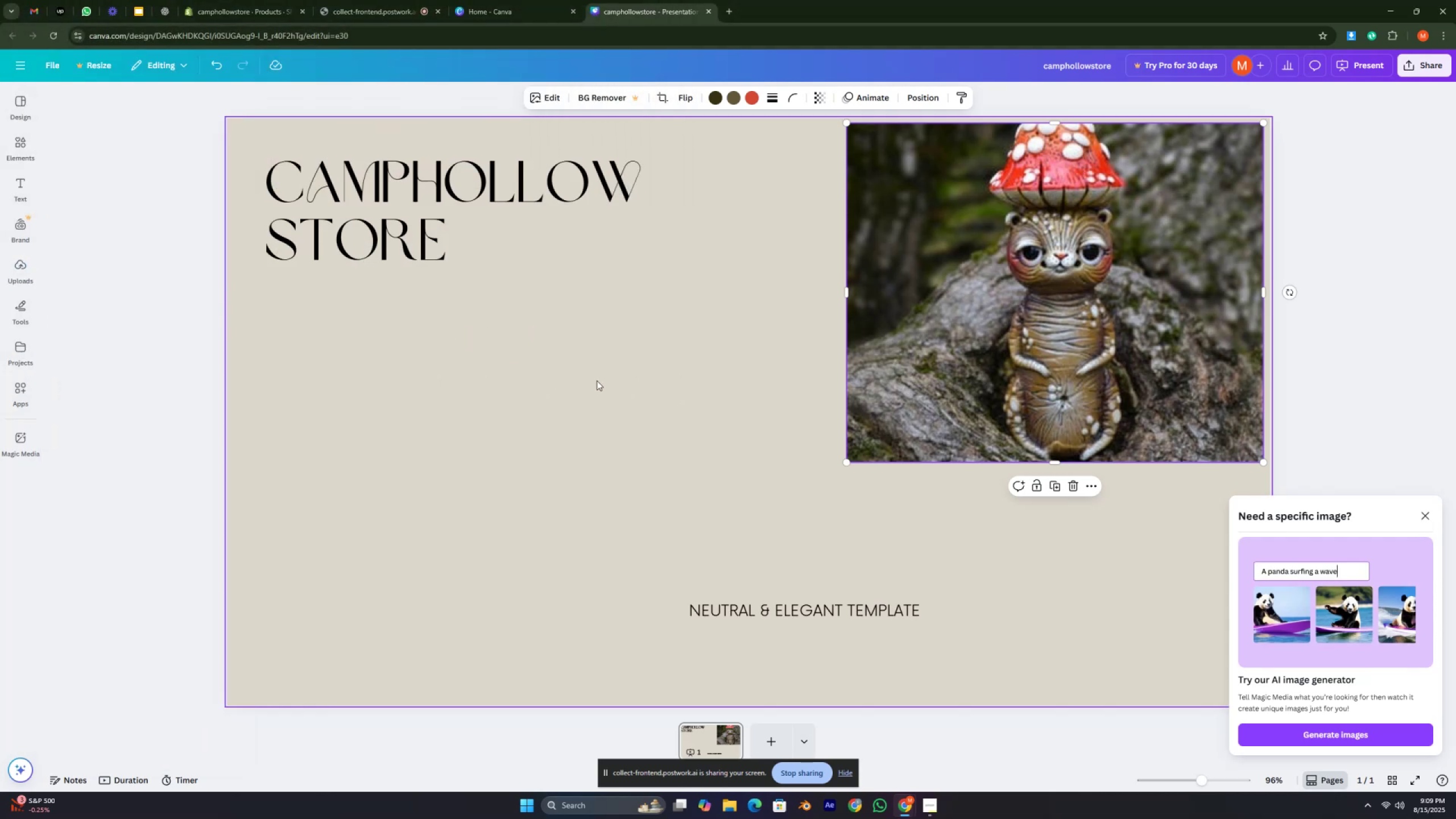 
key(Control+ControlRight)
 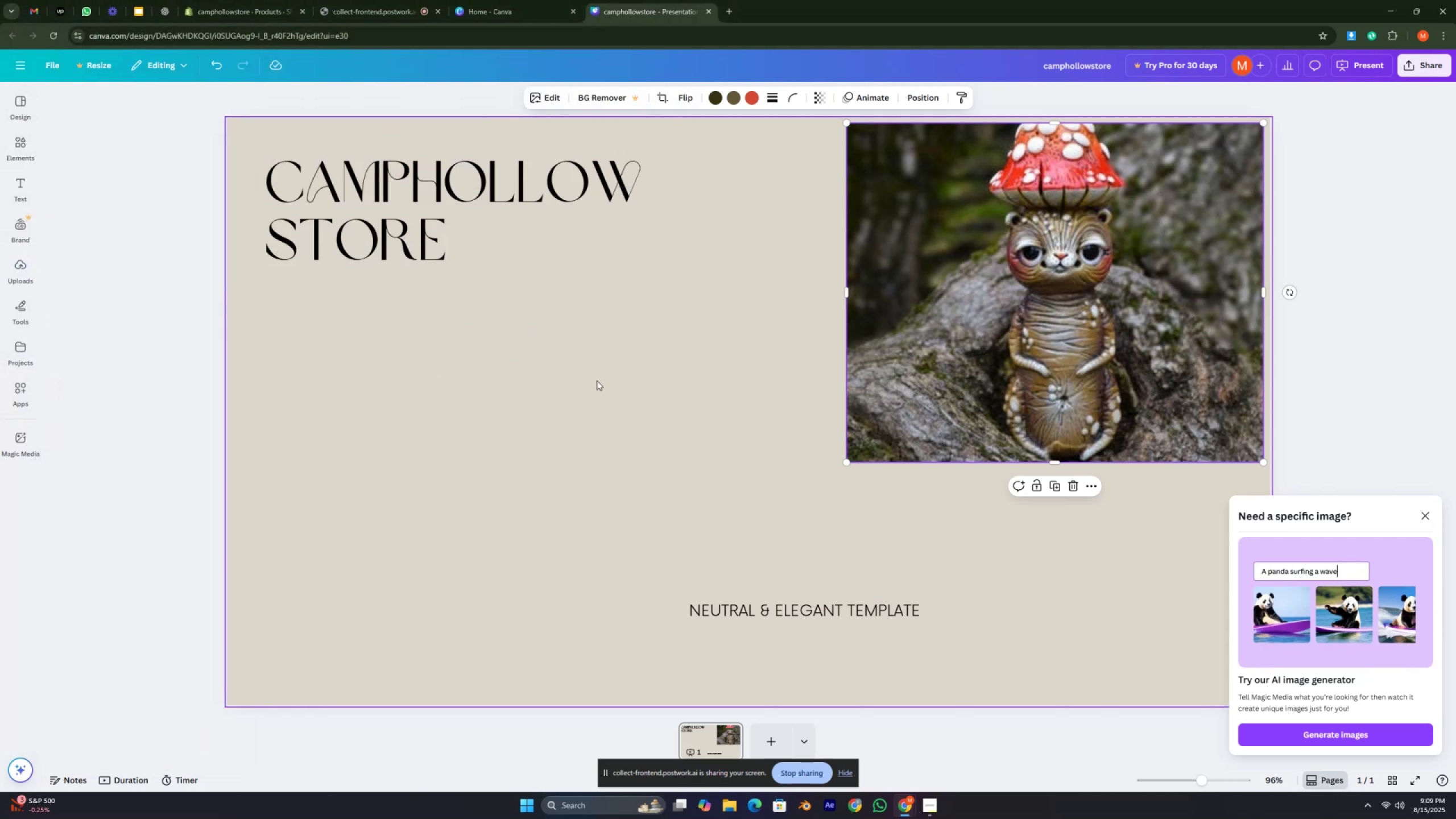 
key(Control+ControlRight)
 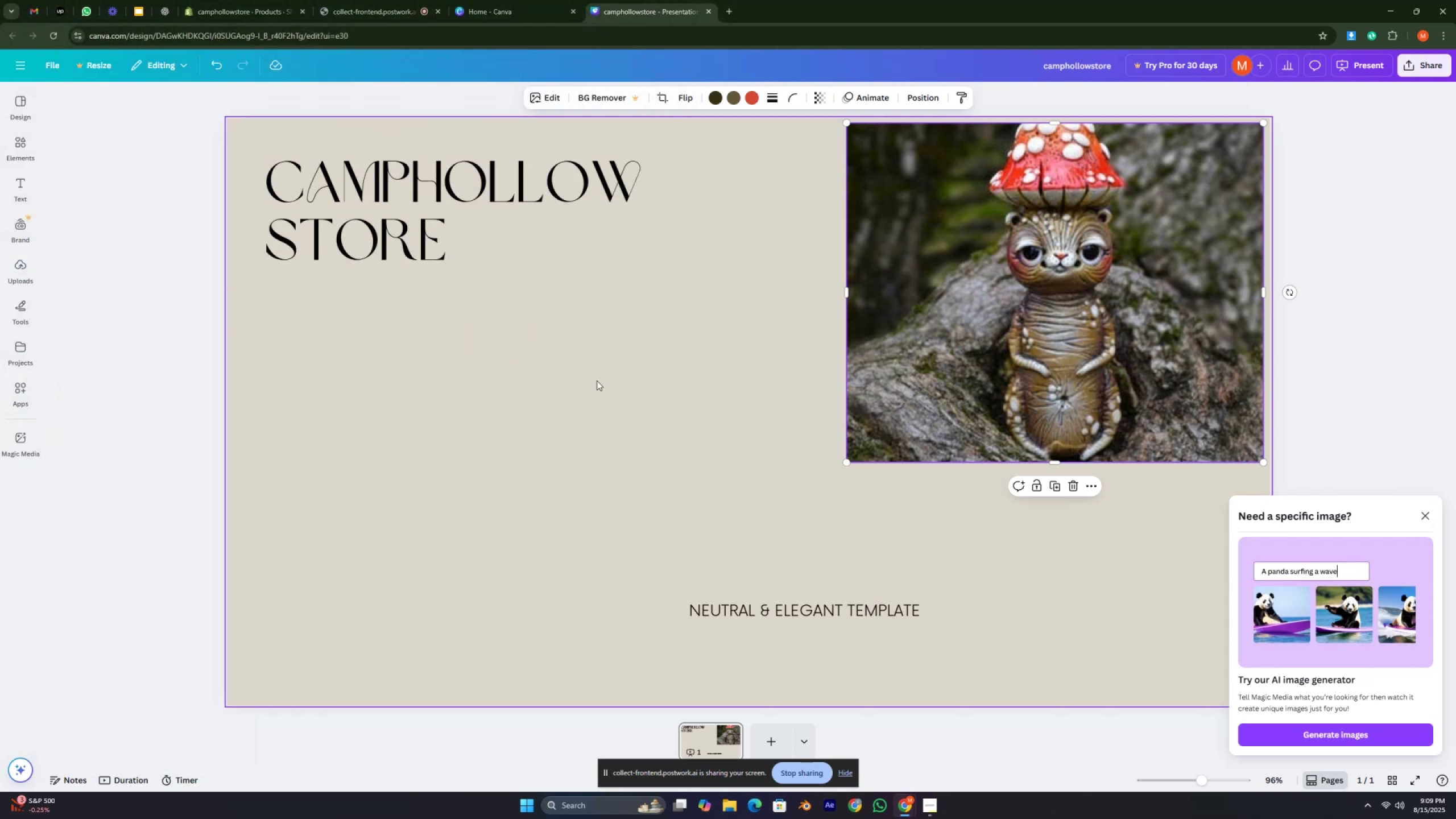 
key(Control+ControlRight)
 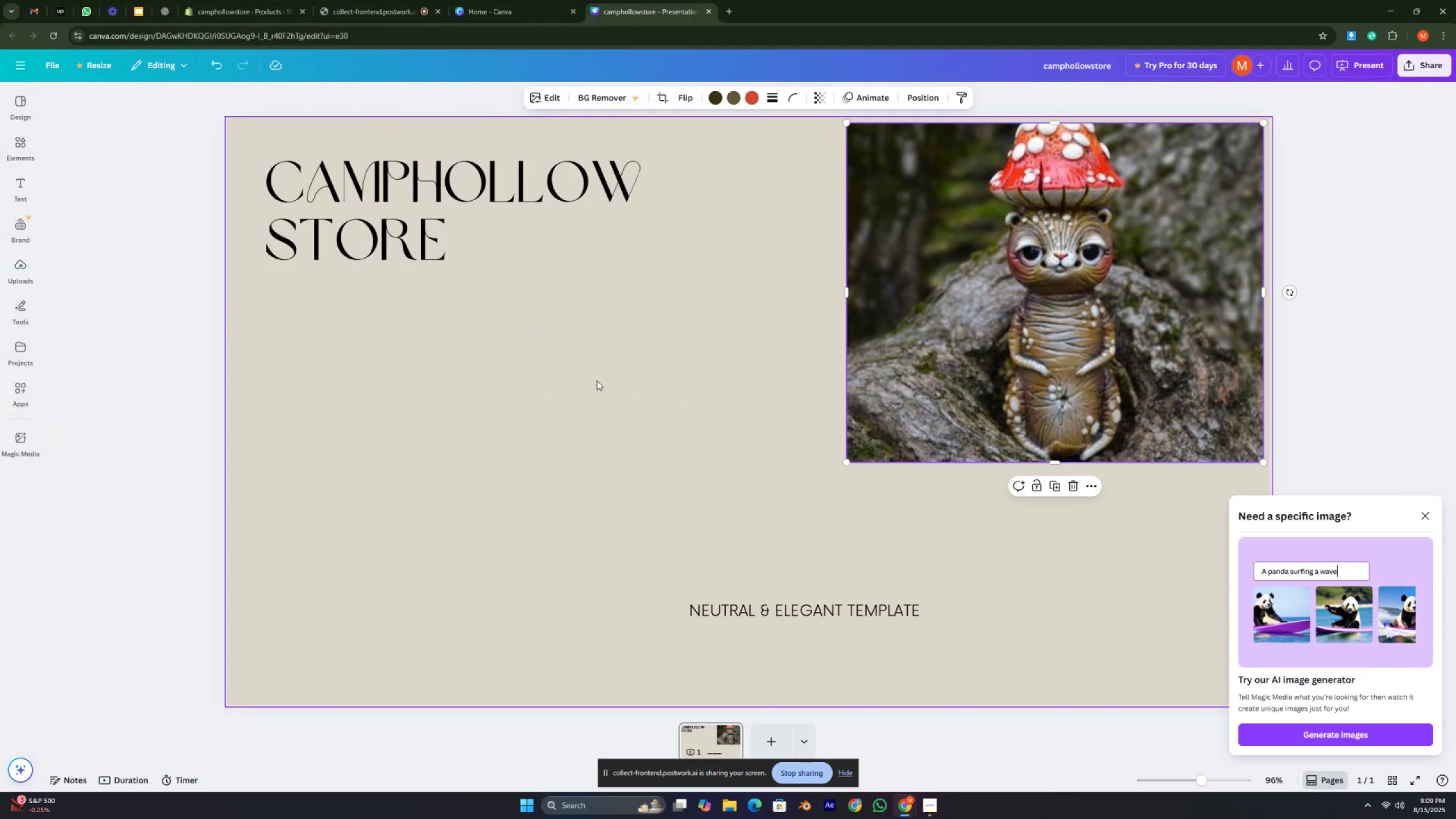 
key(Control+ControlRight)
 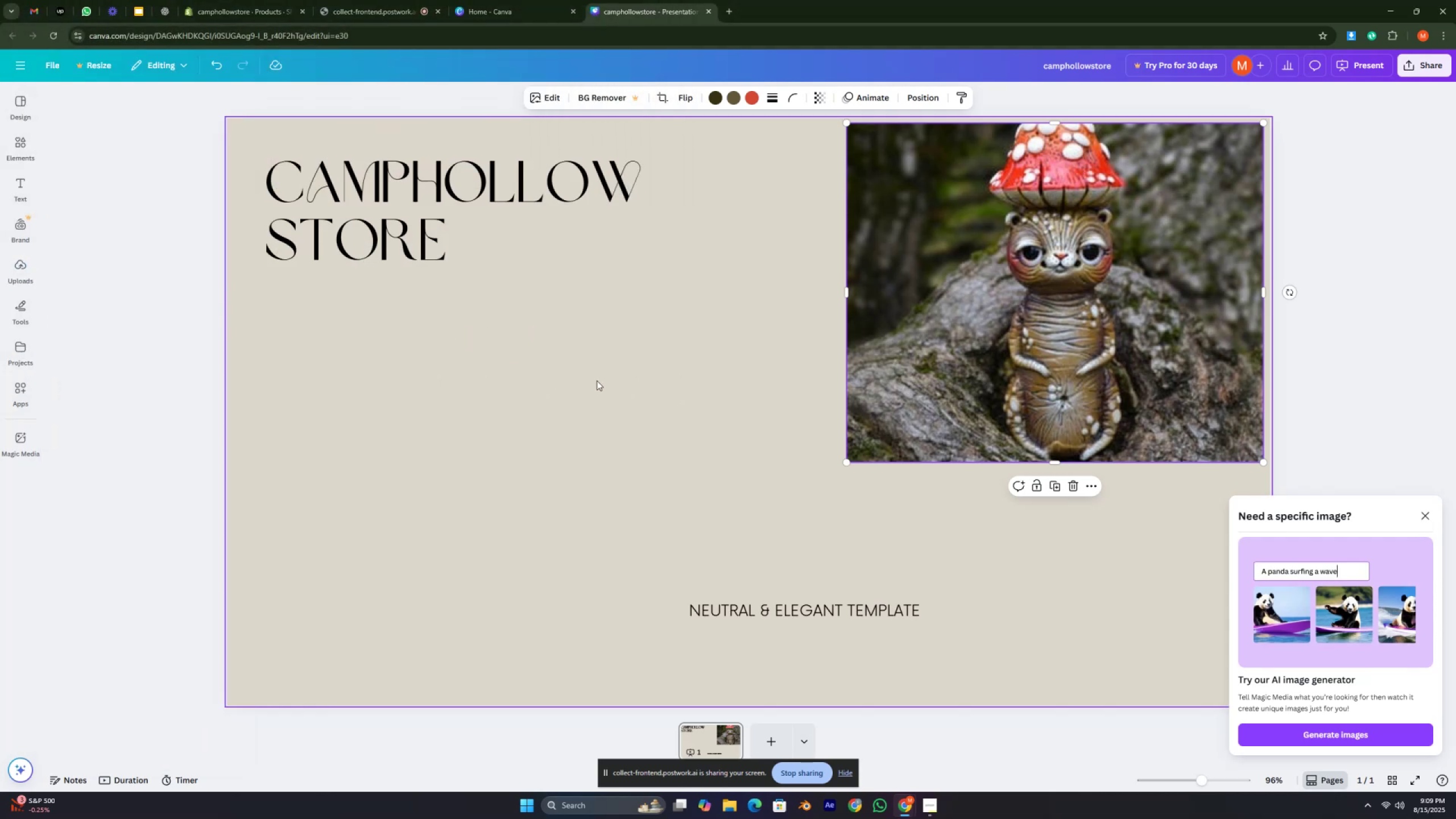 
key(Control+ControlRight)
 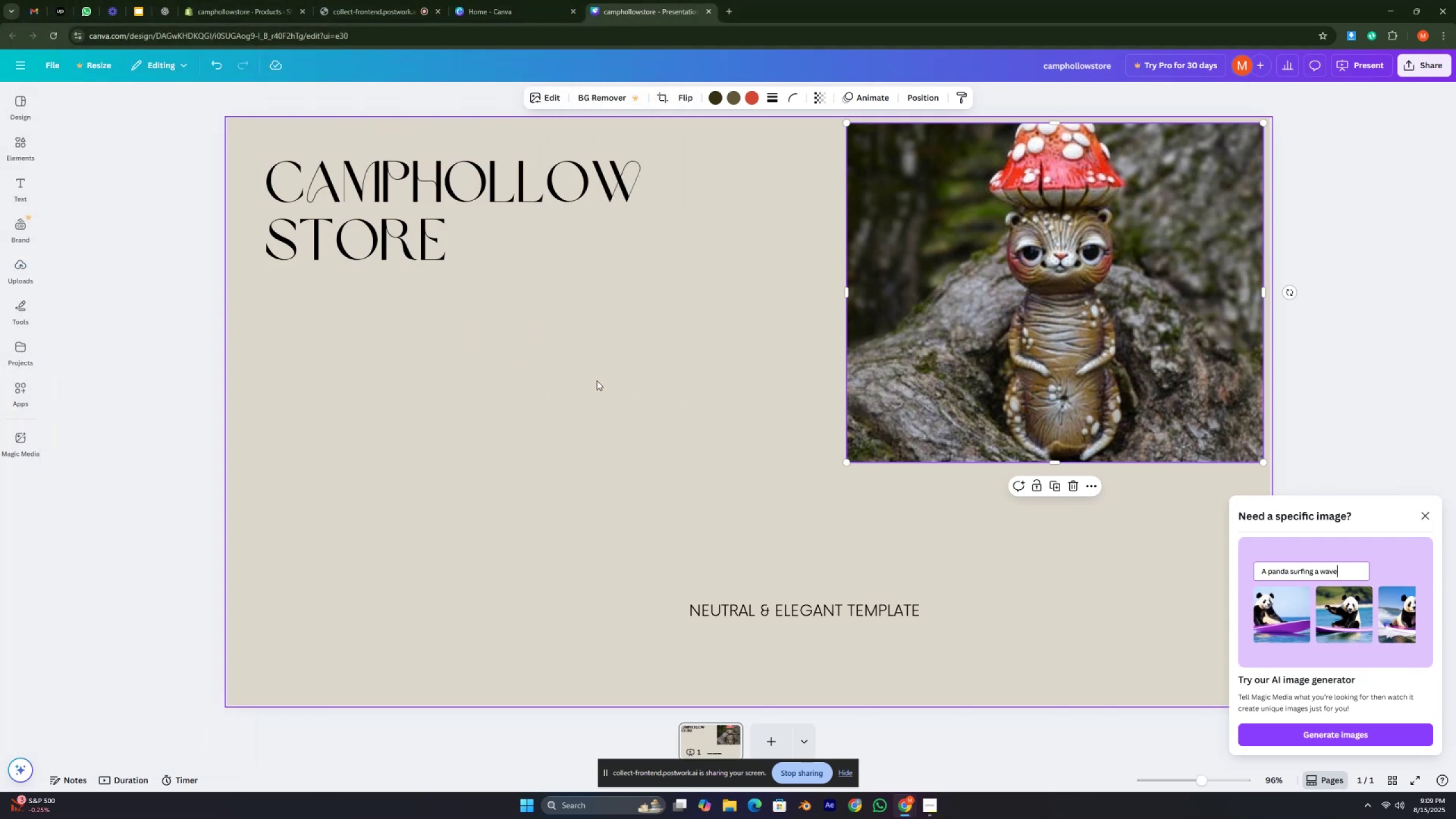 
key(Control+ControlRight)
 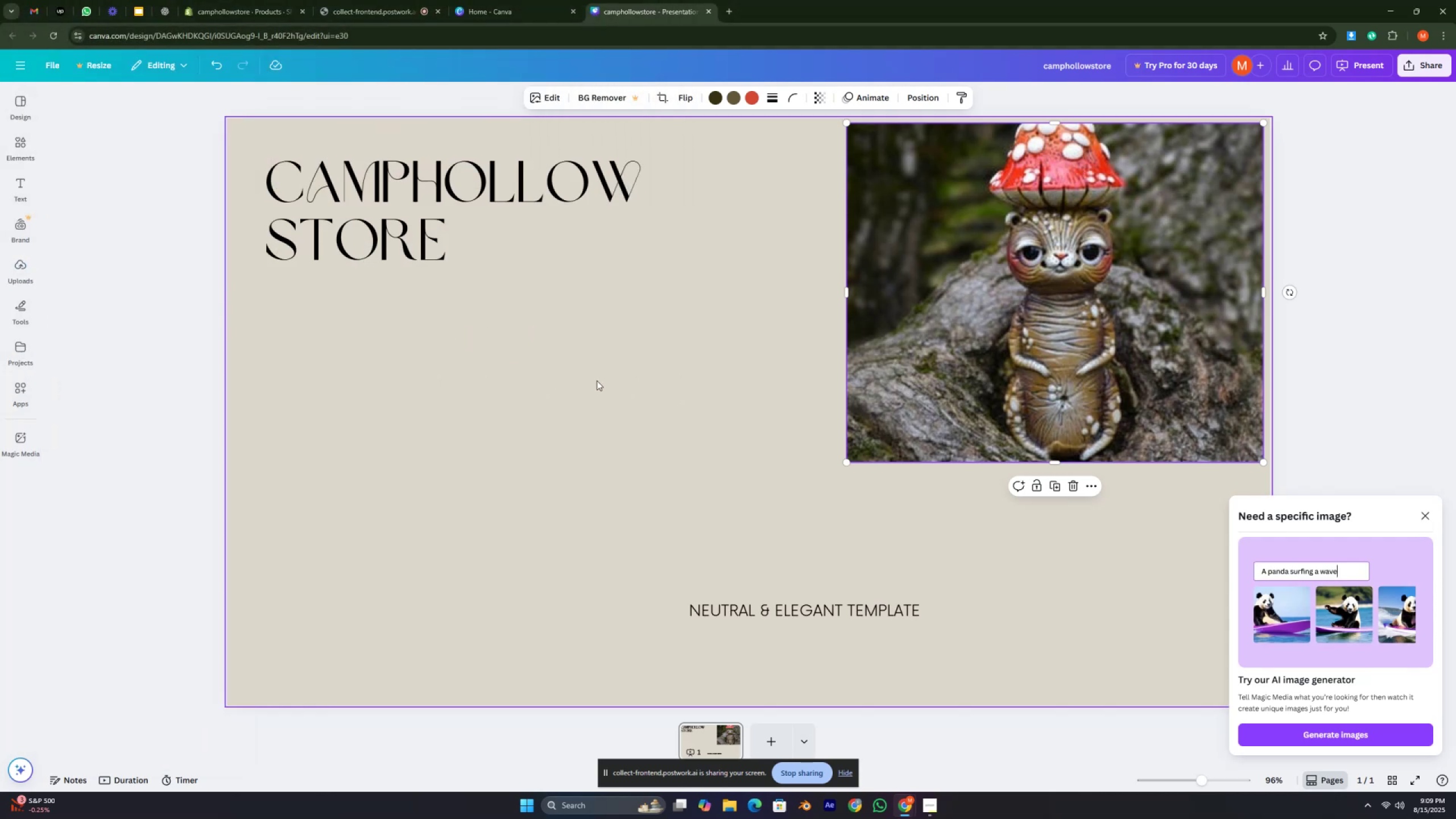 
key(Control+ControlRight)
 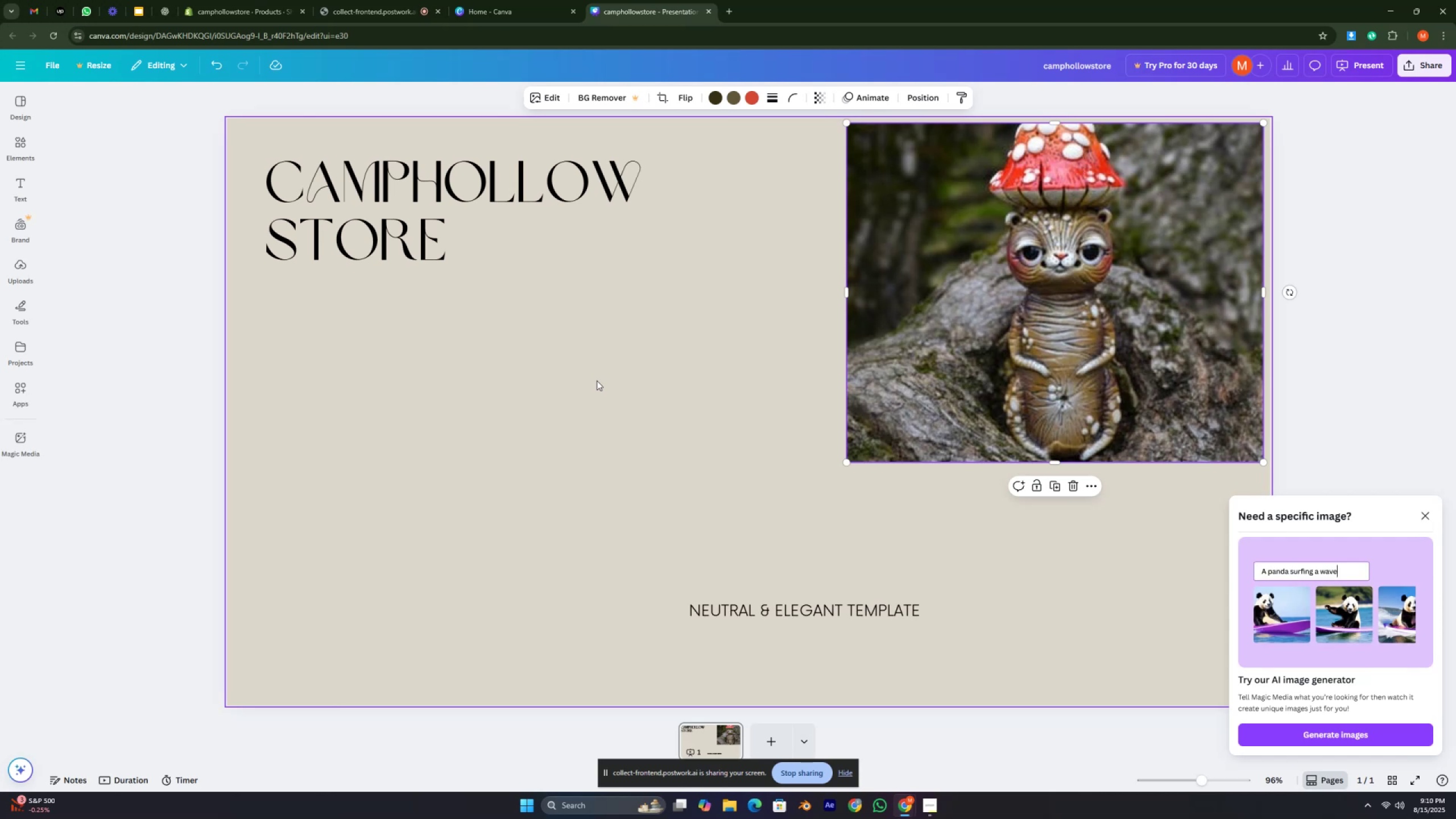 
key(Control+ControlRight)
 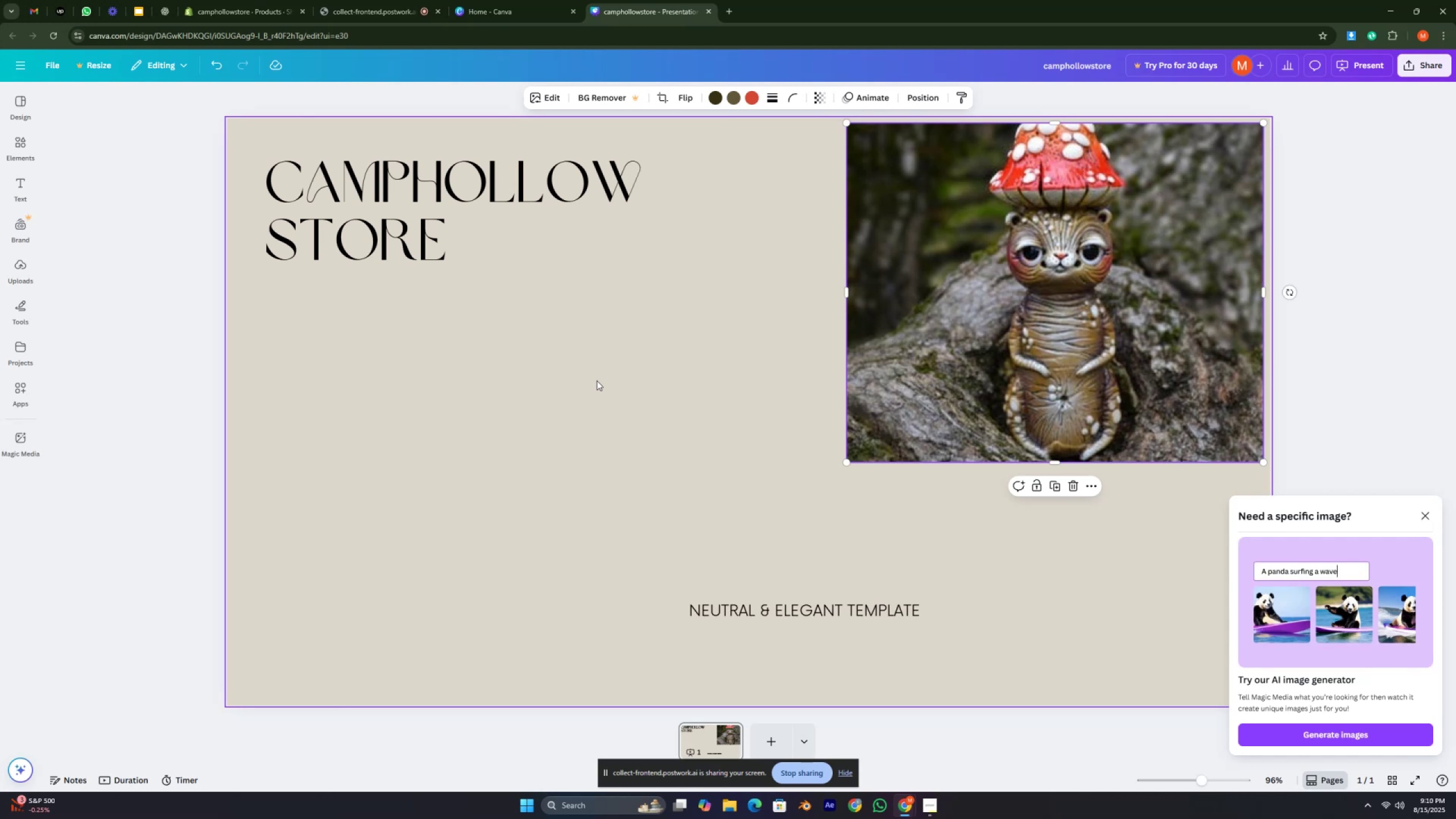 
key(Control+ControlRight)
 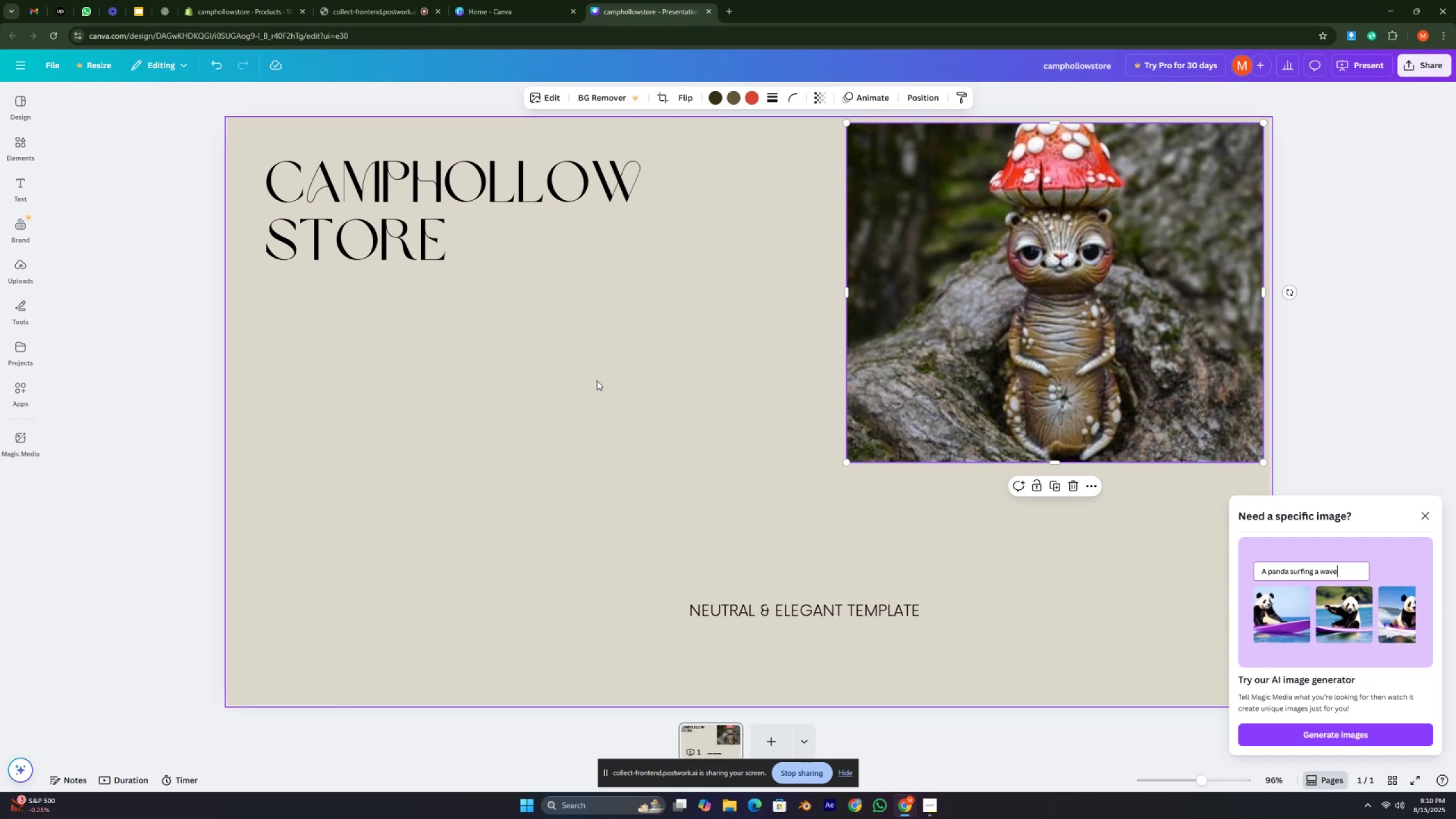 
key(Control+ControlRight)
 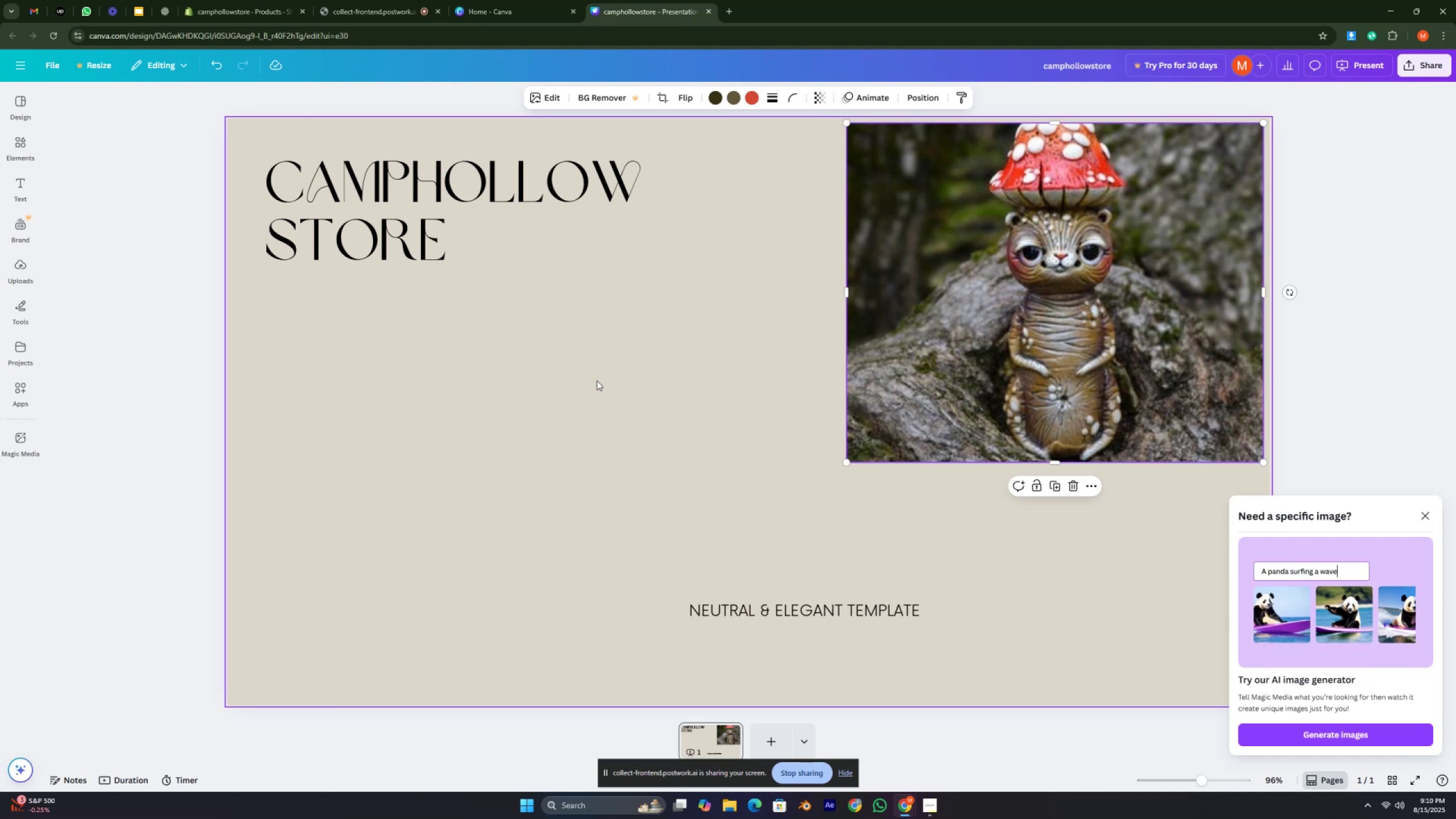 
key(Control+ControlRight)
 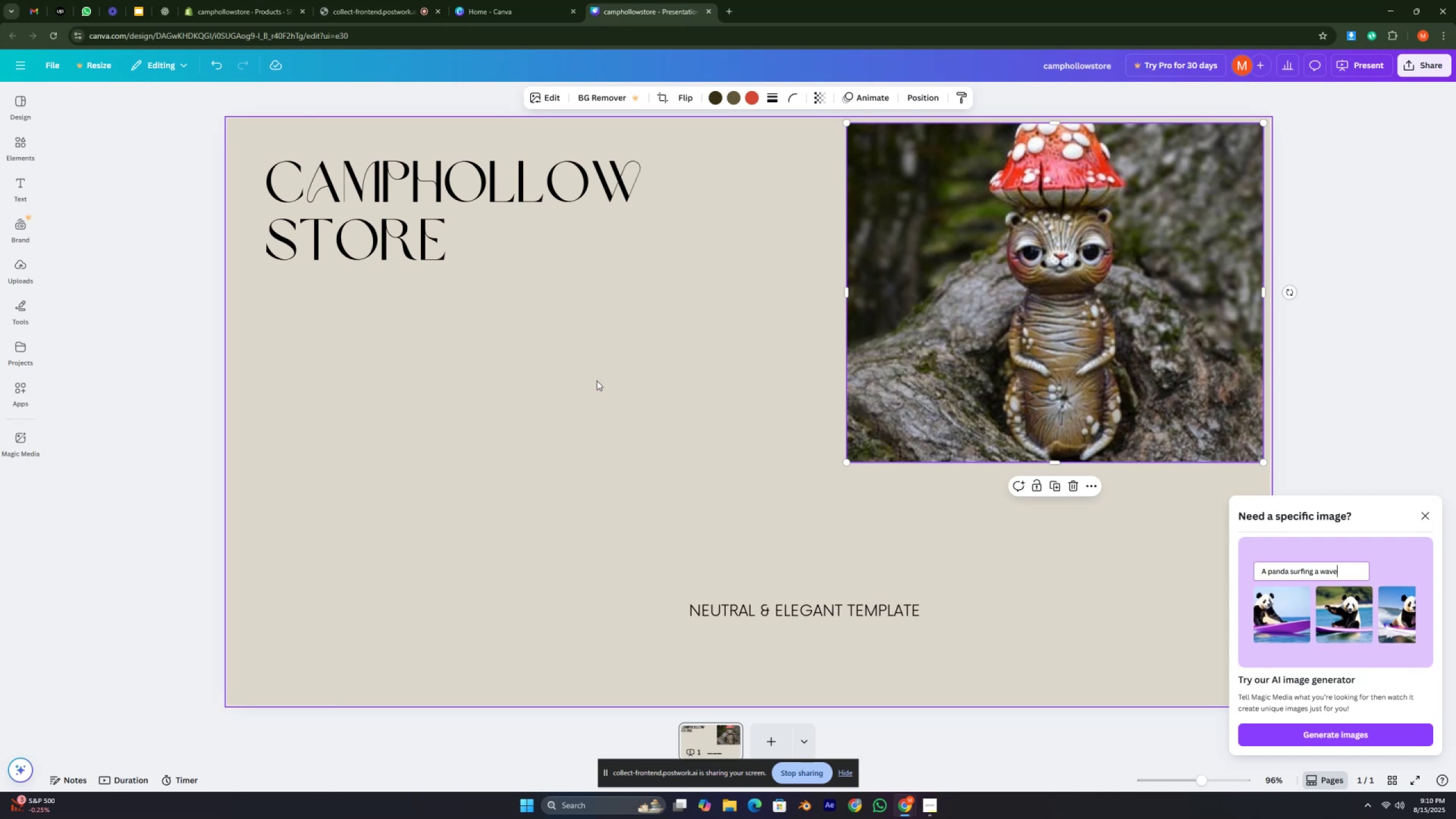 
key(Control+ControlRight)
 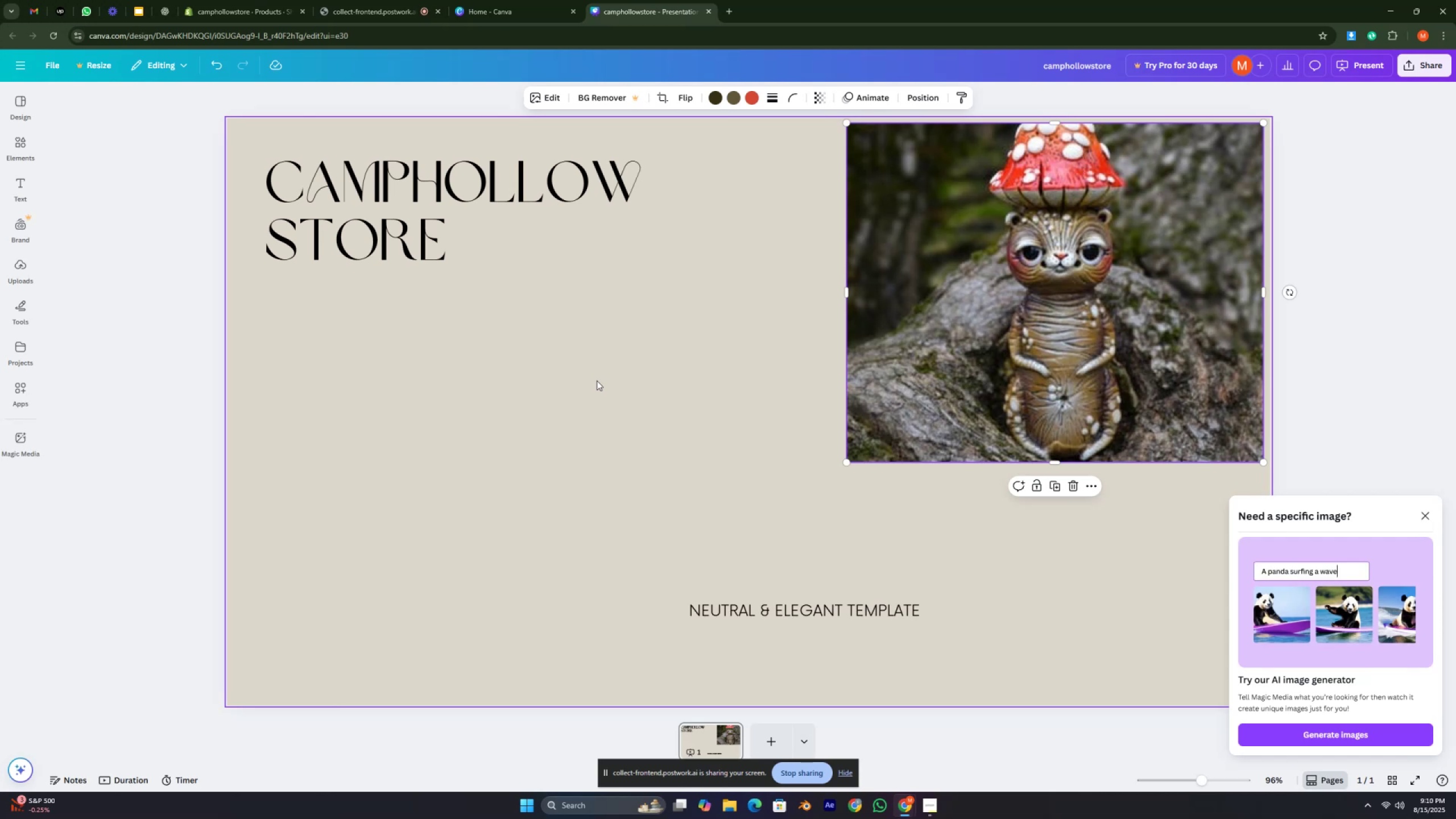 
key(Control+ControlRight)
 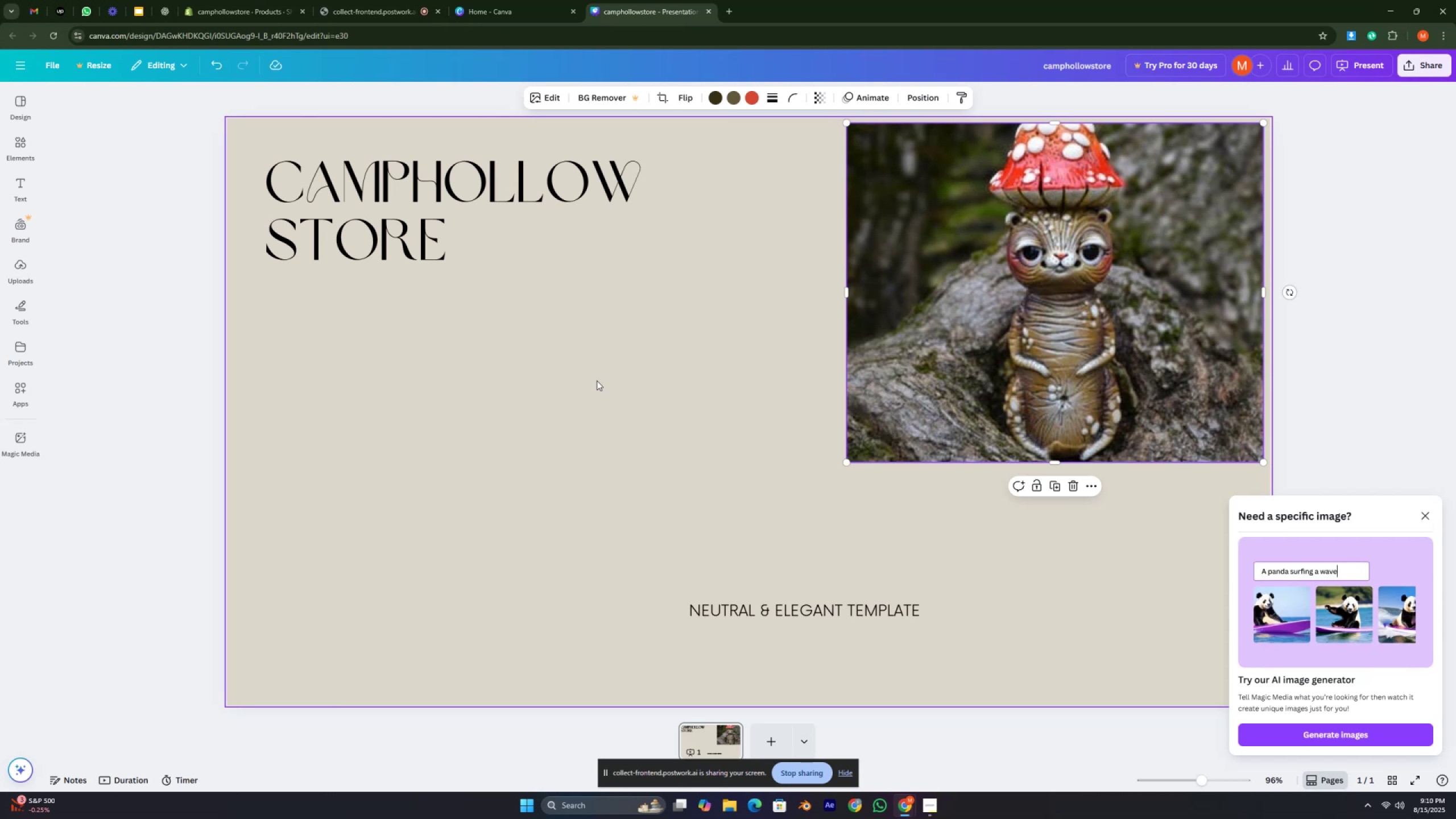 
key(Control+ControlRight)
 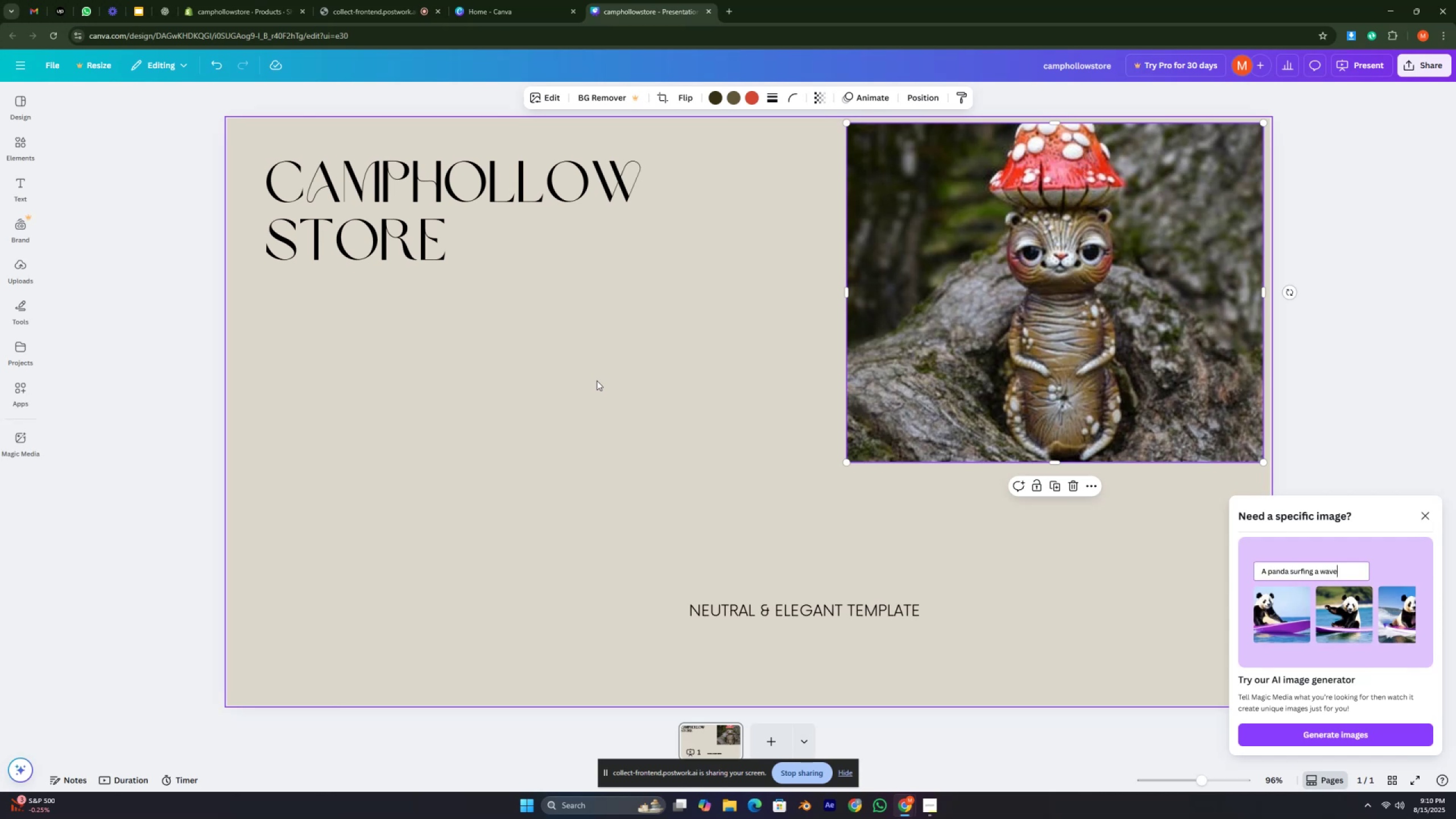 
key(Control+ControlRight)
 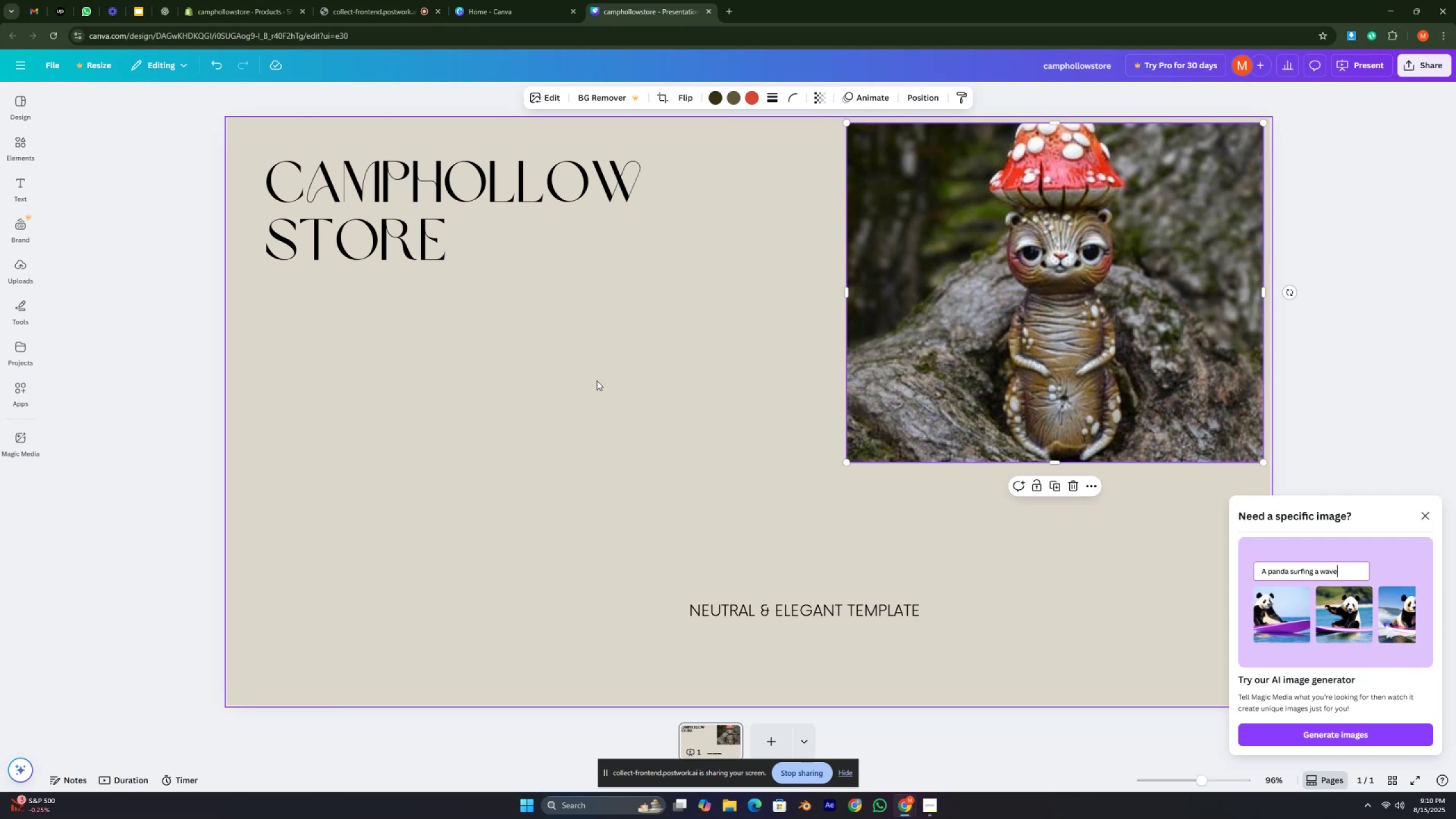 
key(Control+ControlRight)
 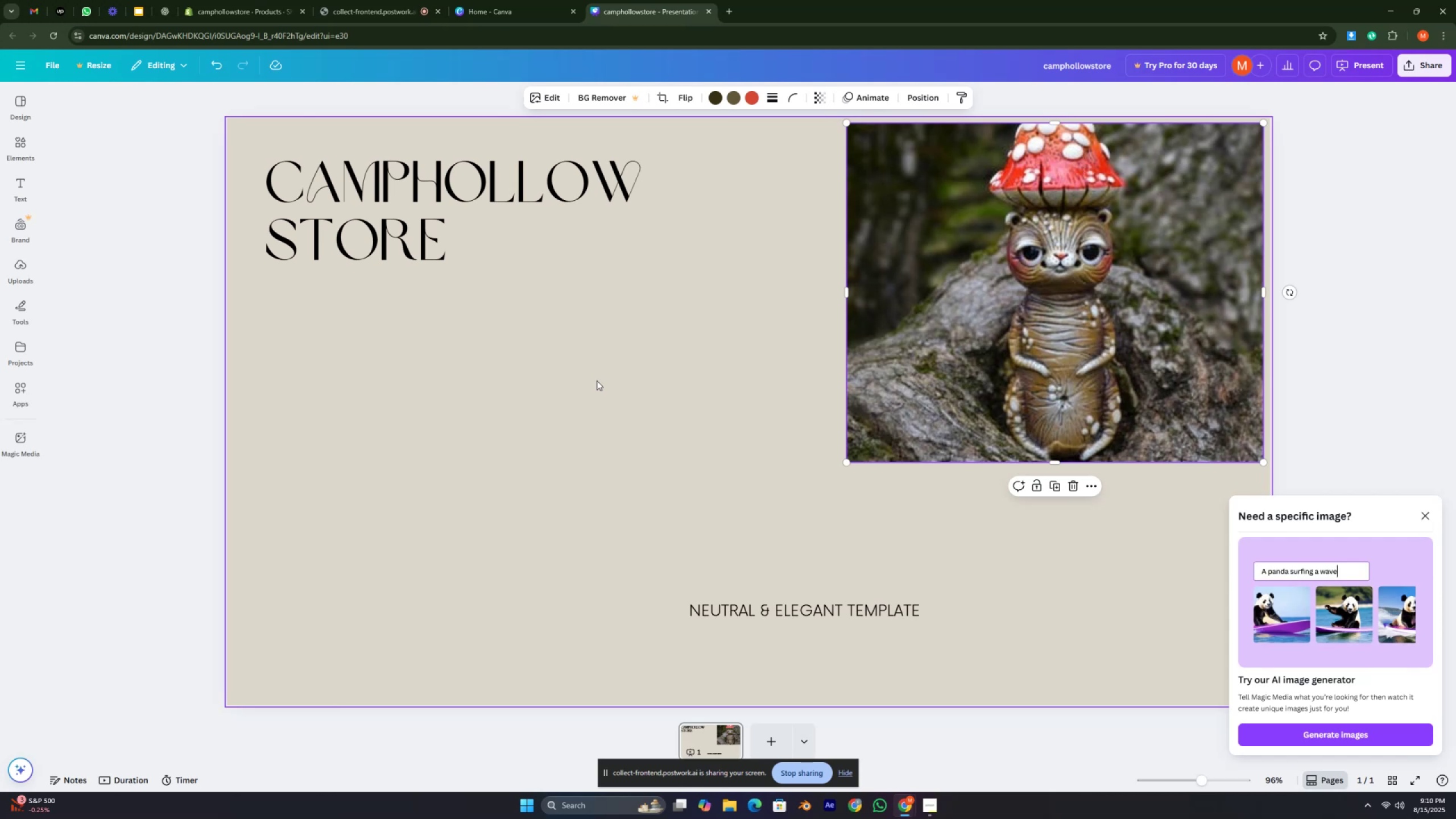 
key(Control+ControlRight)
 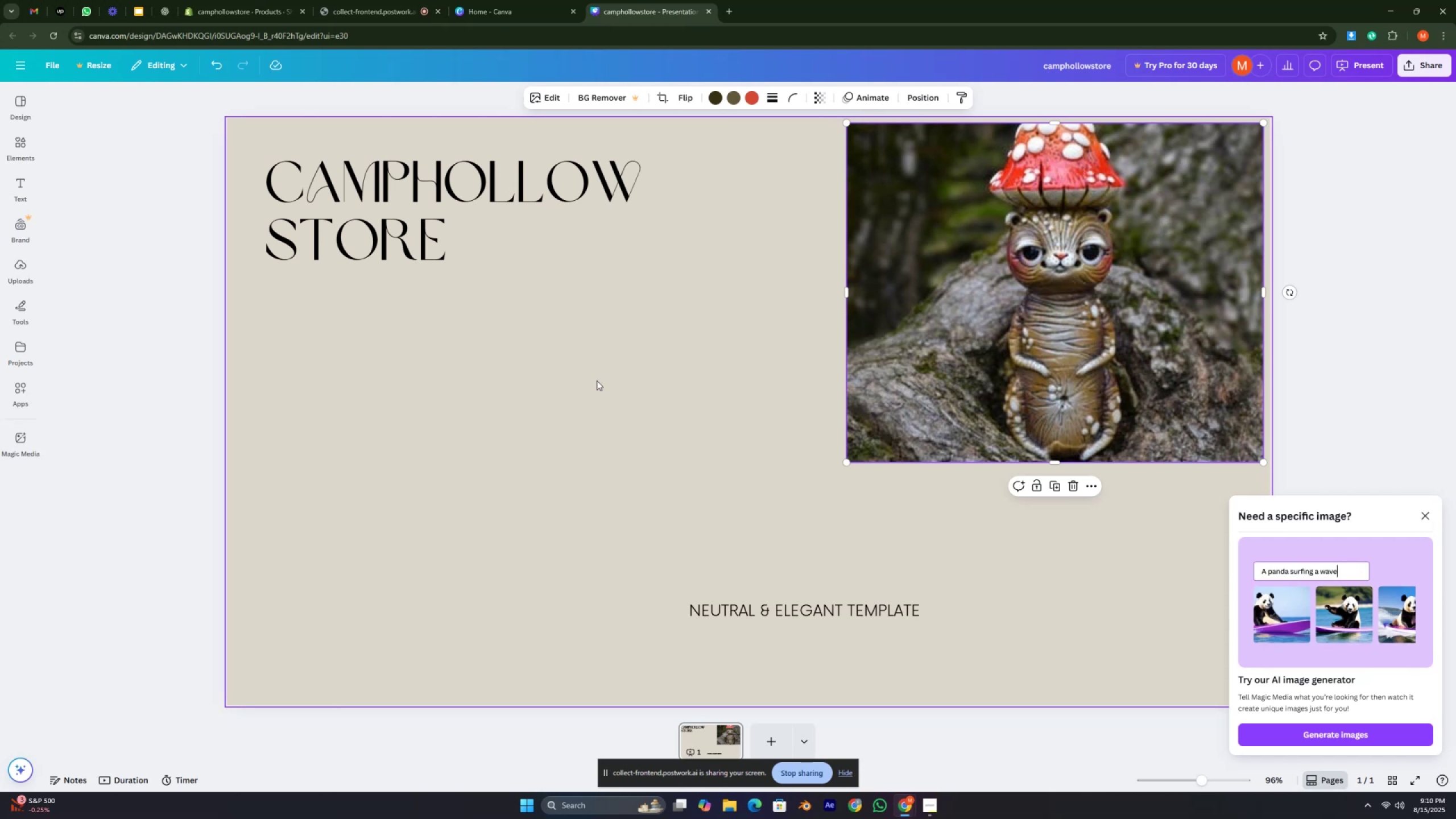 
key(Control+ControlRight)
 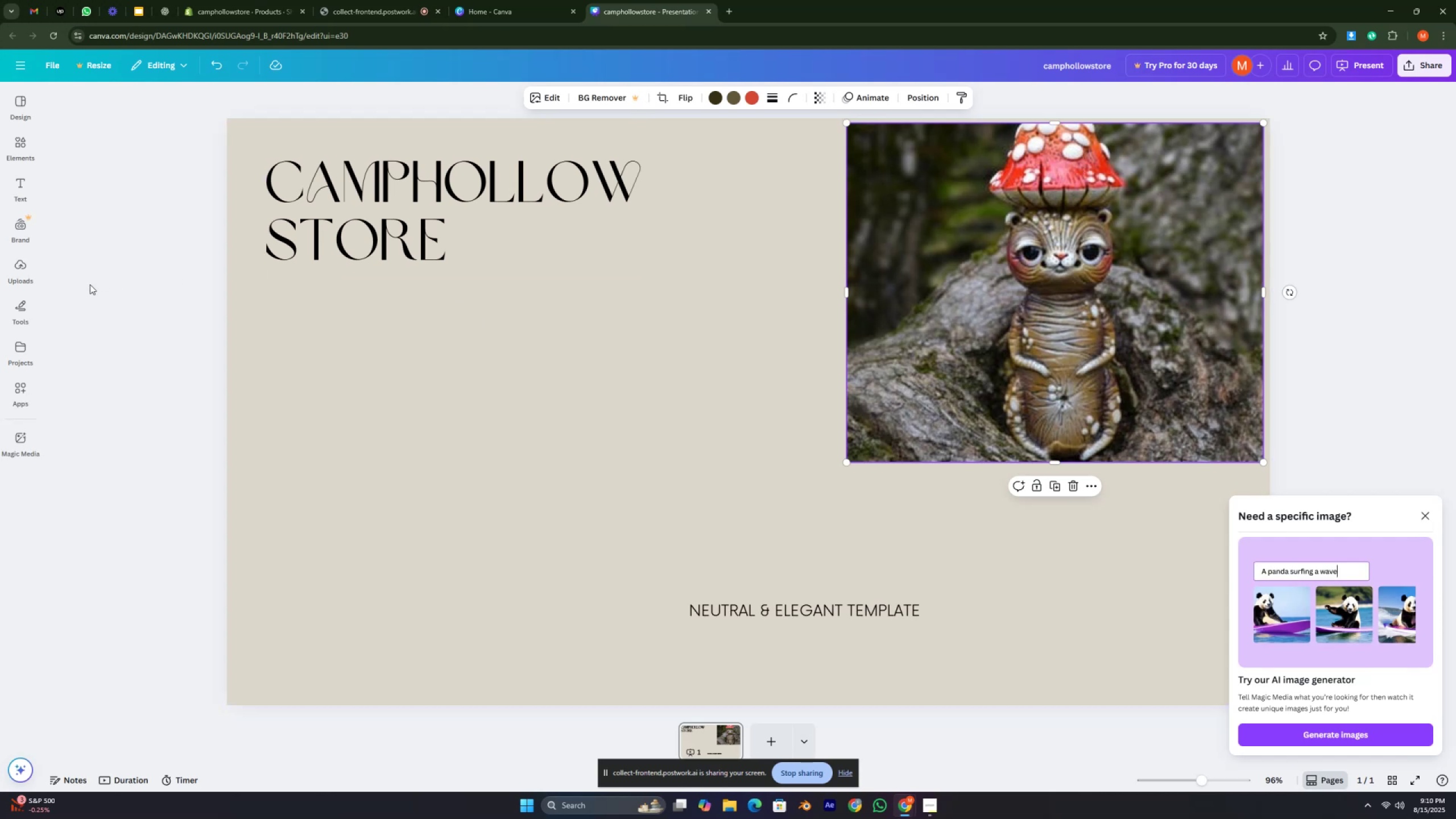 
left_click([13, 272])
 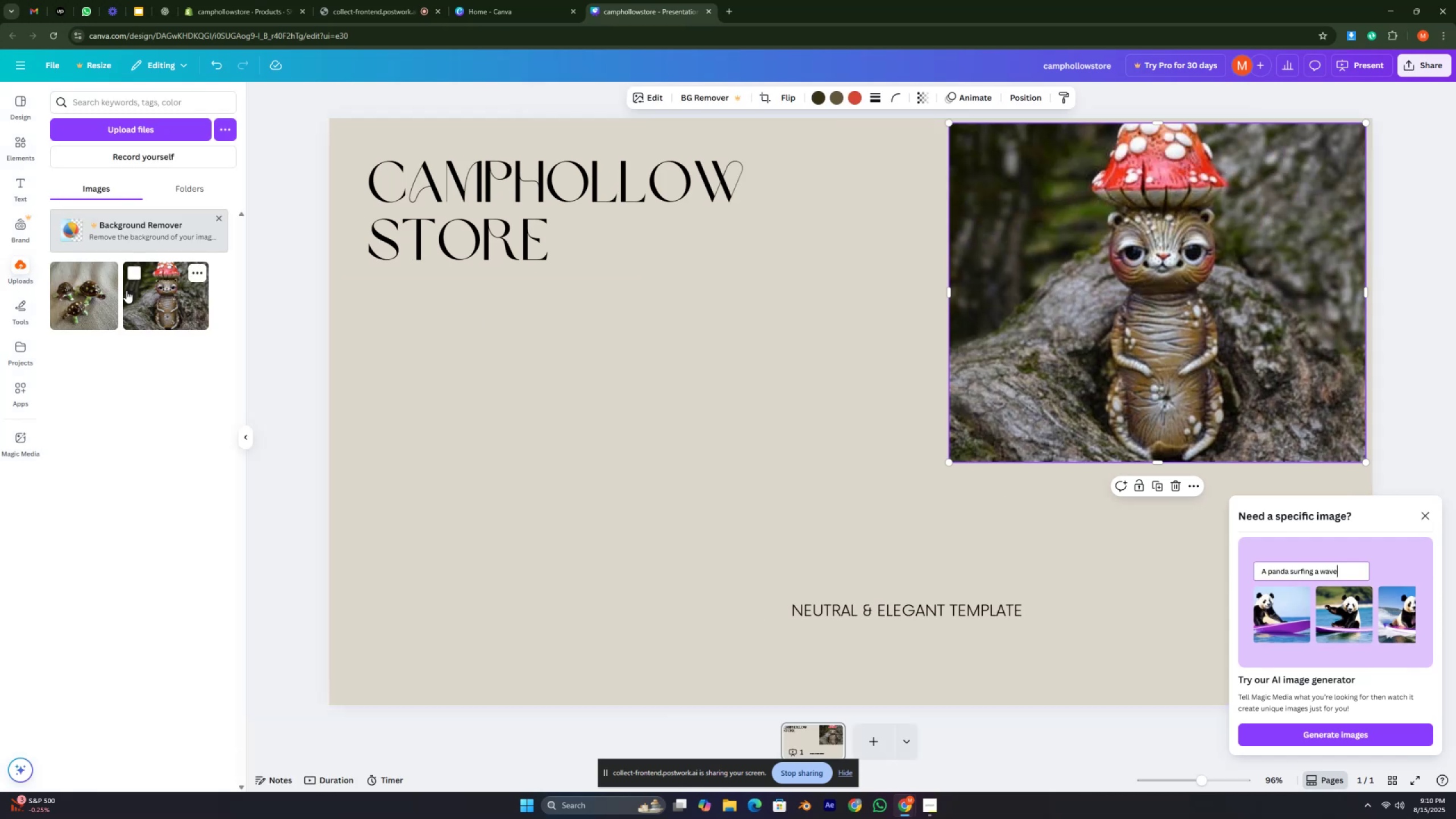 
left_click([75, 291])
 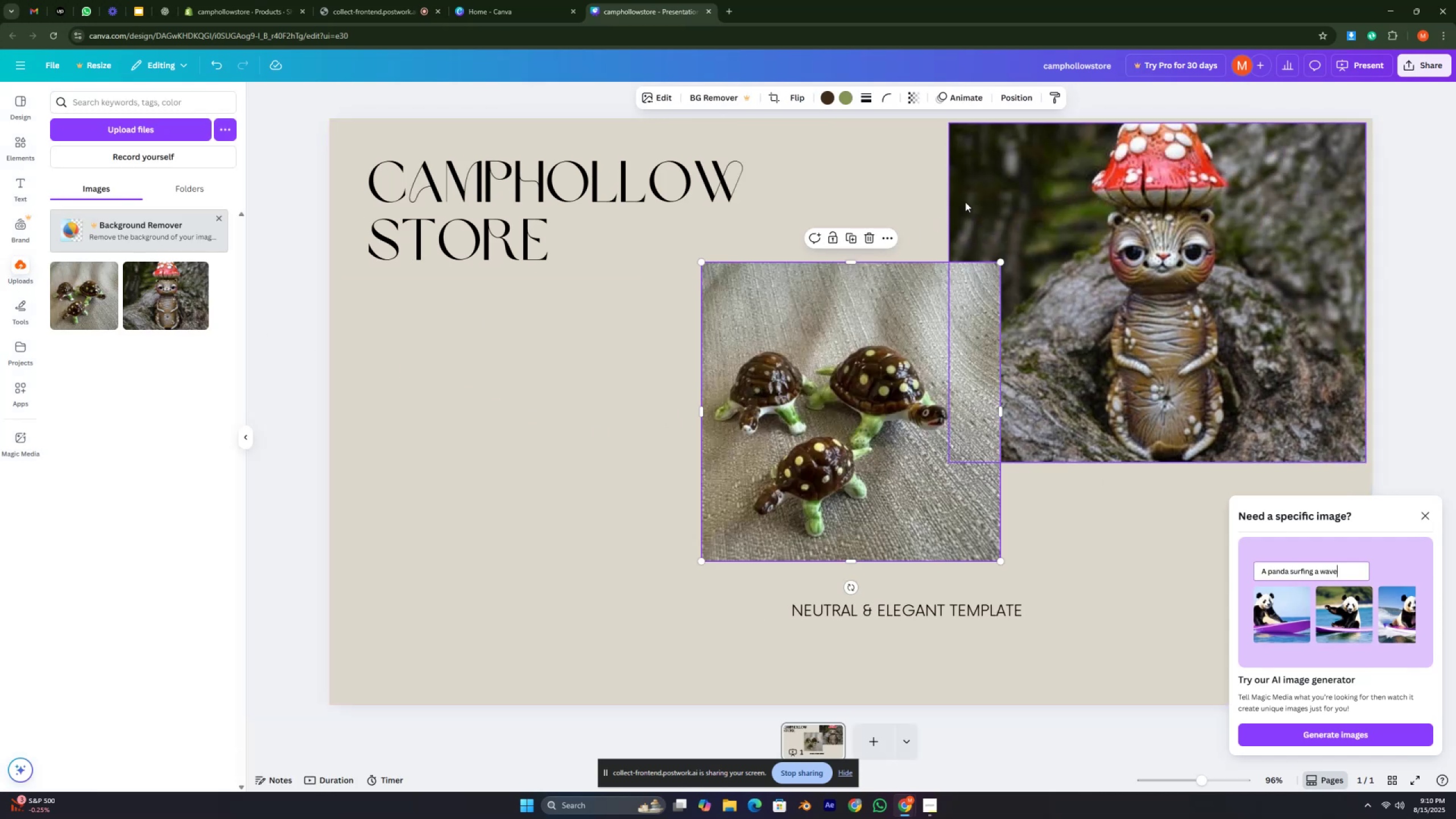 
left_click([1179, 157])
 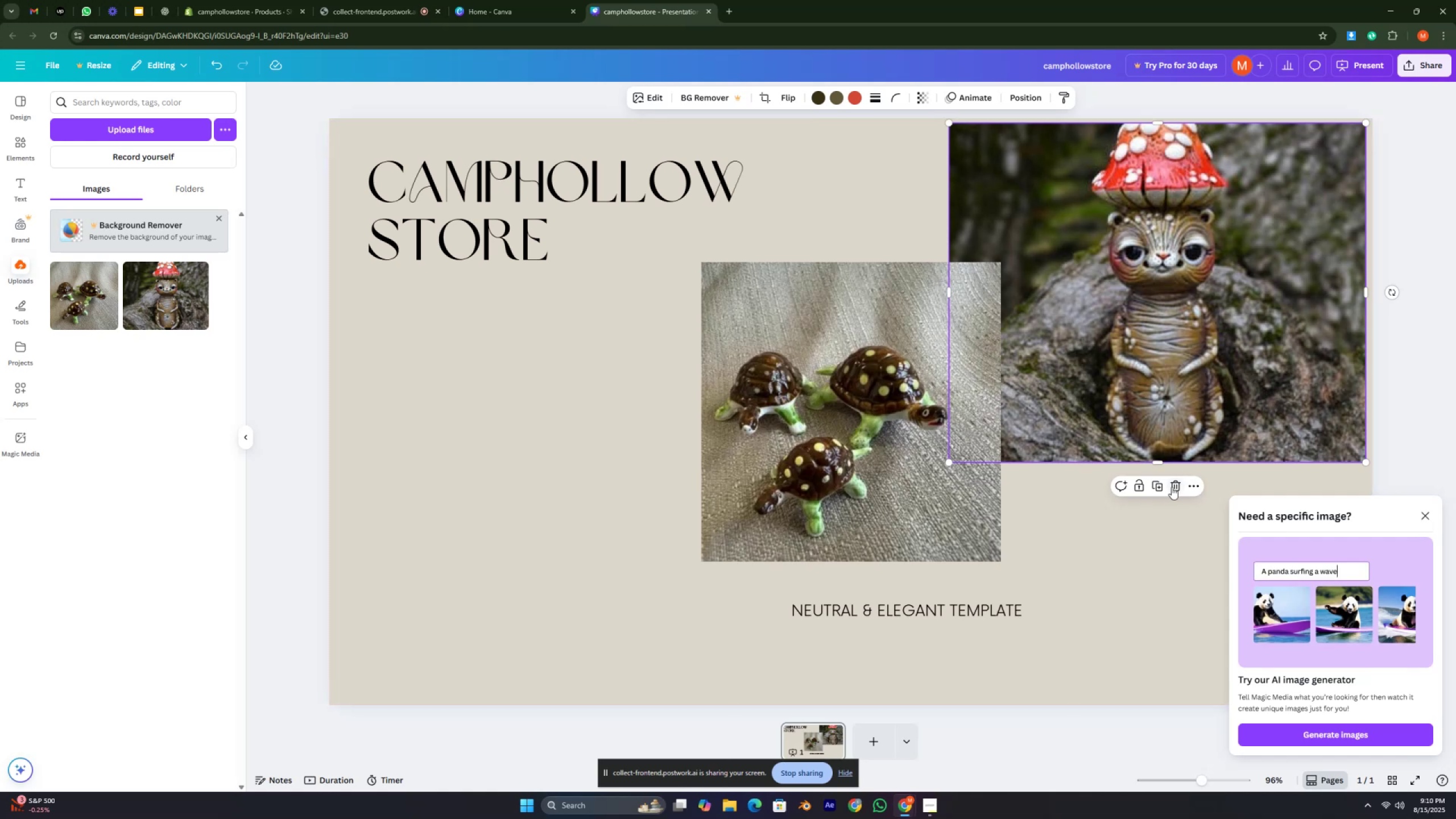 
left_click([1172, 488])
 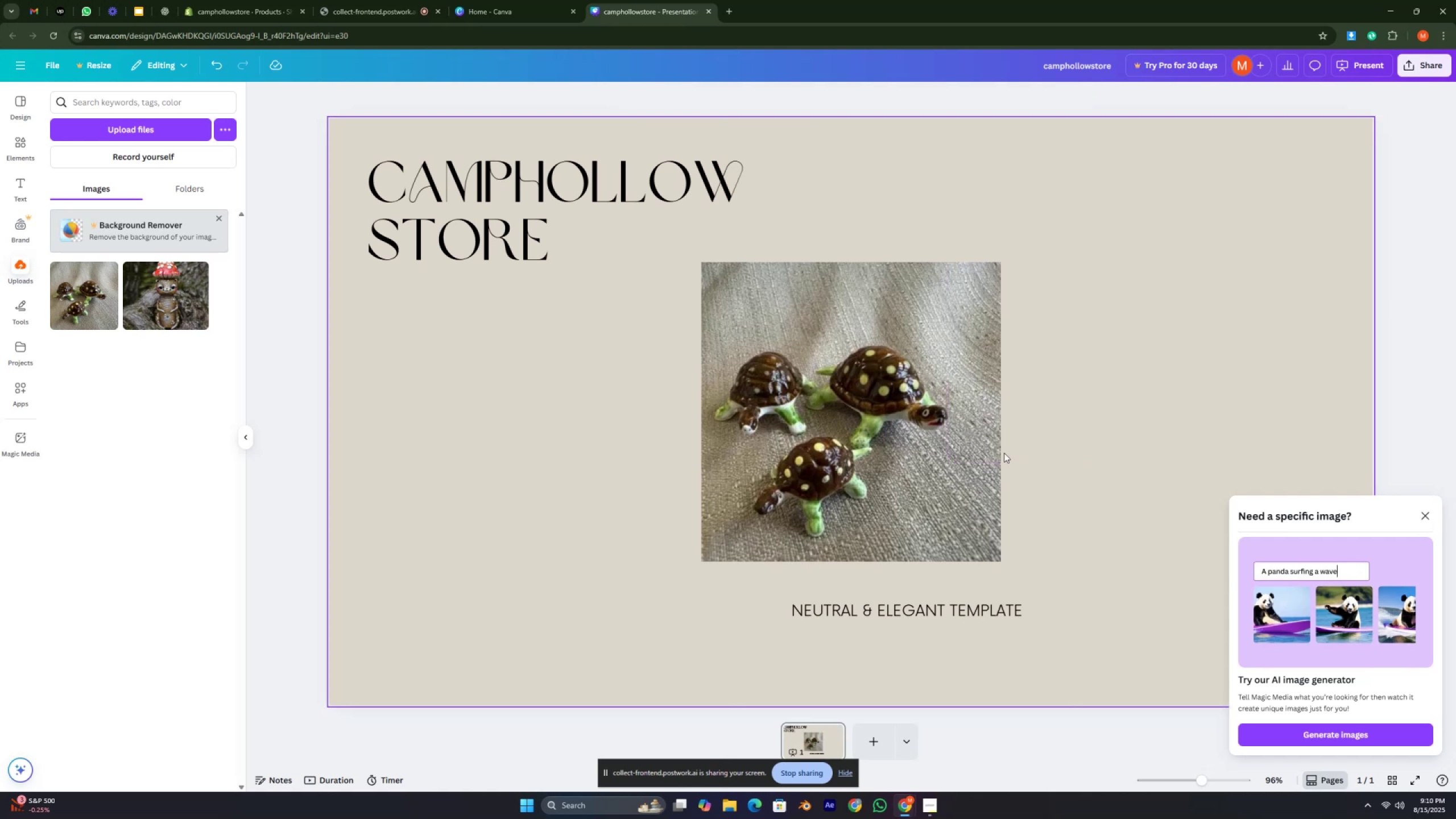 
left_click_drag(start_coordinate=[904, 432], to_coordinate=[1273, 287])
 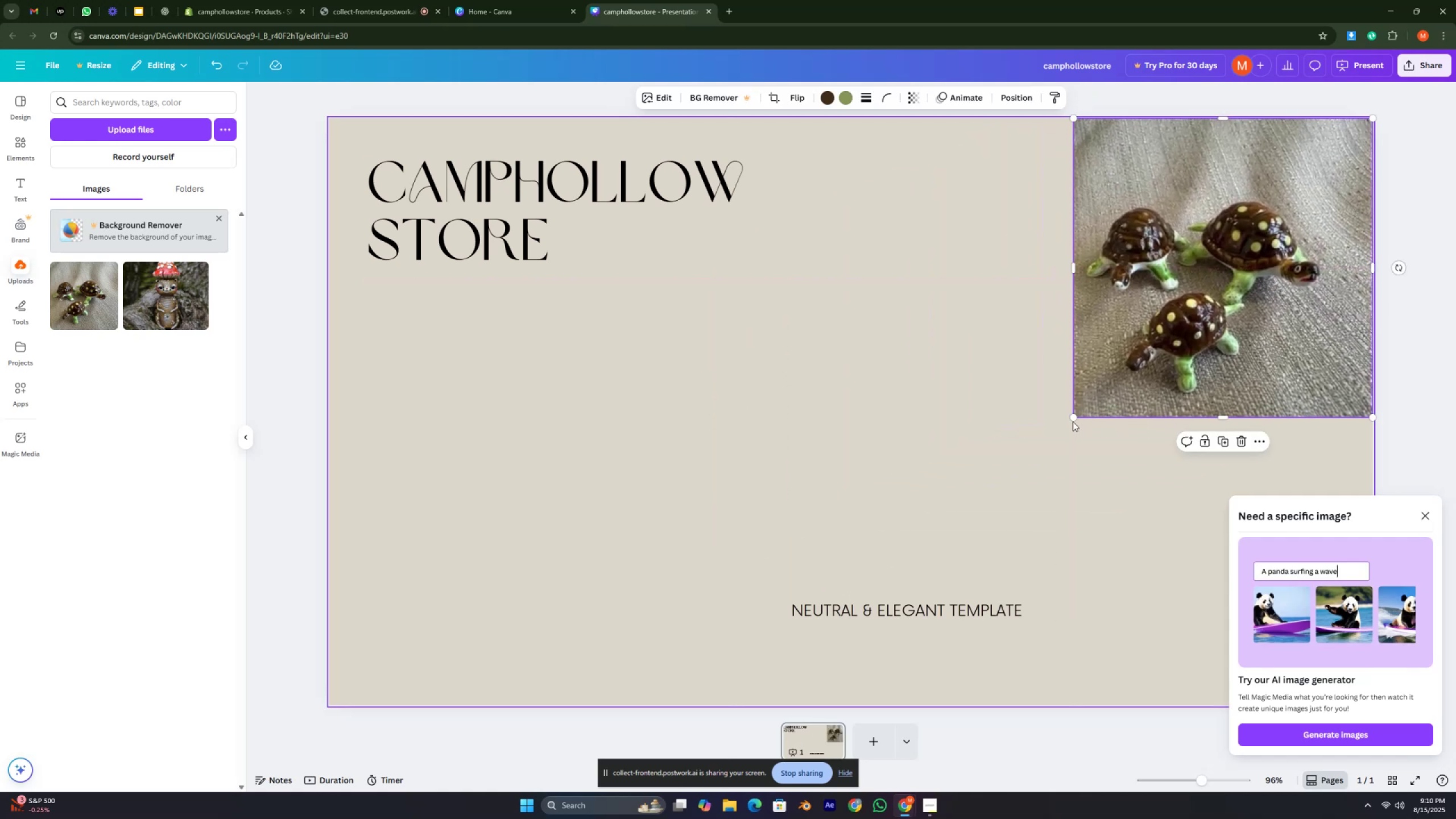 
left_click_drag(start_coordinate=[1070, 416], to_coordinate=[1053, 409])
 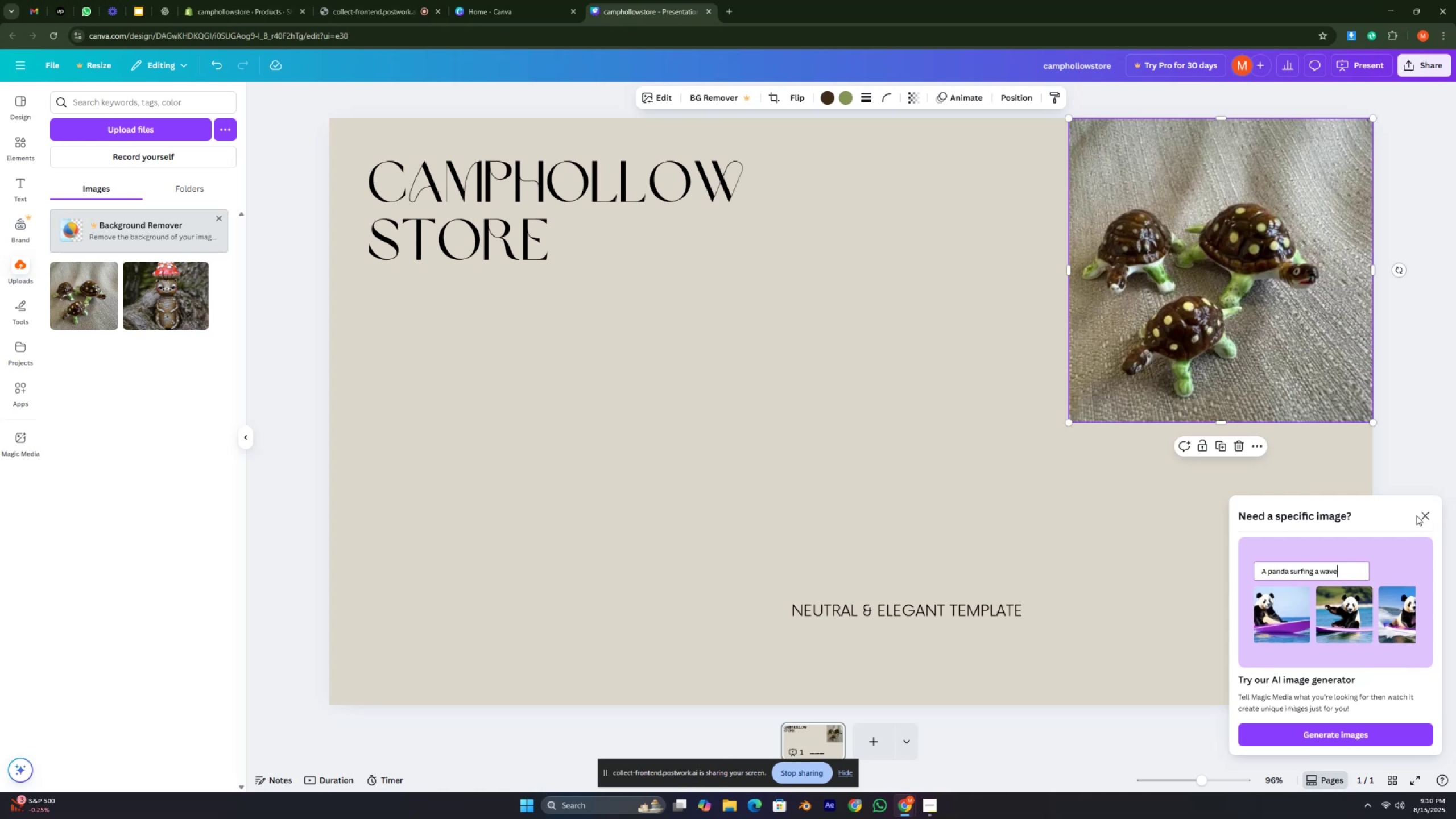 
wait(8.57)
 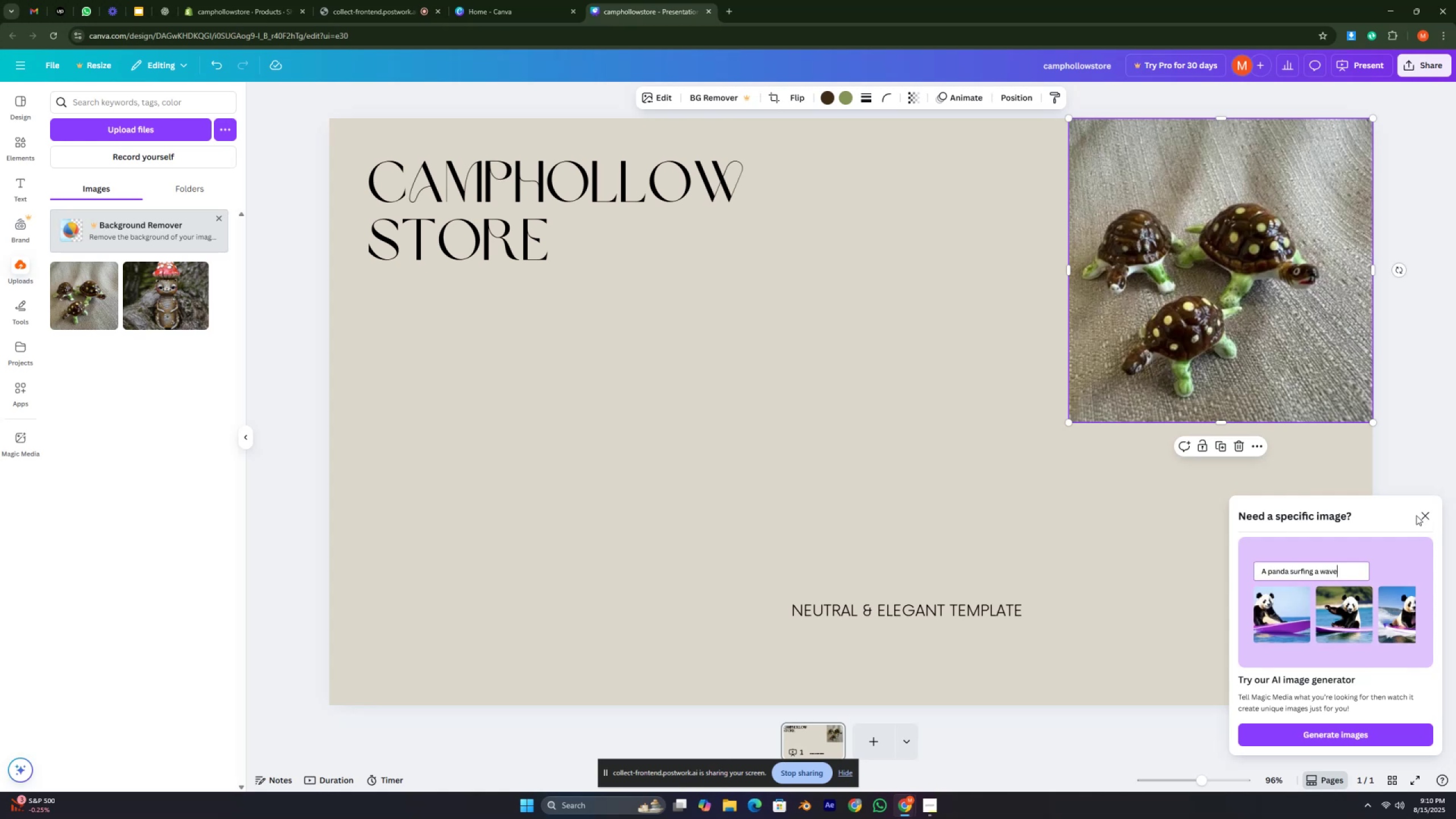 
left_click_drag(start_coordinate=[1342, 569], to_coordinate=[1233, 594])
 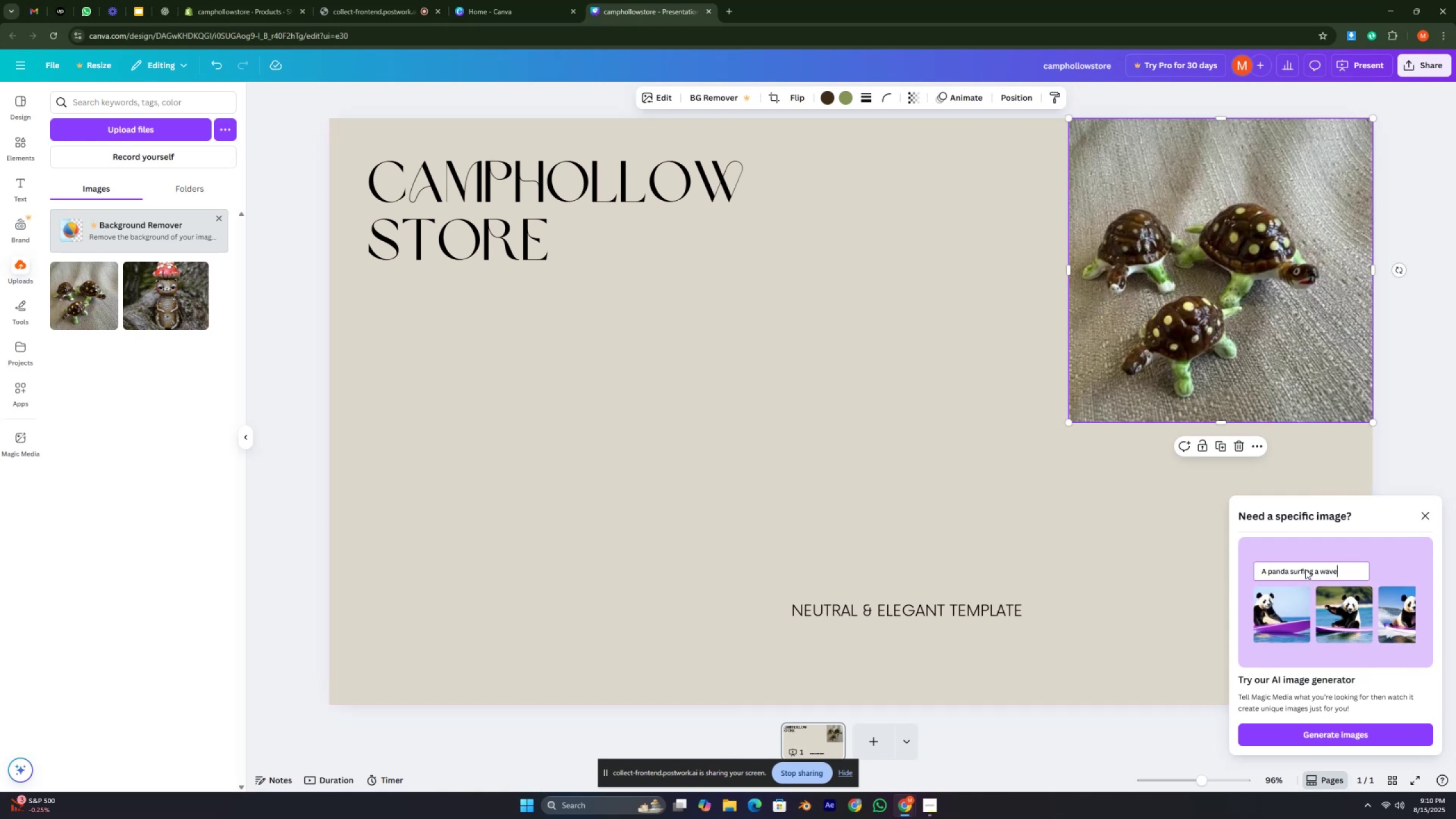 
double_click([1305, 569])
 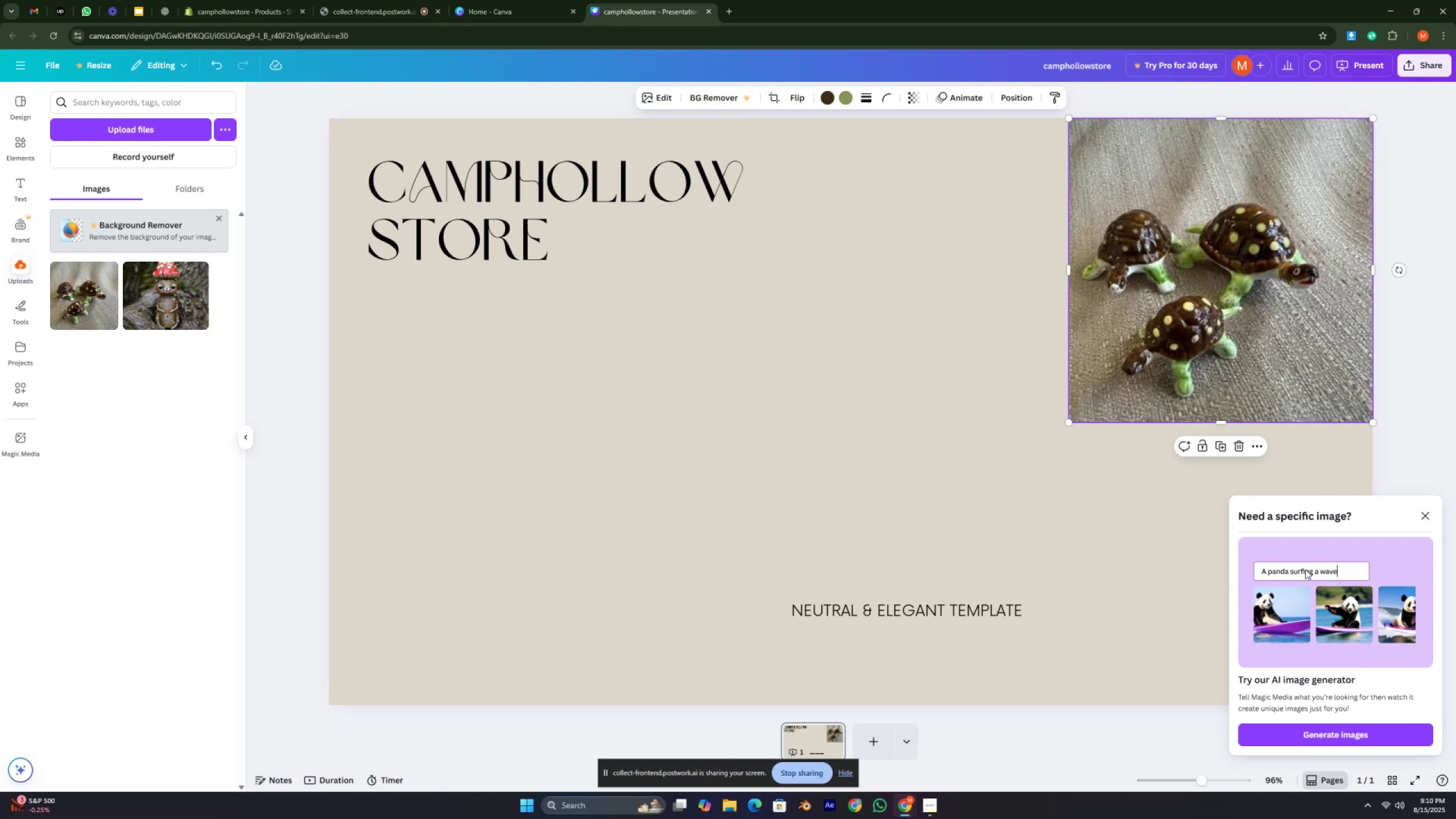 
triple_click([1305, 569])
 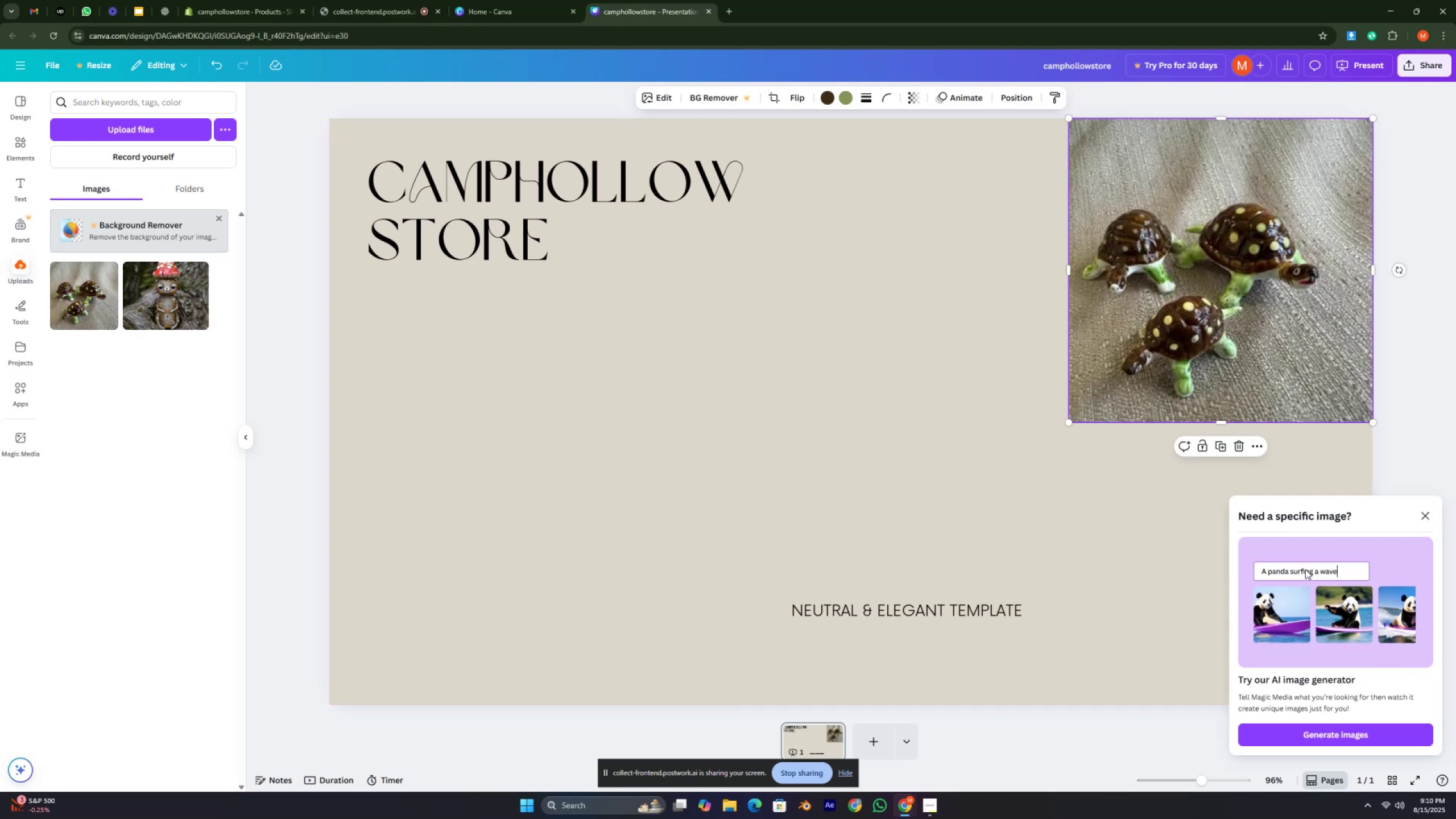 
triple_click([1305, 569])
 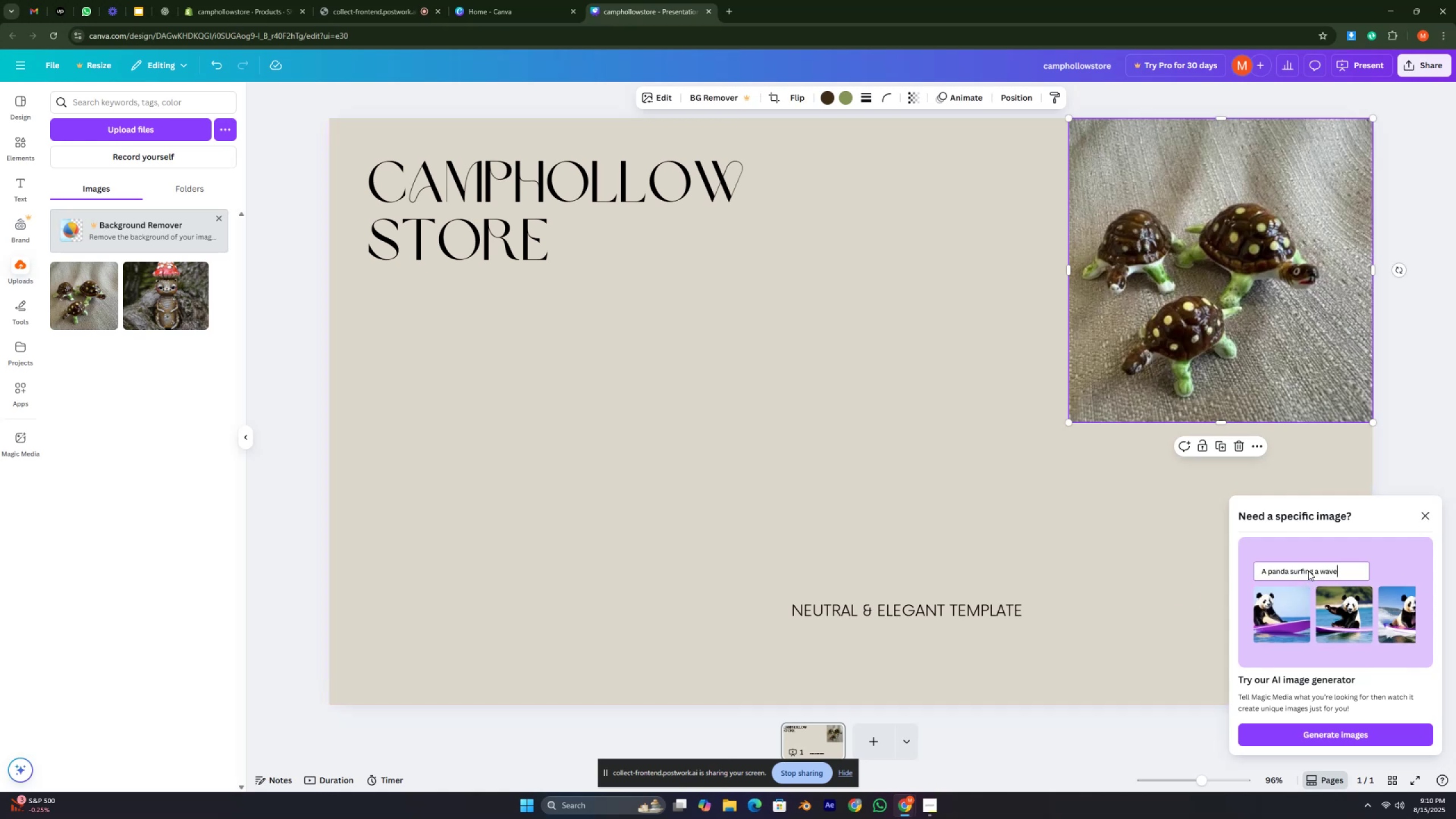 
triple_click([1308, 570])
 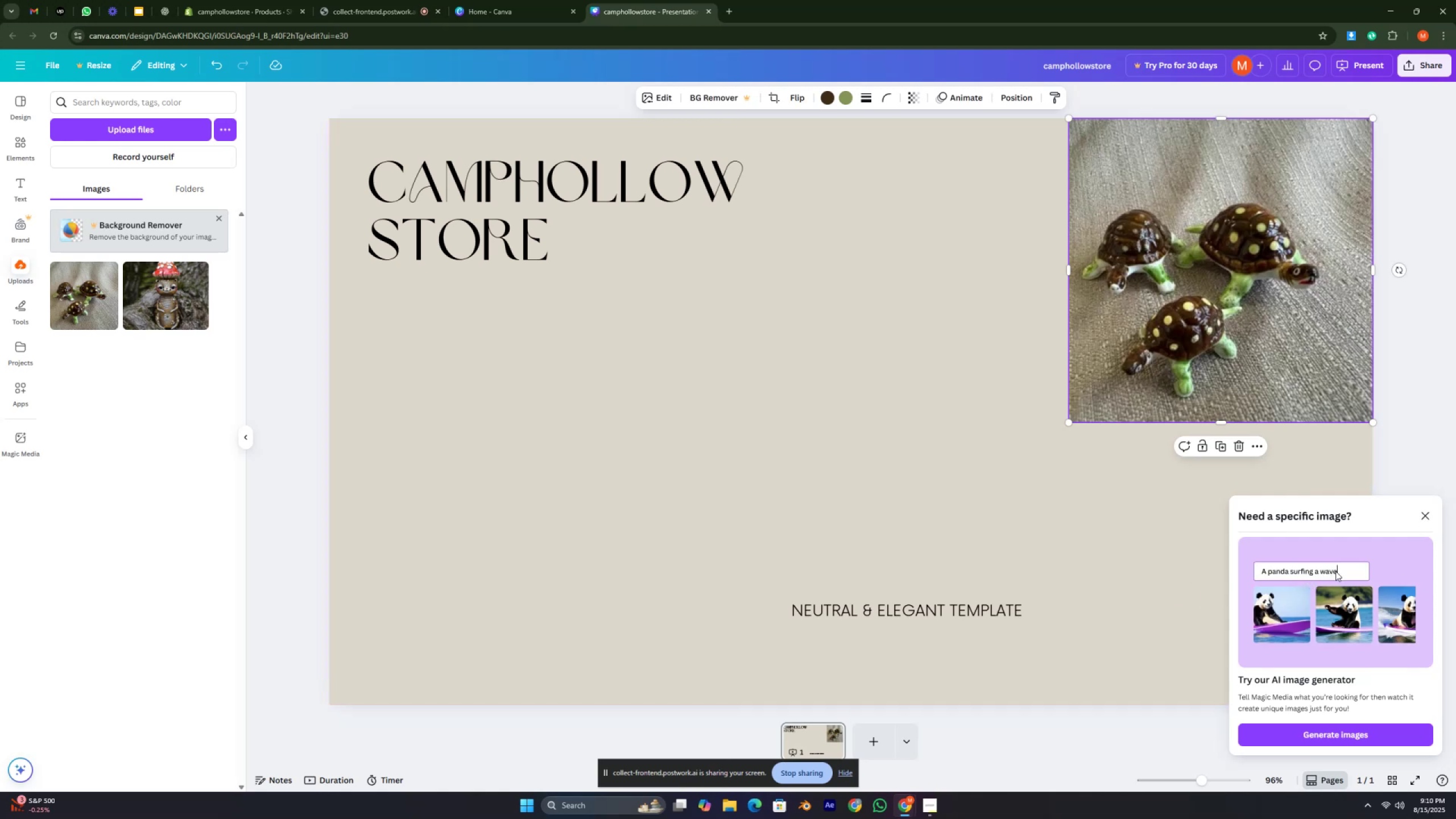 
double_click([1342, 573])
 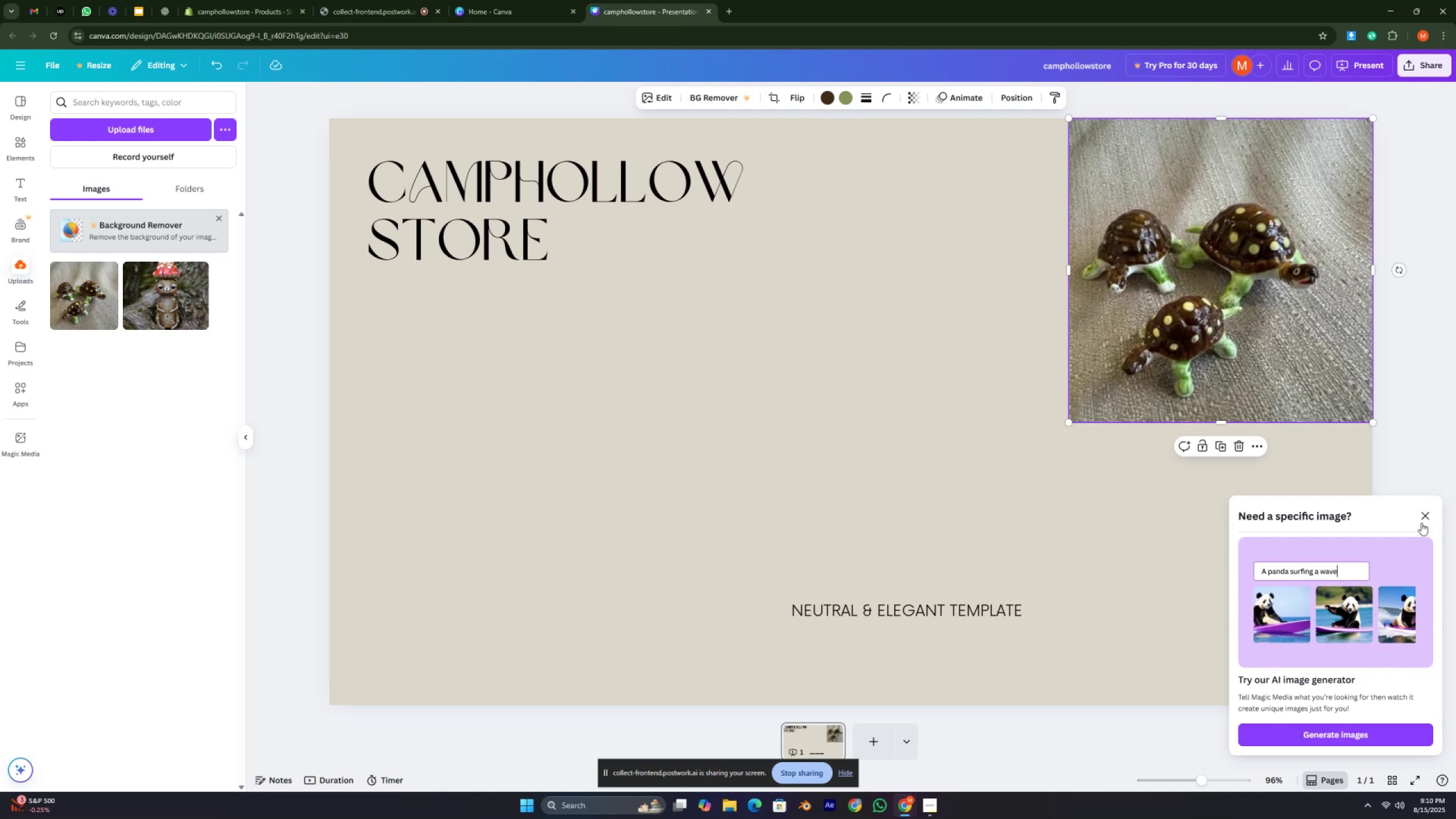 
left_click([1422, 519])
 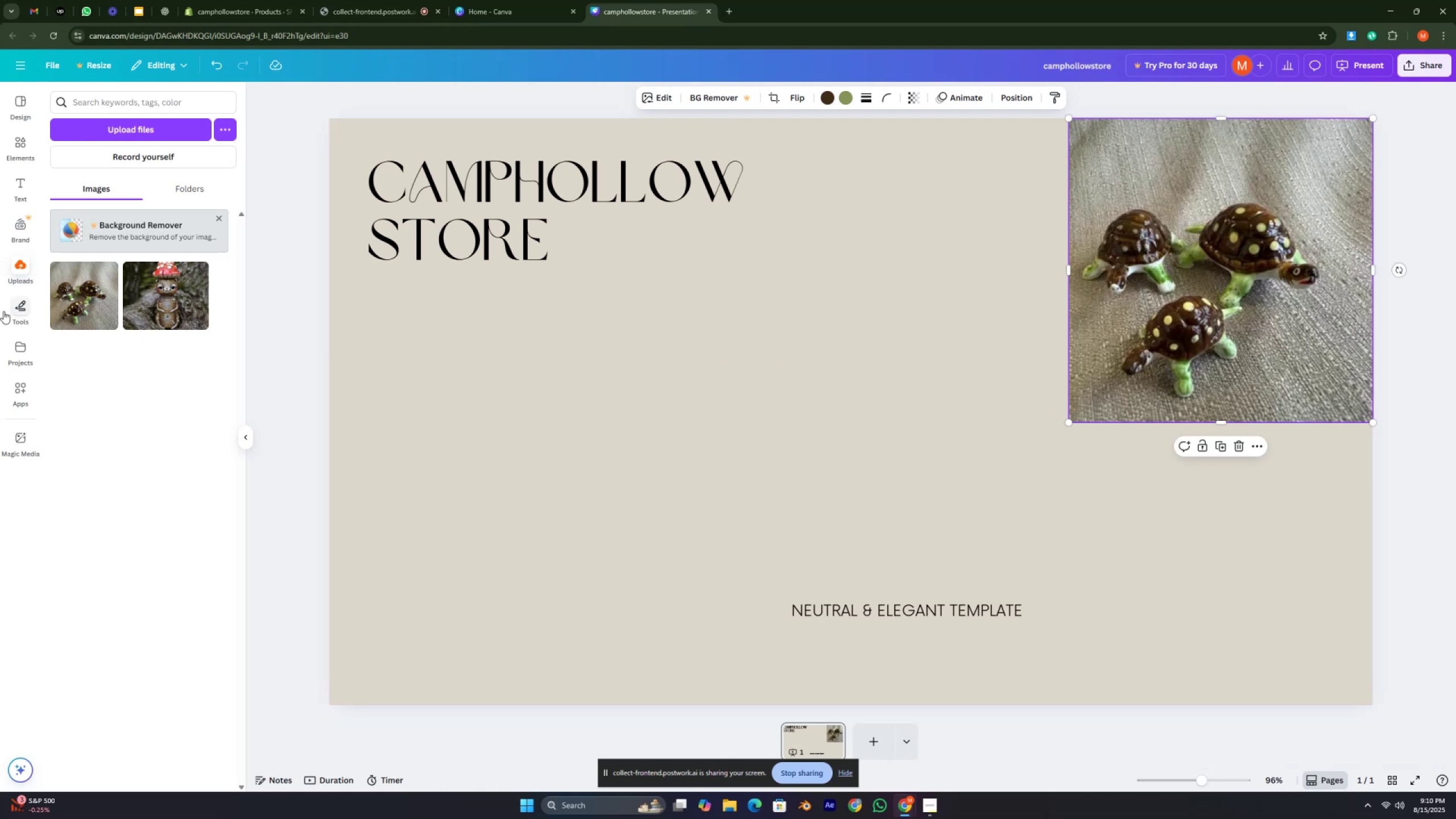 
left_click([25, 267])
 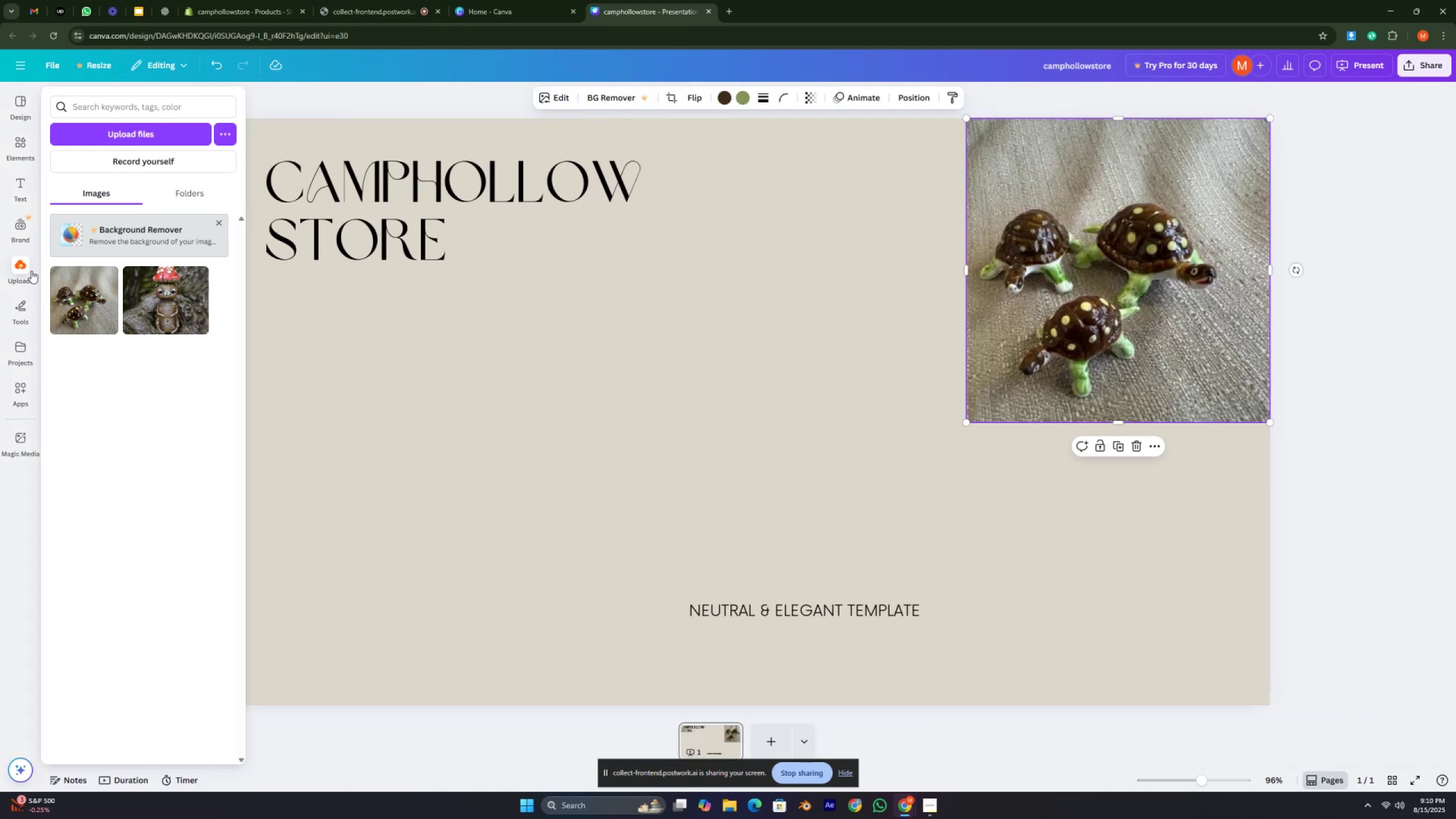 
mouse_move([48, 277])
 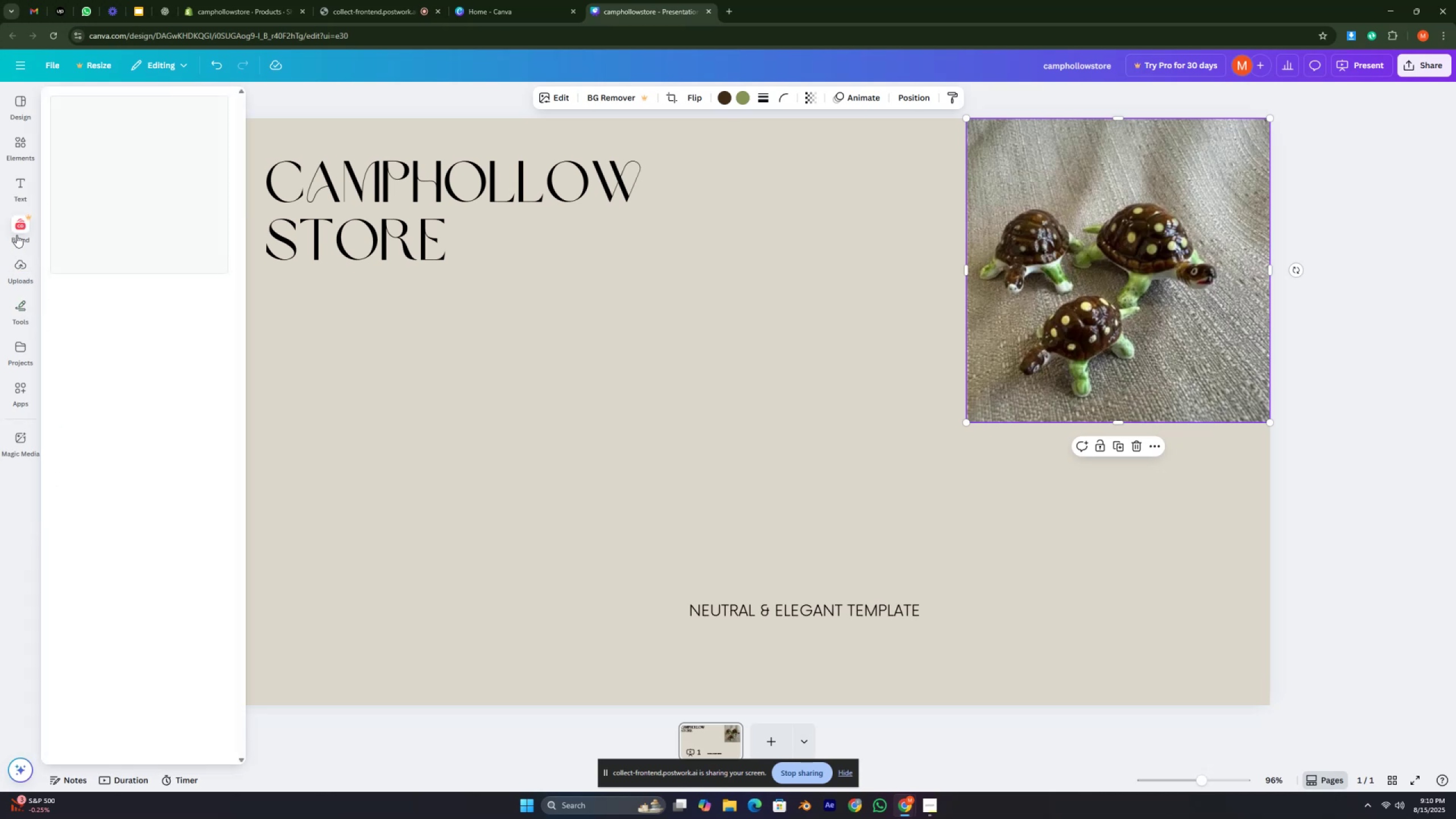 
left_click([19, 262])
 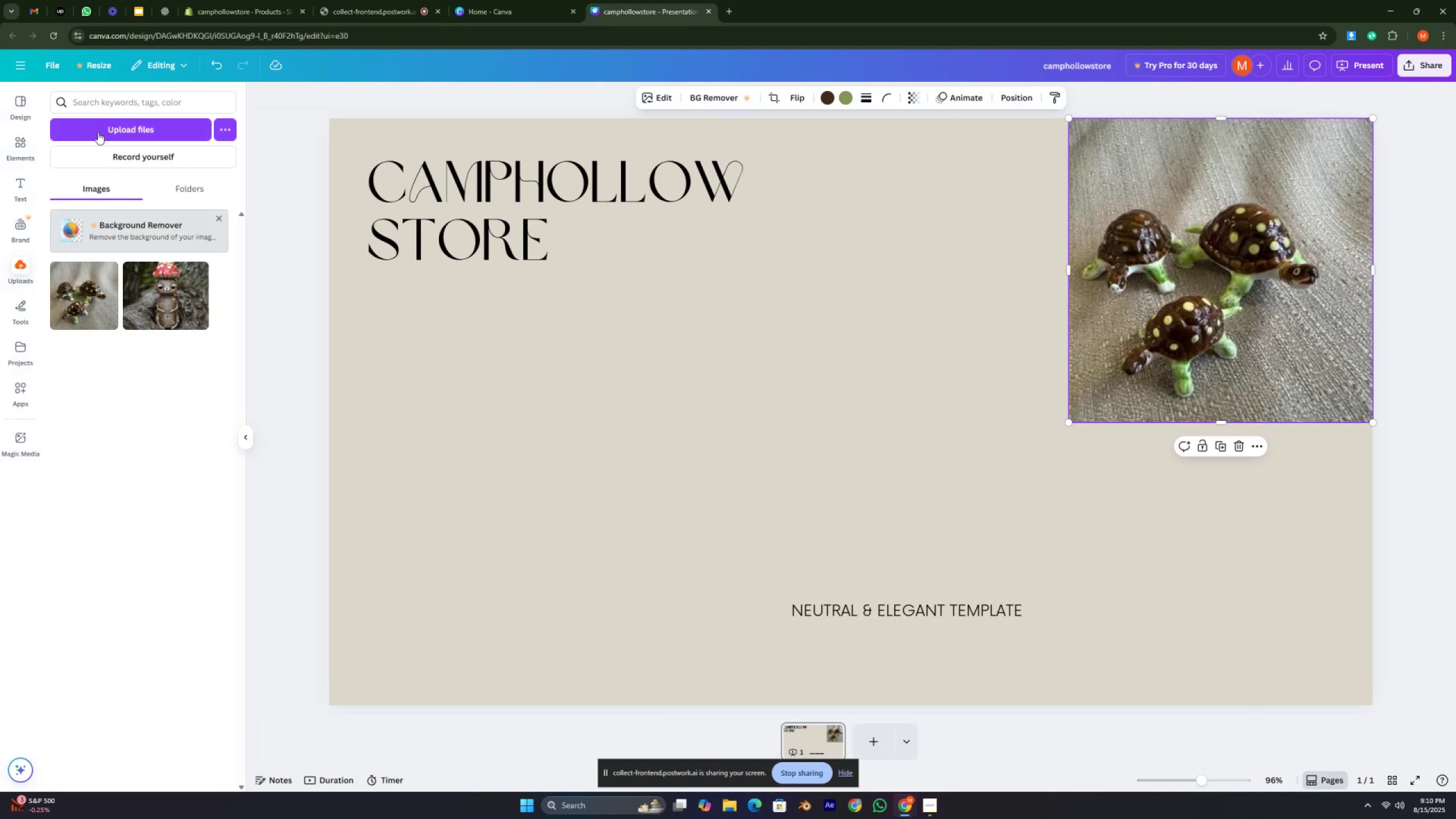 
left_click([98, 129])
 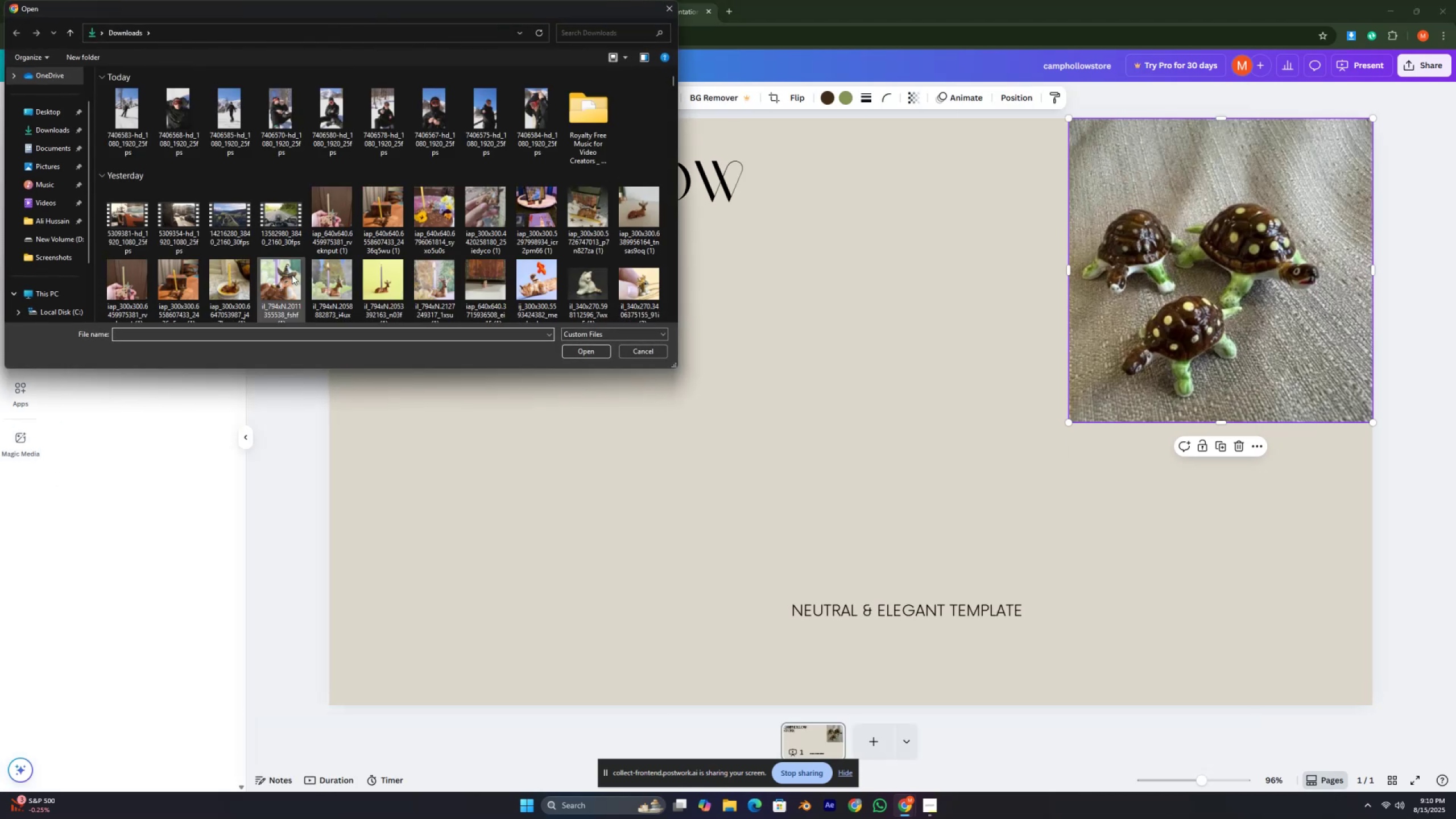 
scroll: coordinate [316, 258], scroll_direction: down, amount: 6.0
 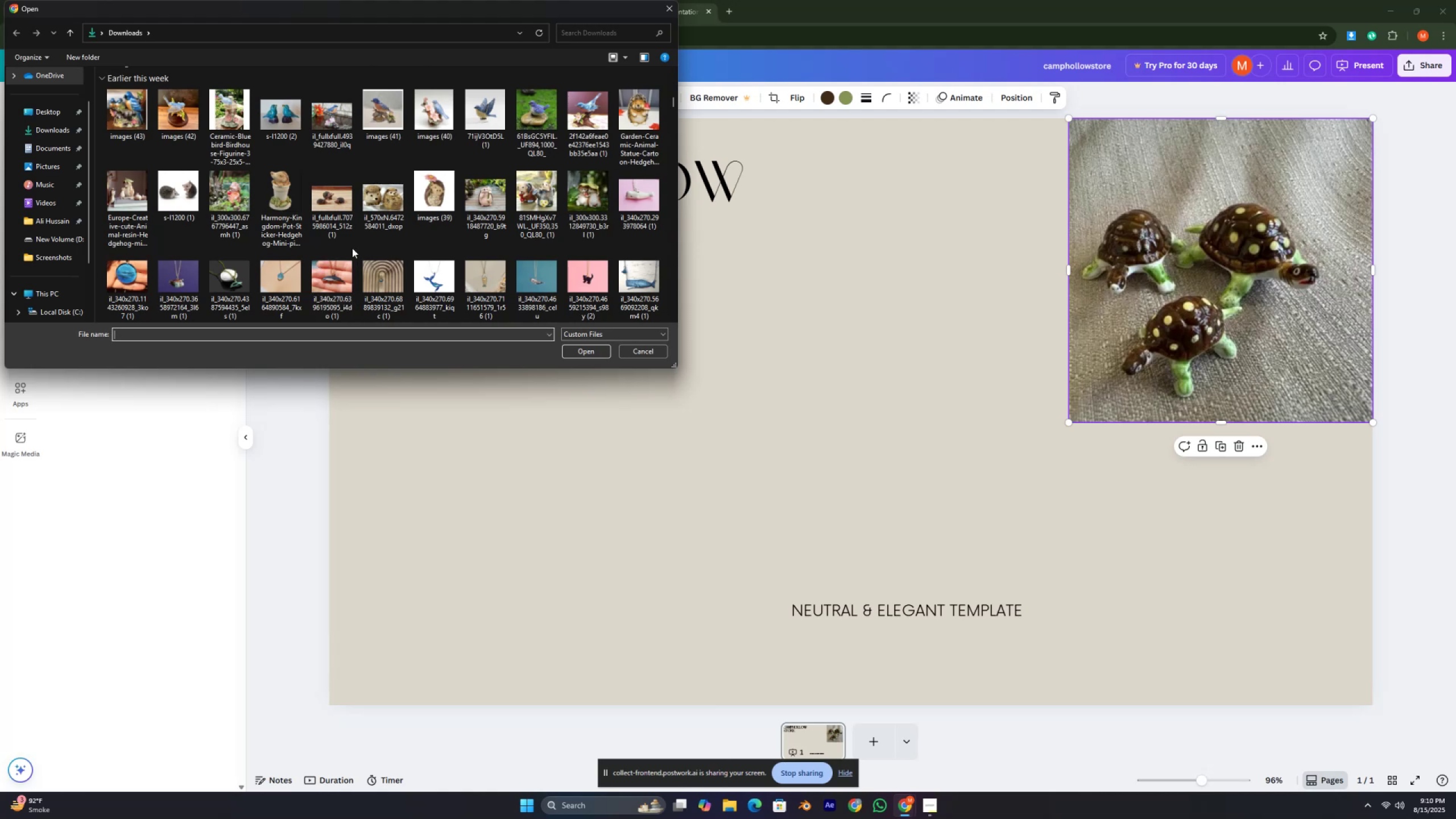 
left_click([438, 196])
 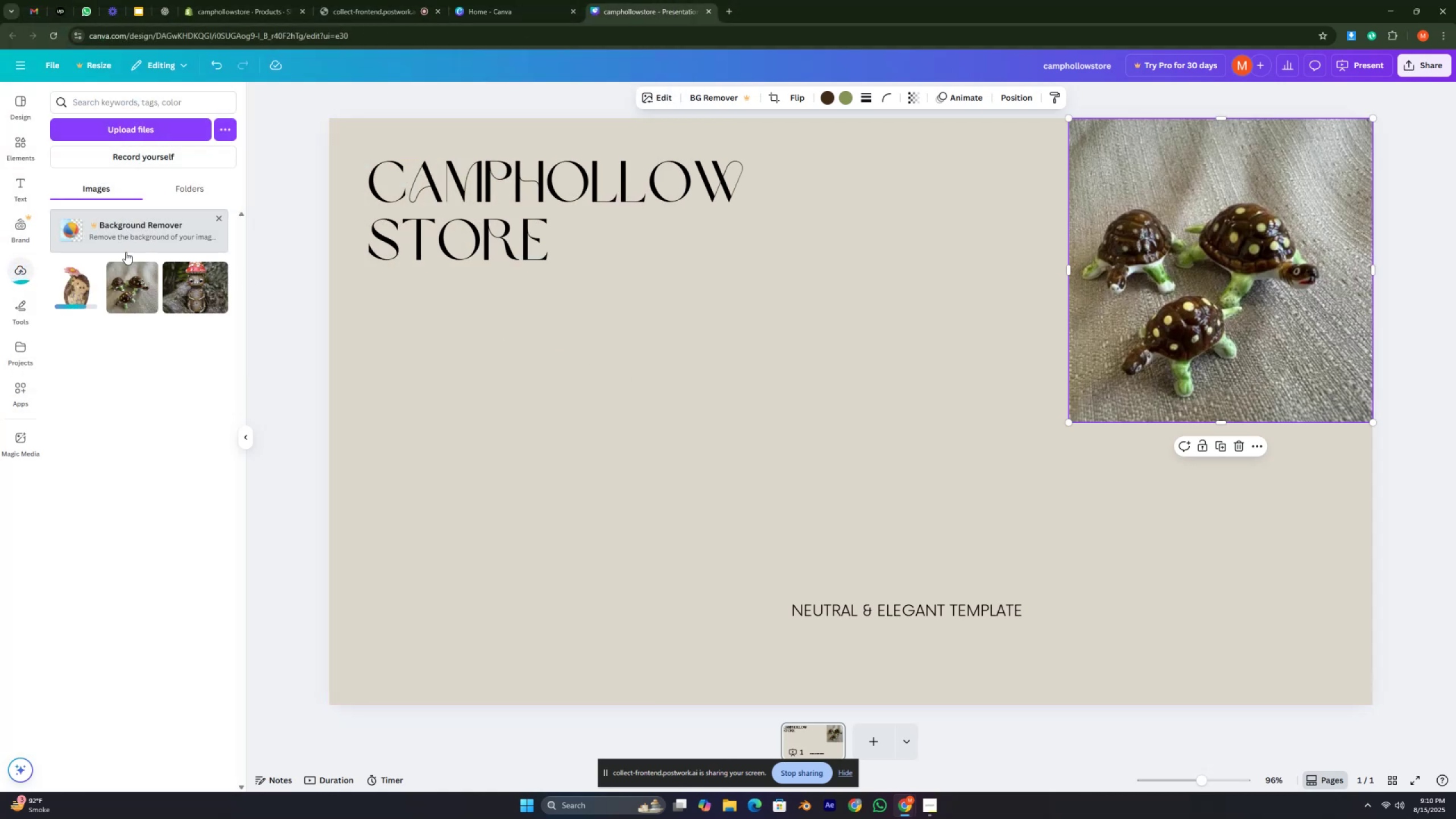 
left_click([72, 283])
 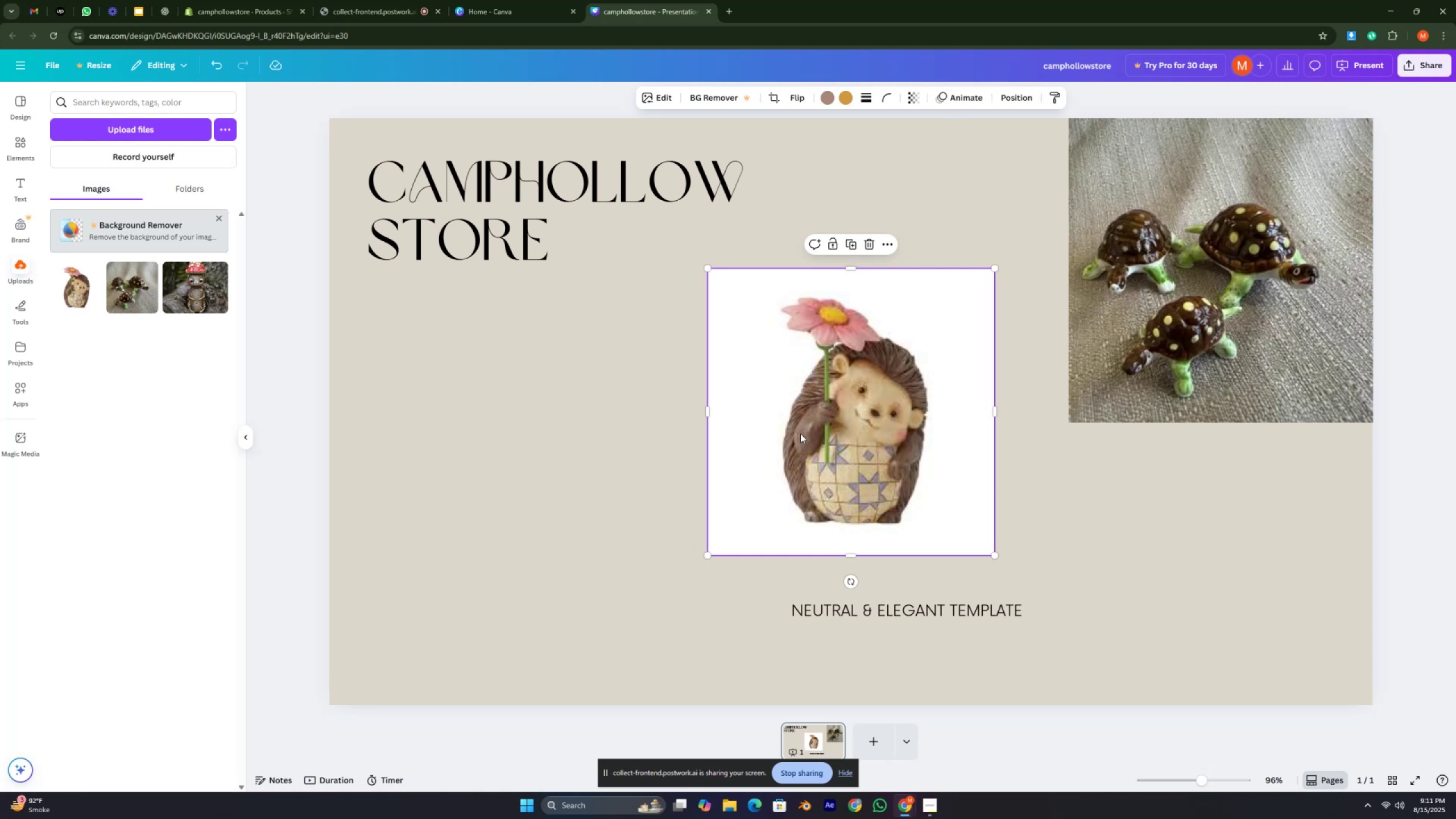 
left_click([812, 432])
 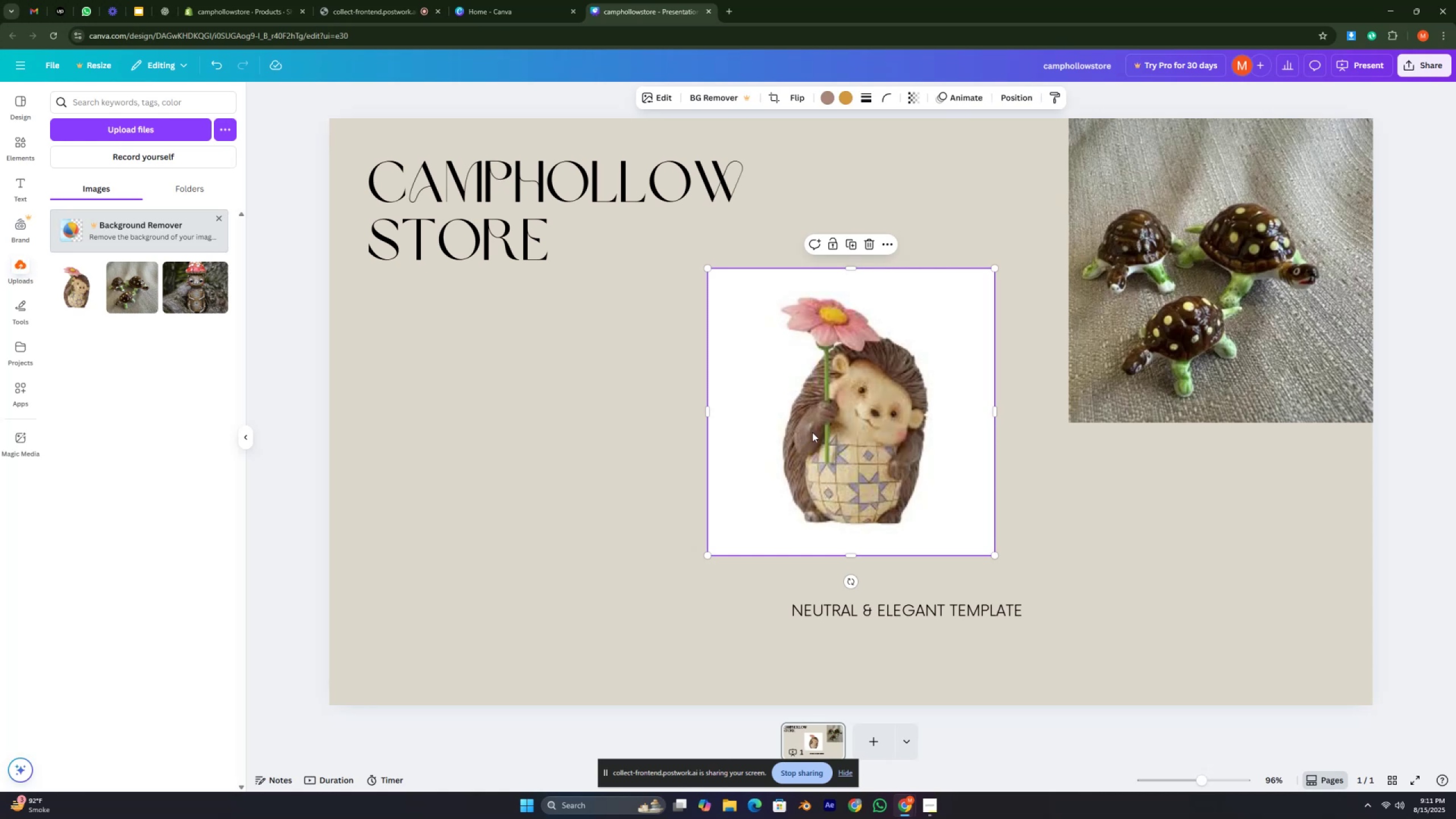 
left_click_drag(start_coordinate=[812, 432], to_coordinate=[1189, 588])
 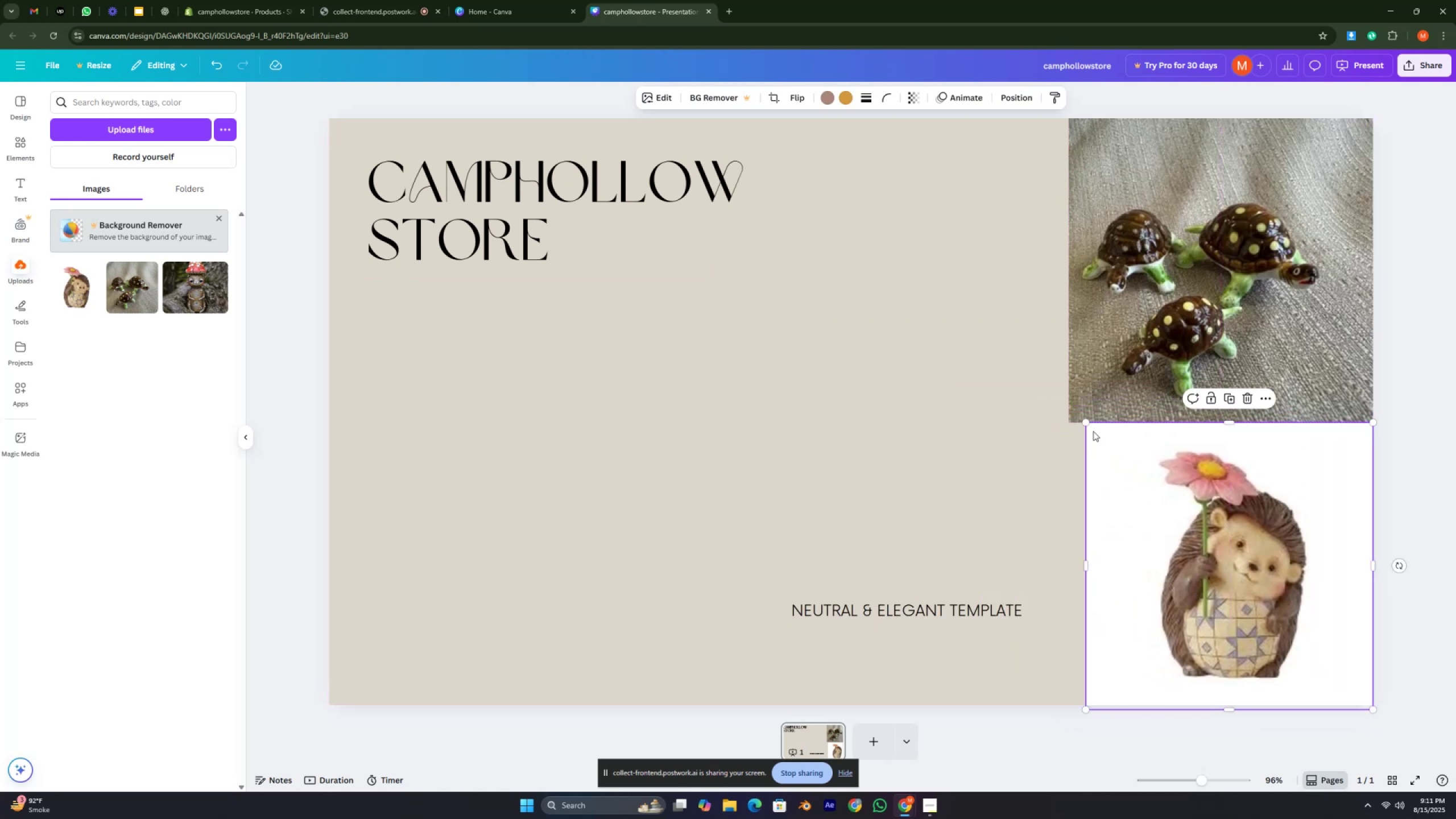 
left_click_drag(start_coordinate=[1085, 423], to_coordinate=[1066, 440])
 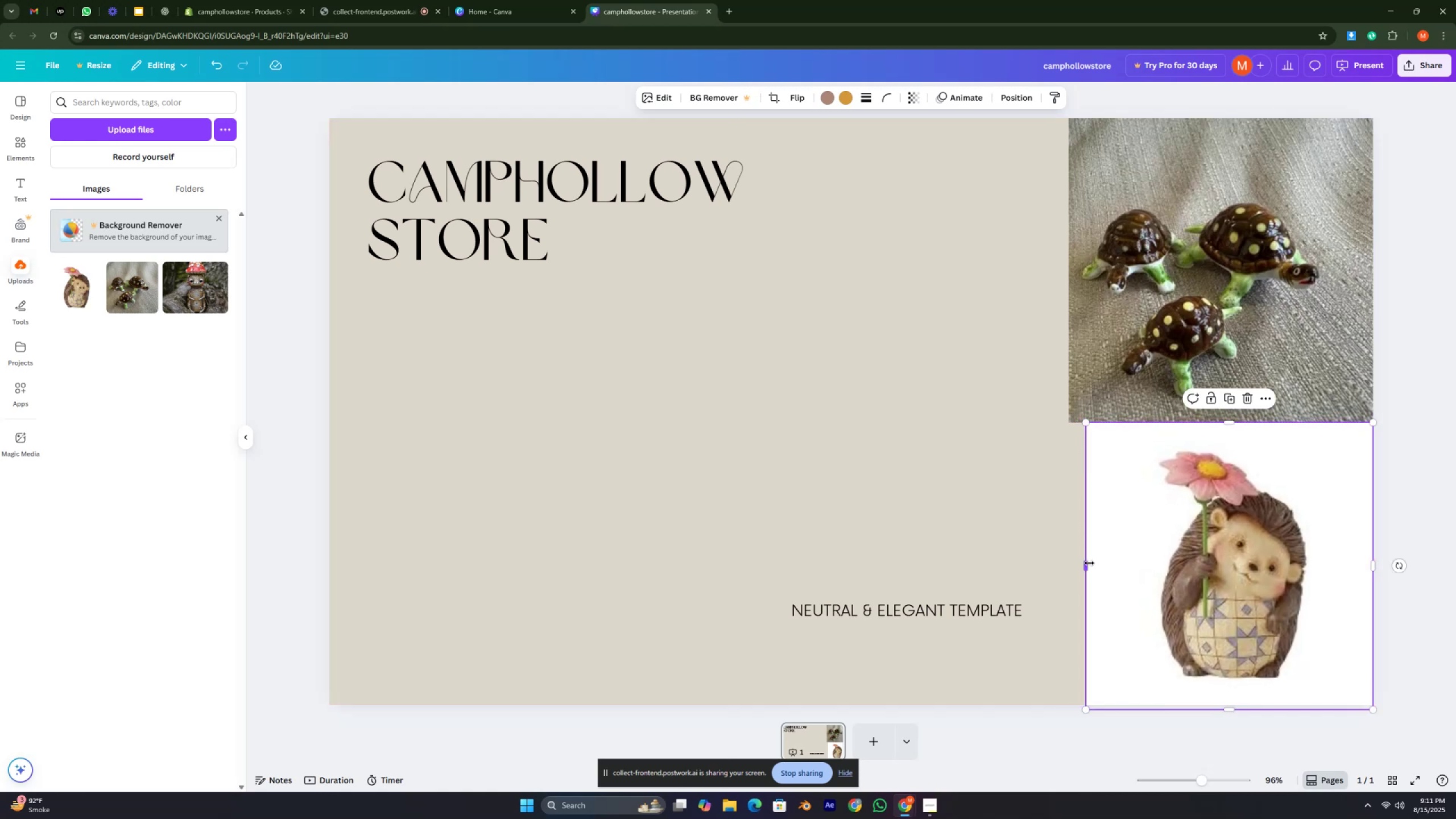 
left_click_drag(start_coordinate=[1088, 570], to_coordinate=[1072, 583])
 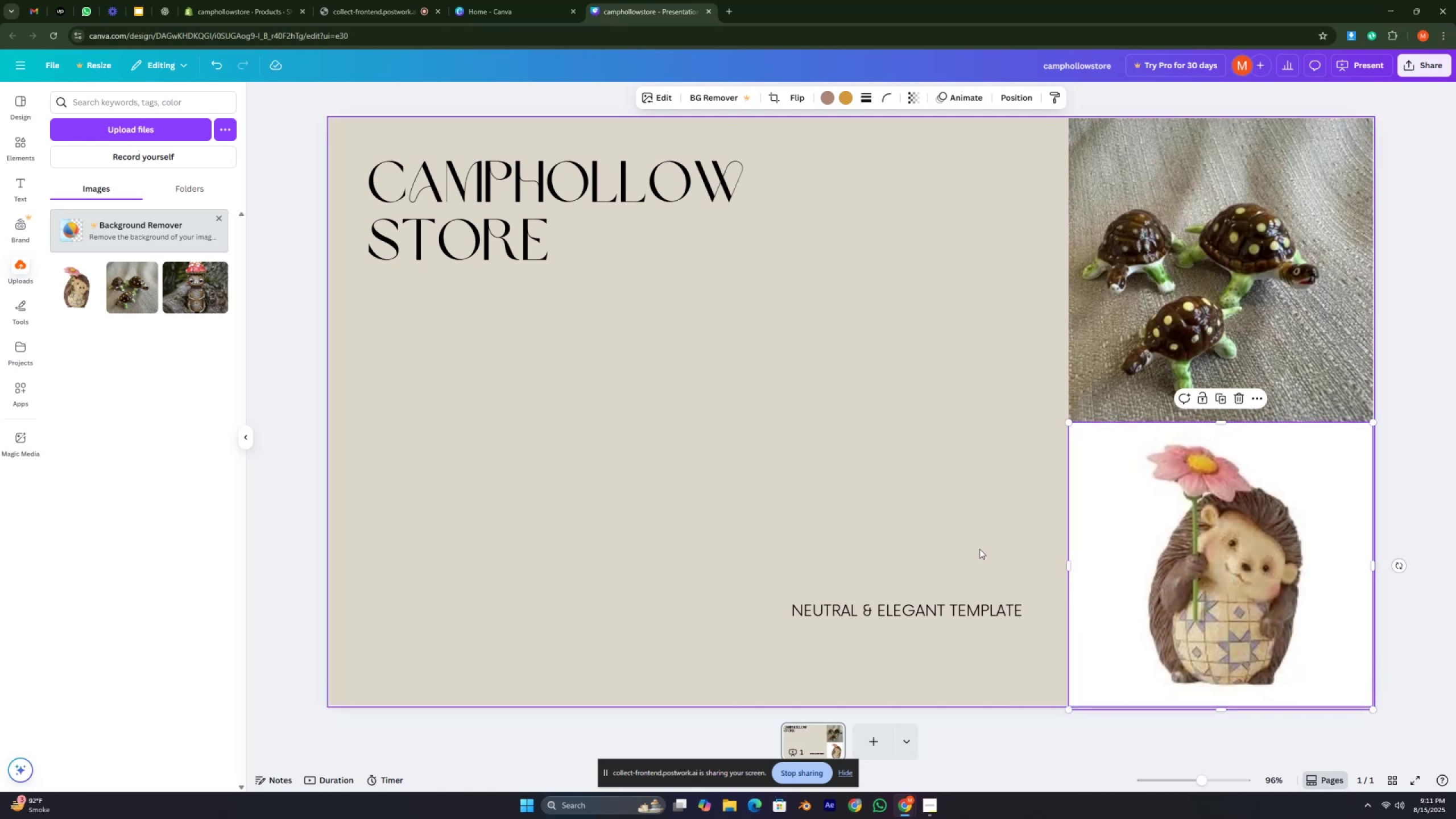 
left_click([973, 543])
 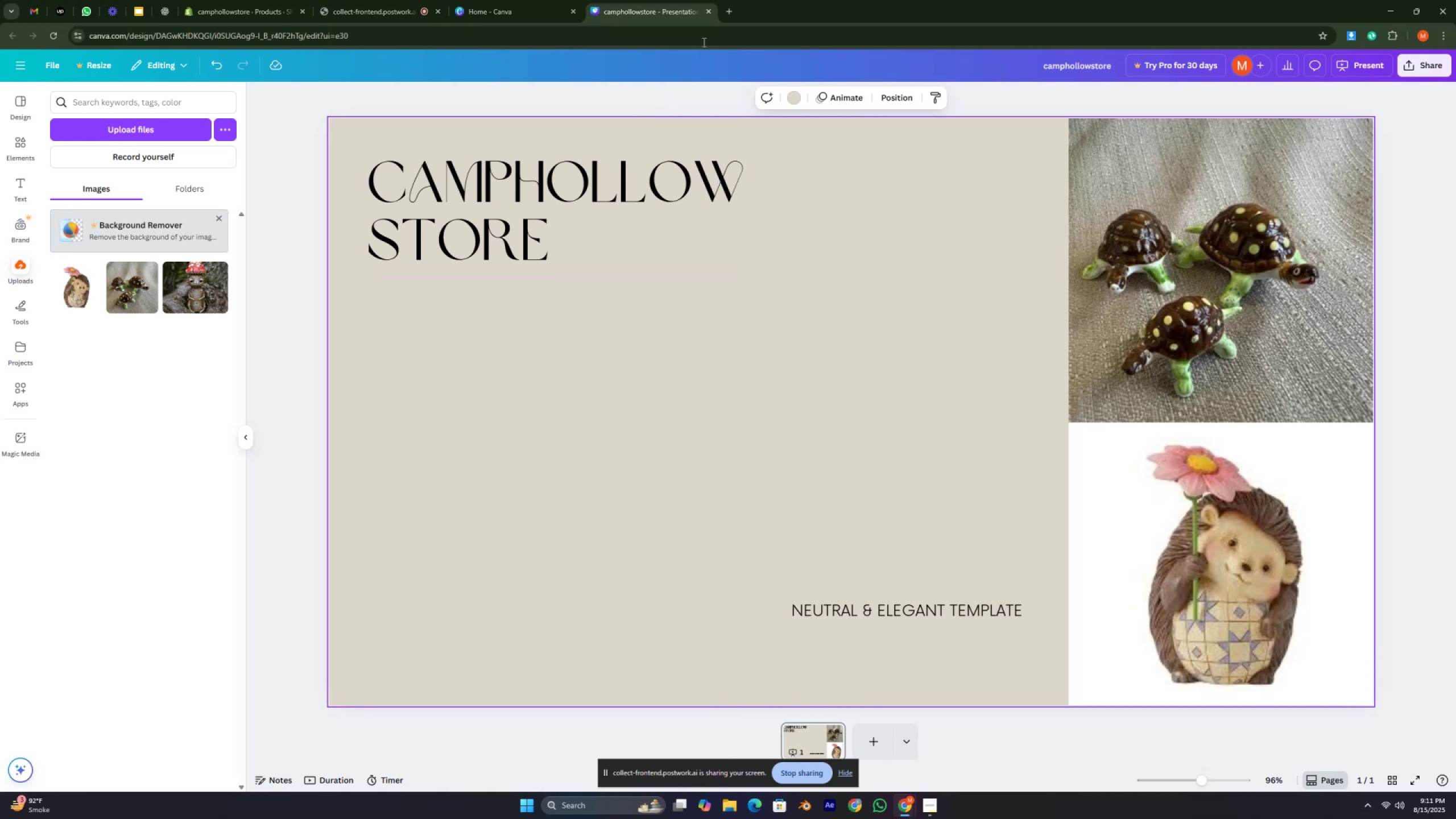 
wait(7.34)
 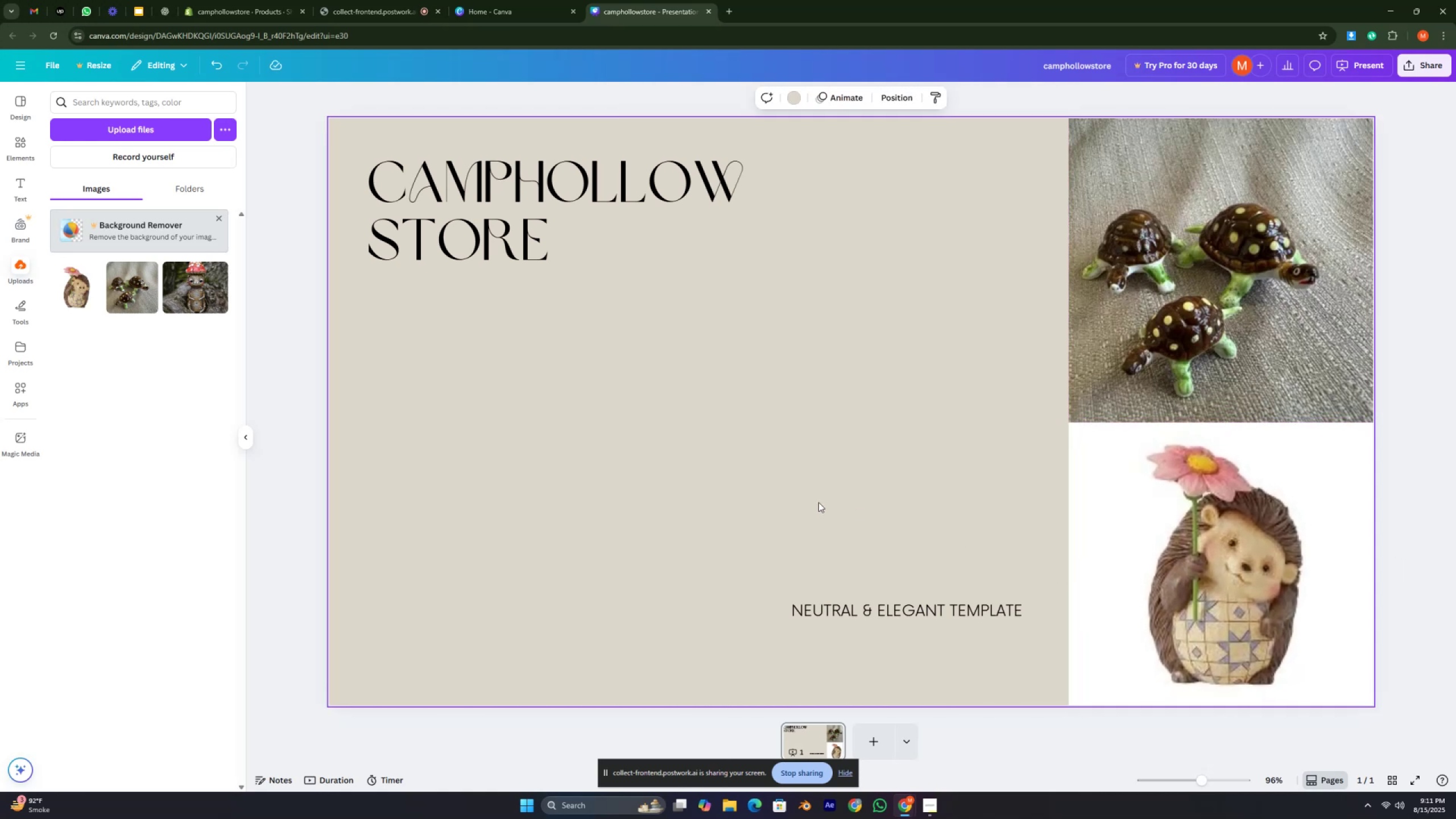 
left_click([730, 8])
 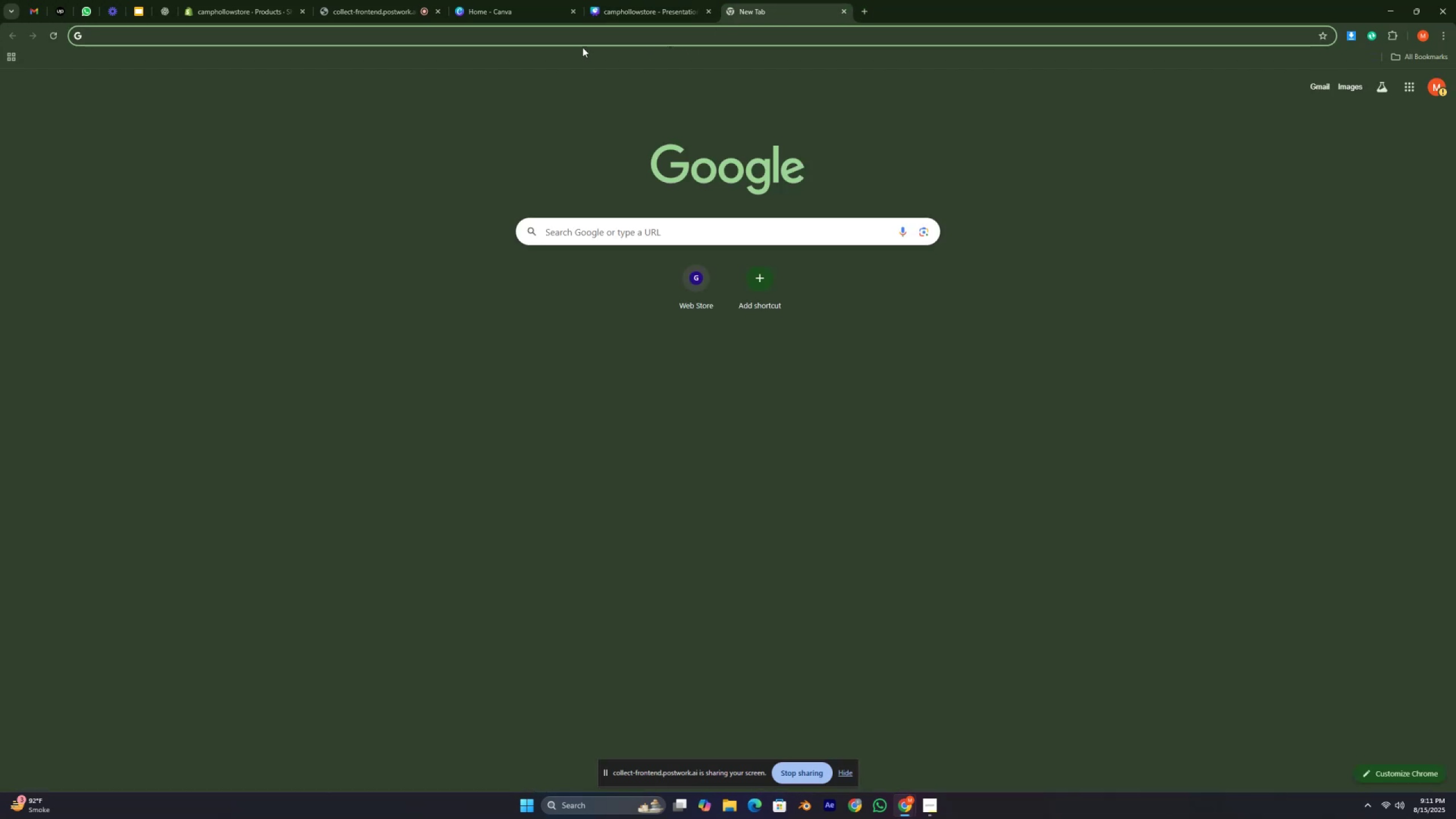 
type(image back)
 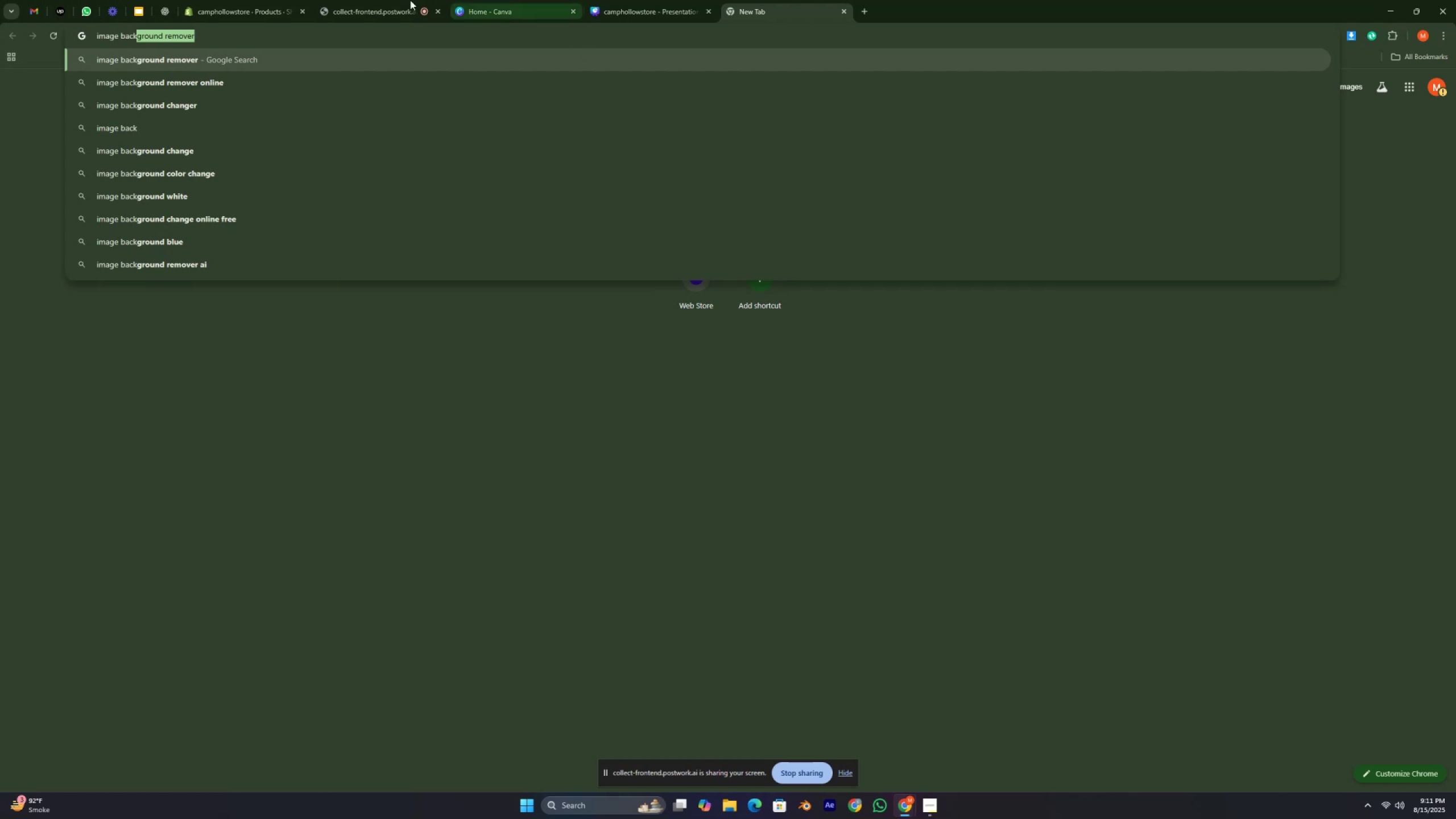 
key(Enter)
 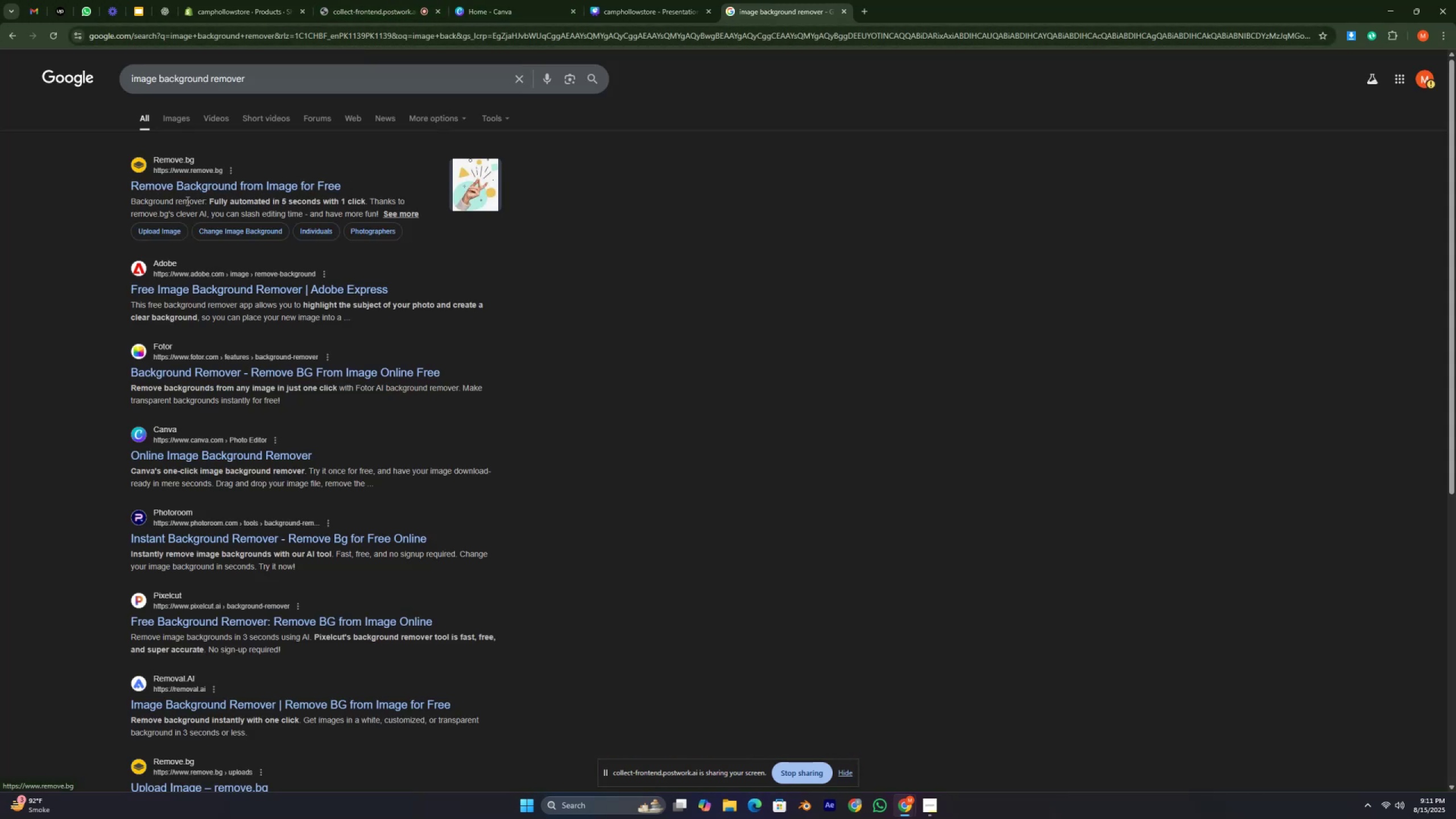 
wait(6.19)
 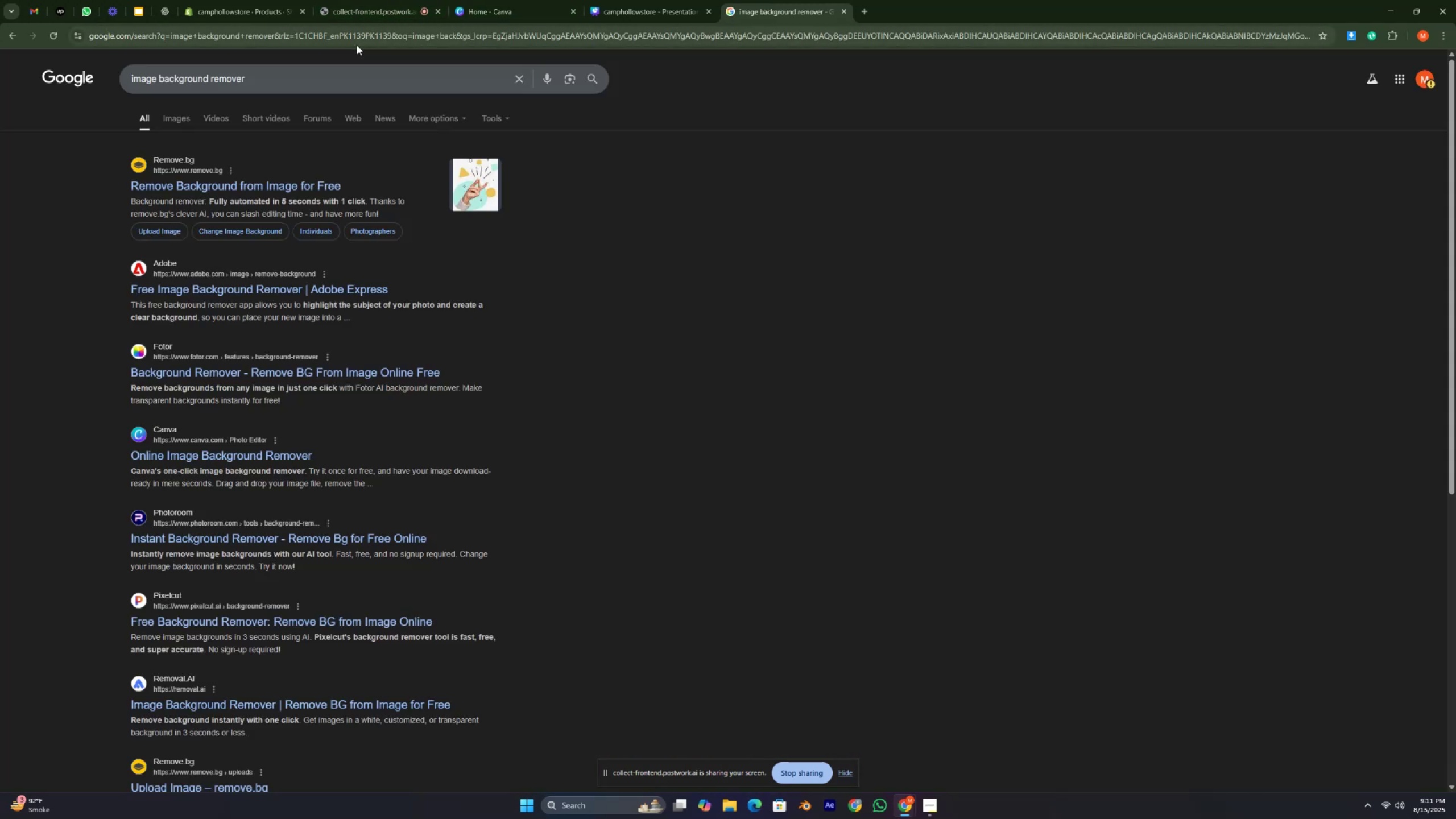 
left_click([200, 291])
 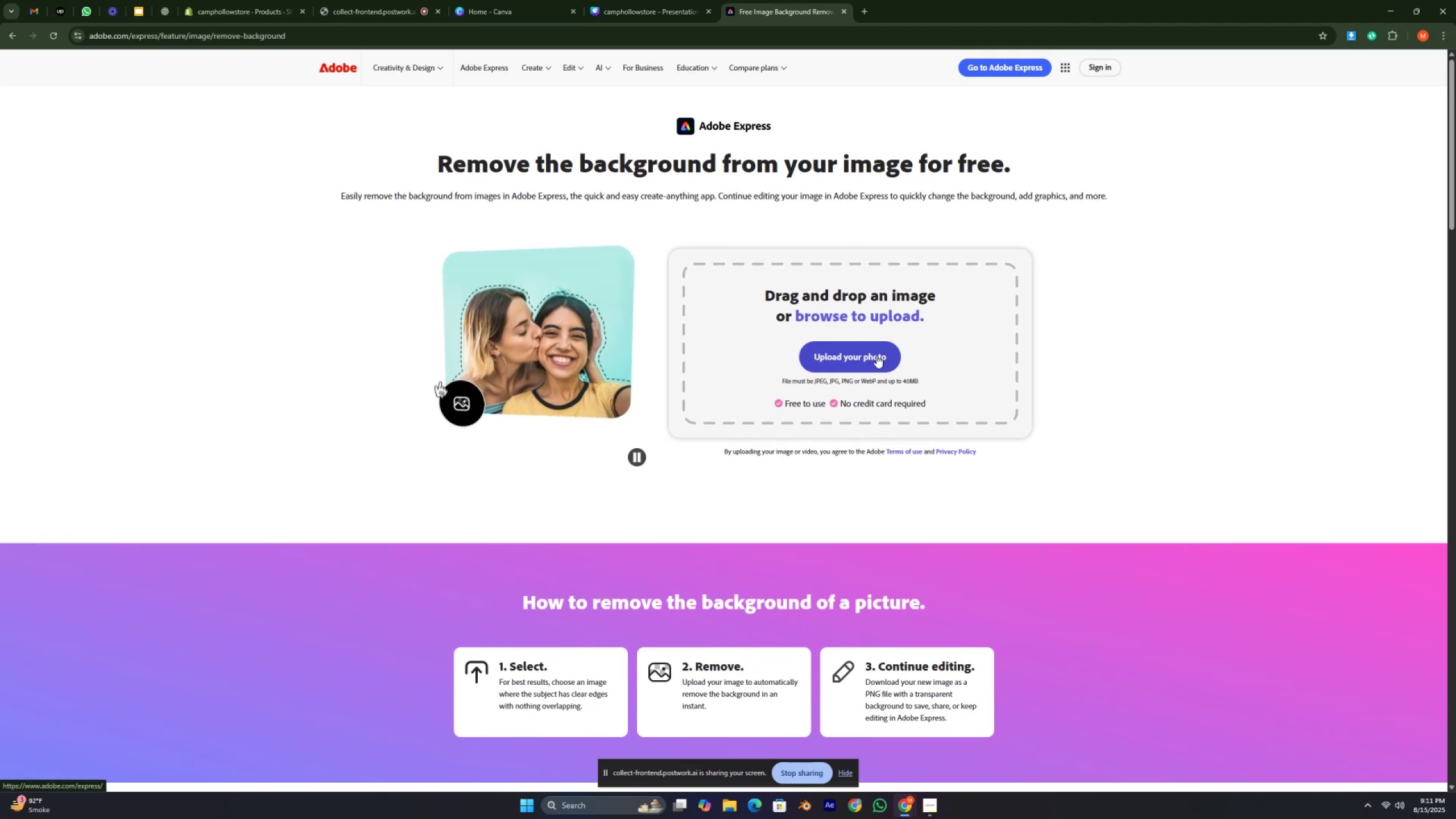 
wait(9.85)
 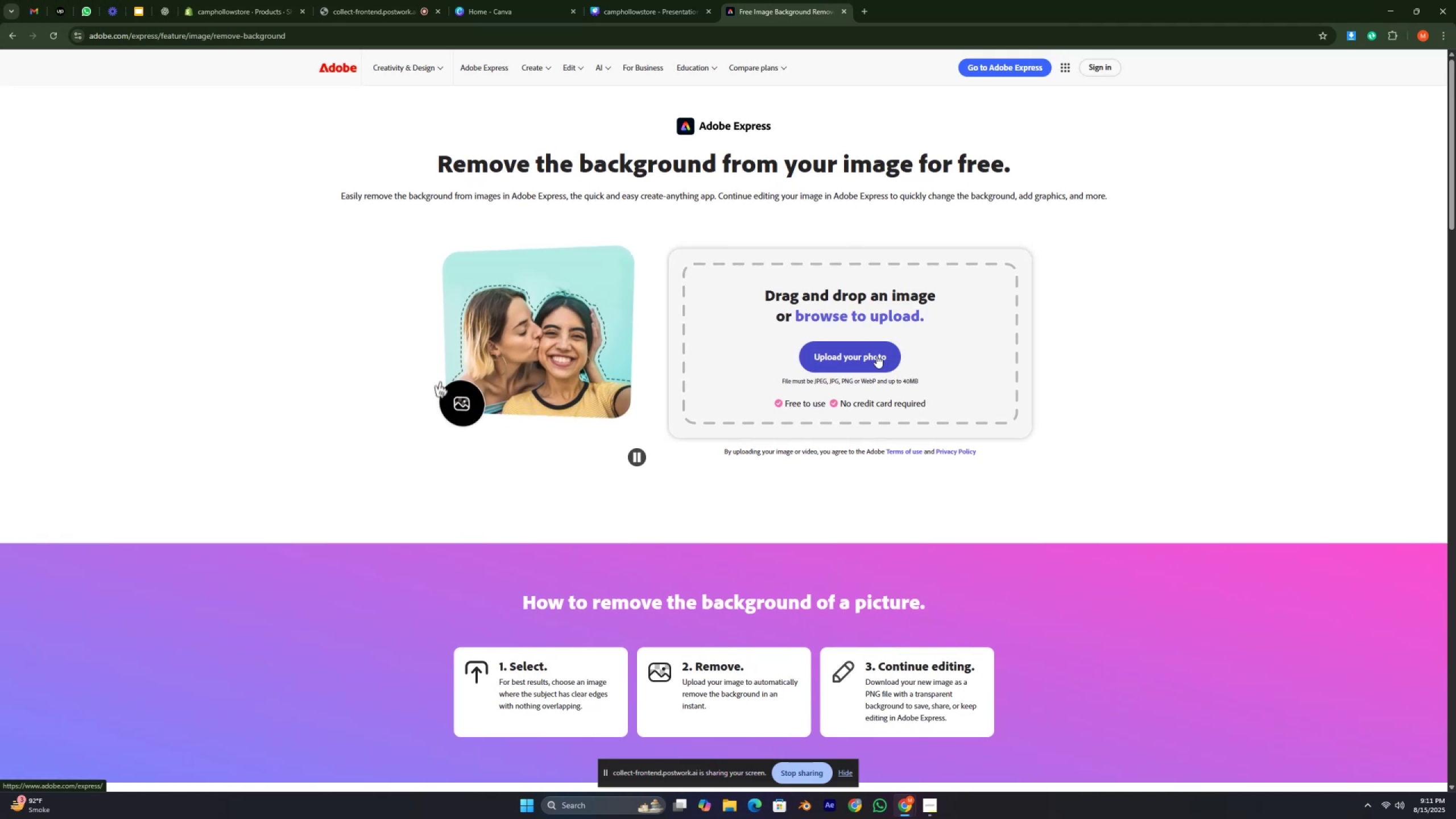 
left_click([838, 361])
 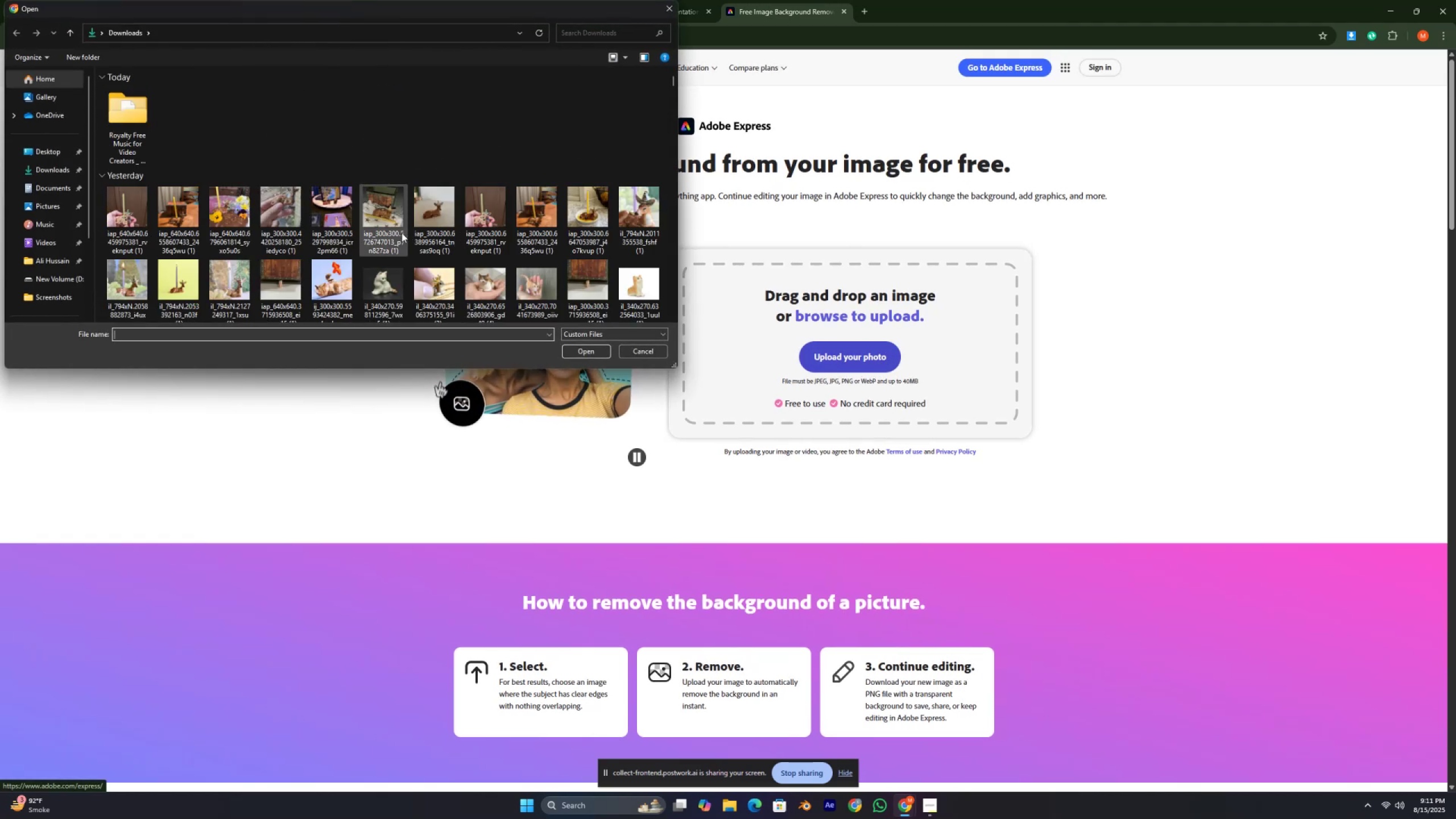 
scroll: coordinate [424, 253], scroll_direction: down, amount: 3.0
 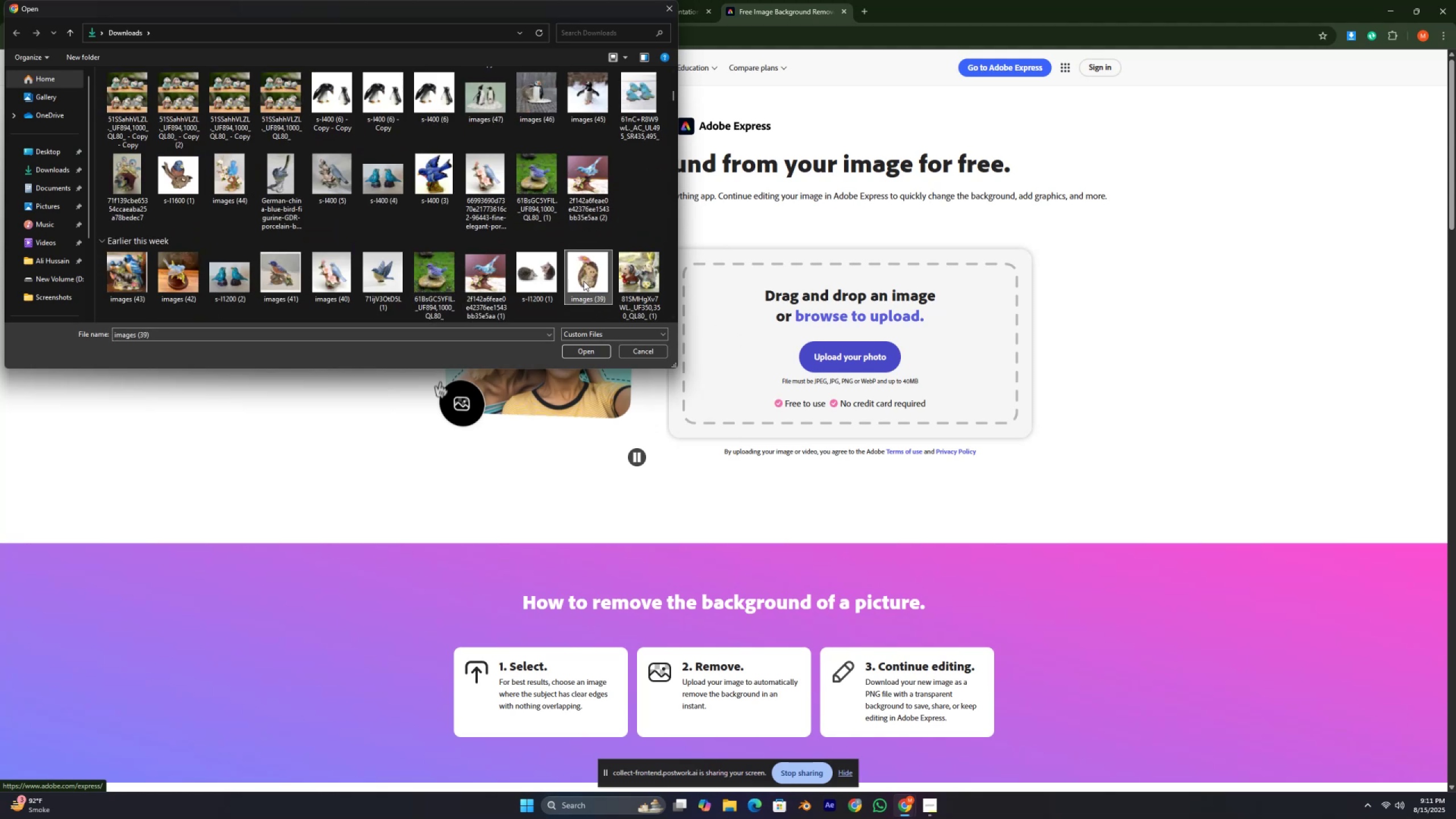 
wait(5.86)
 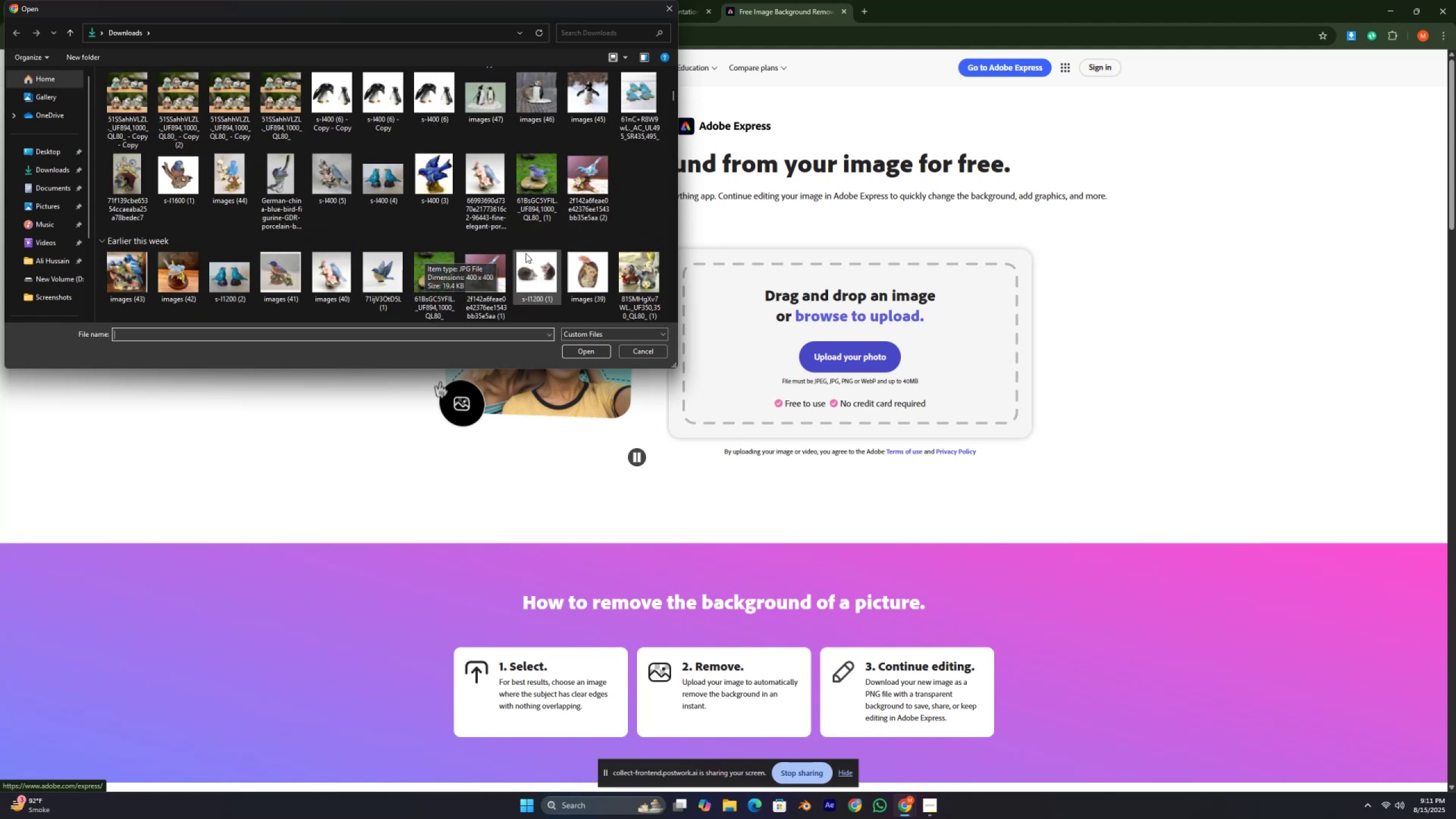 
left_click([594, 349])
 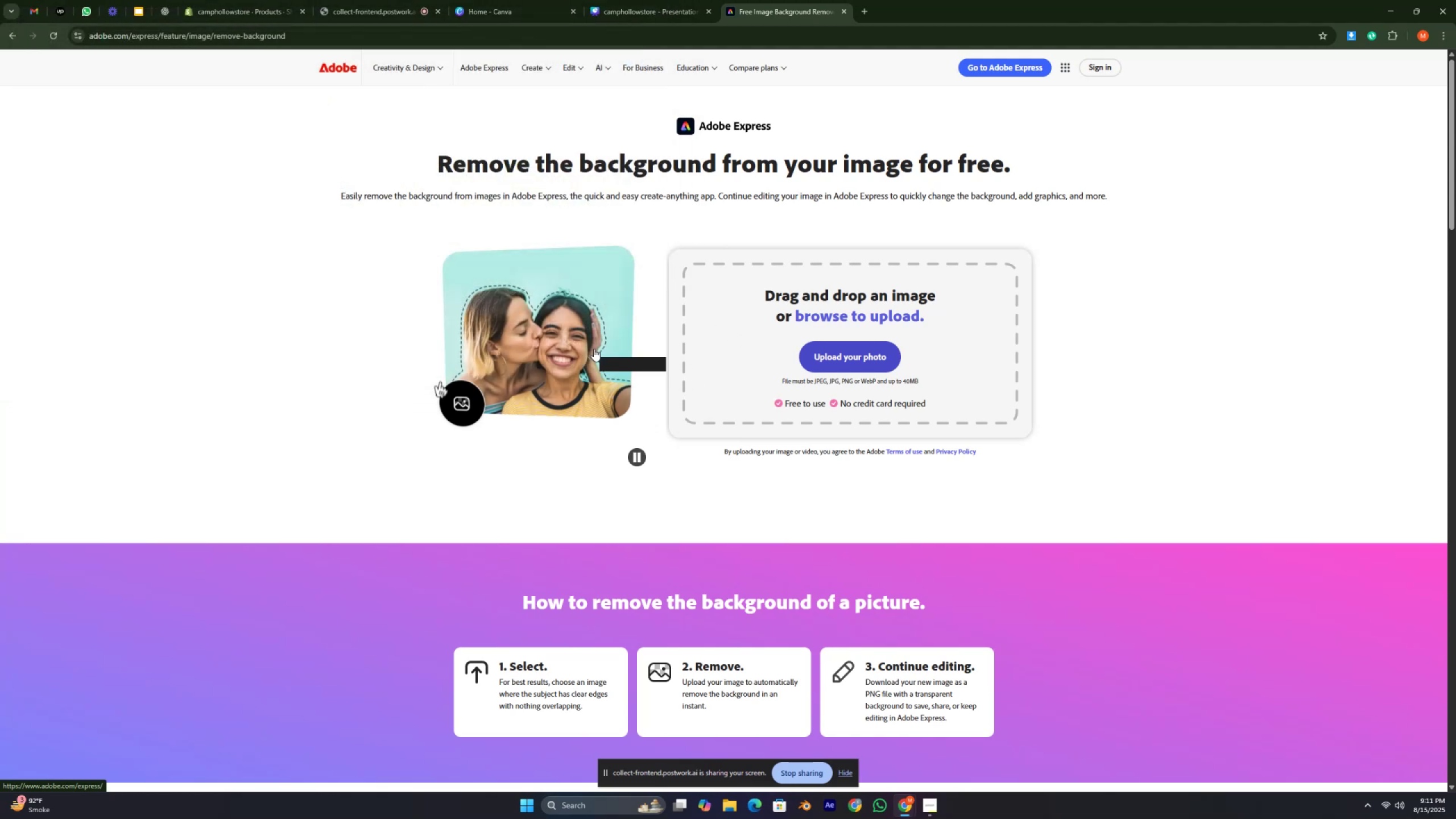 
key(Control+ControlRight)
 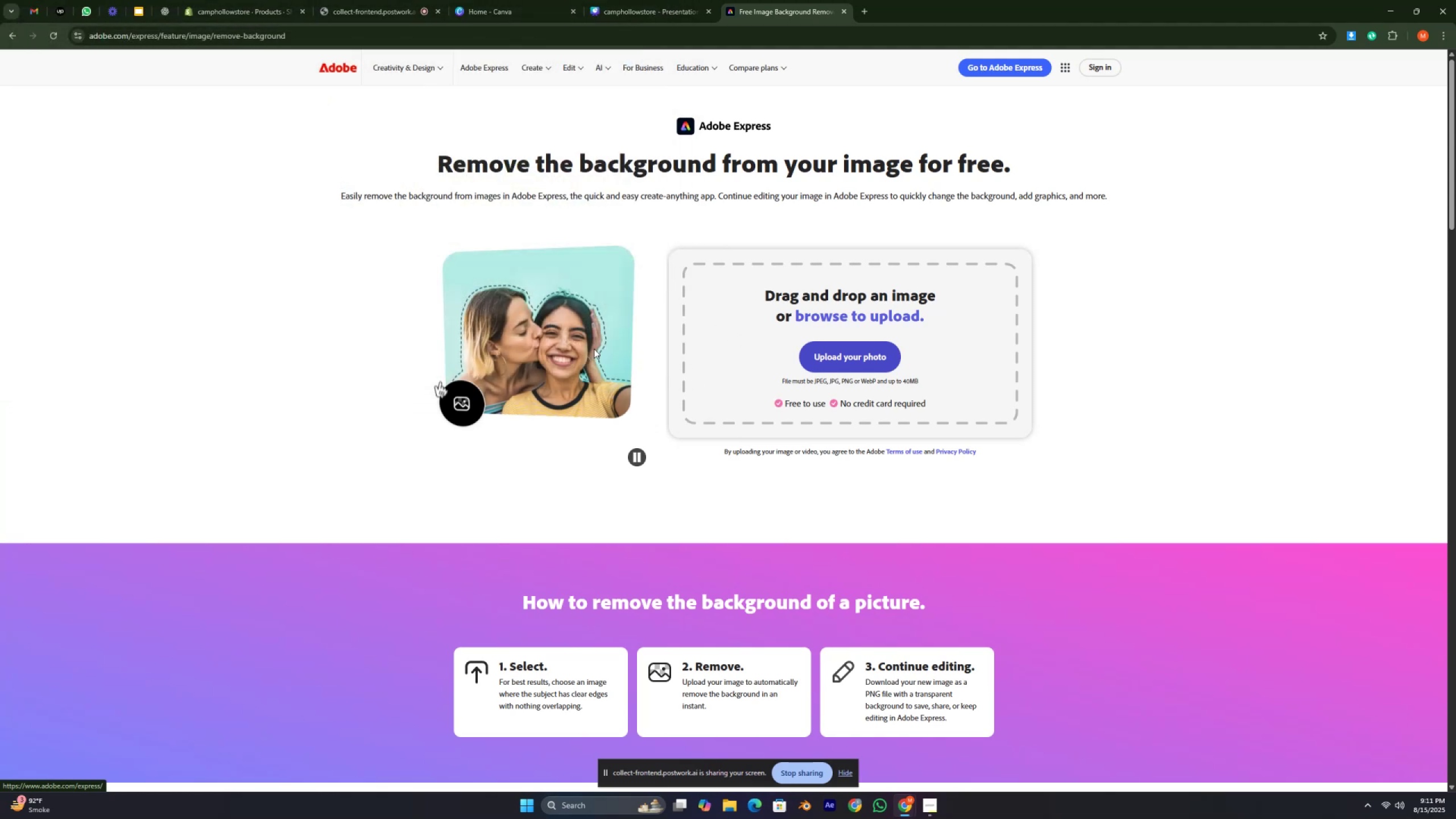 
key(Control+ControlRight)
 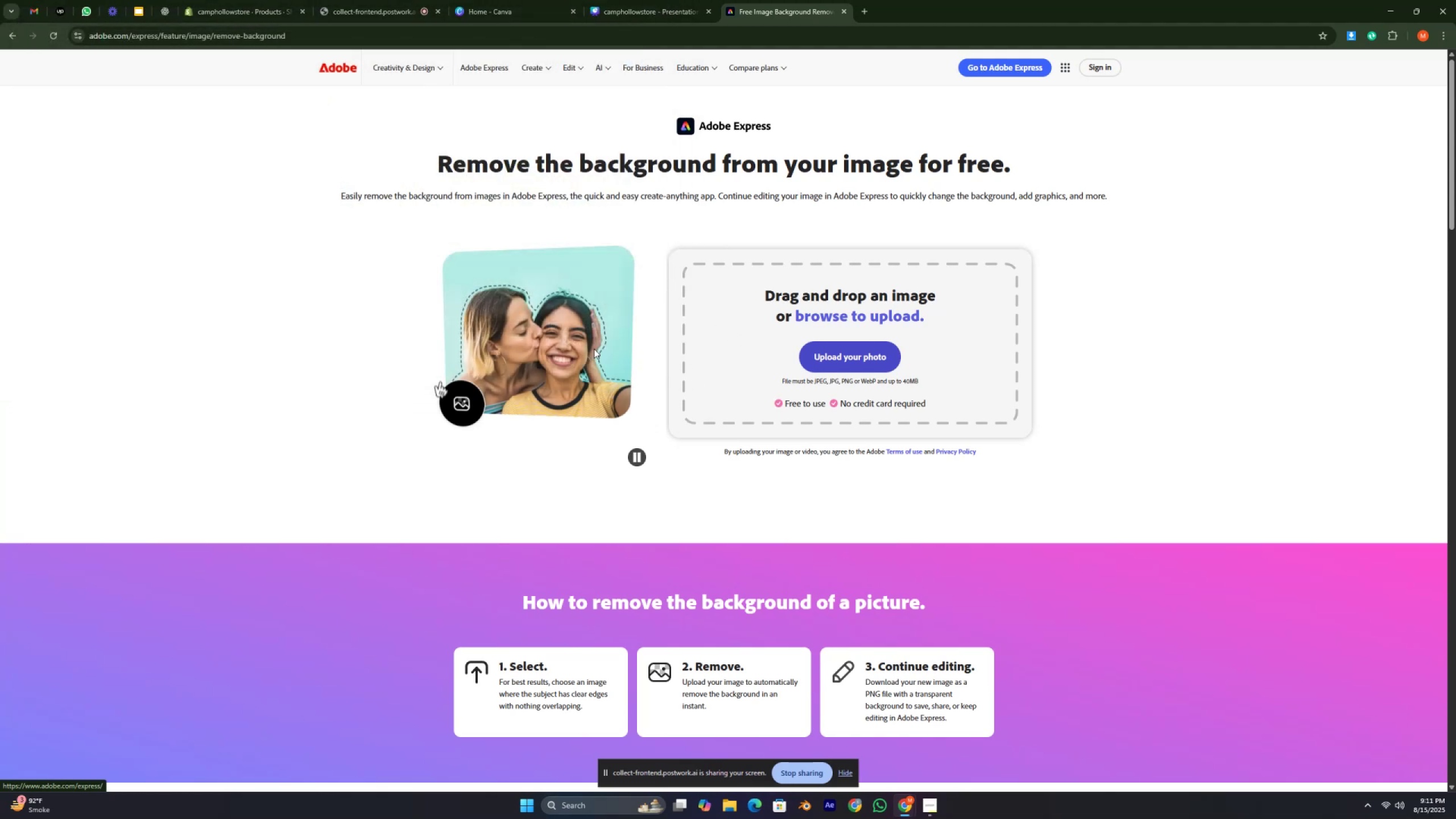 
key(Control+ControlRight)
 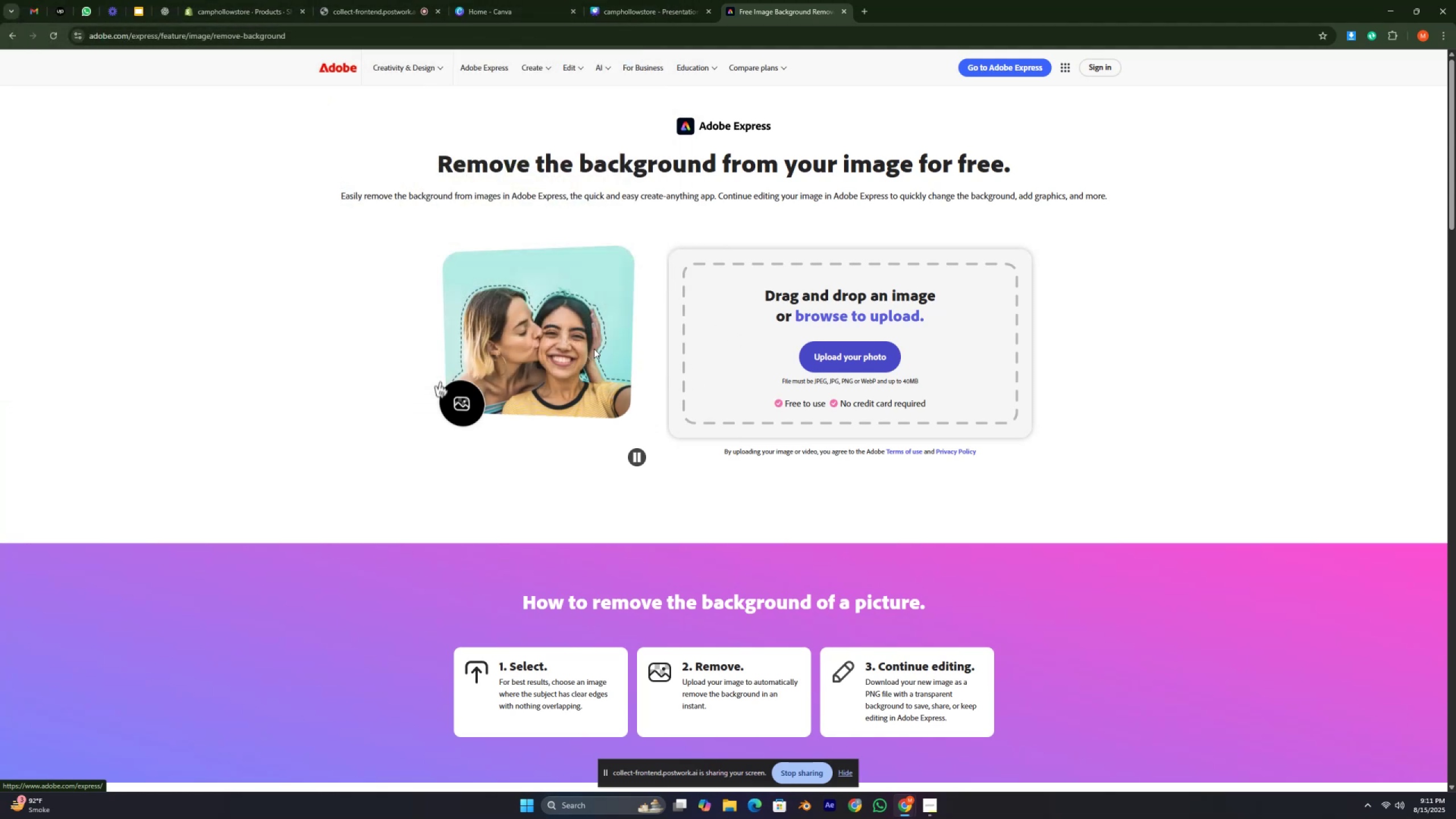 
key(Control+ControlRight)
 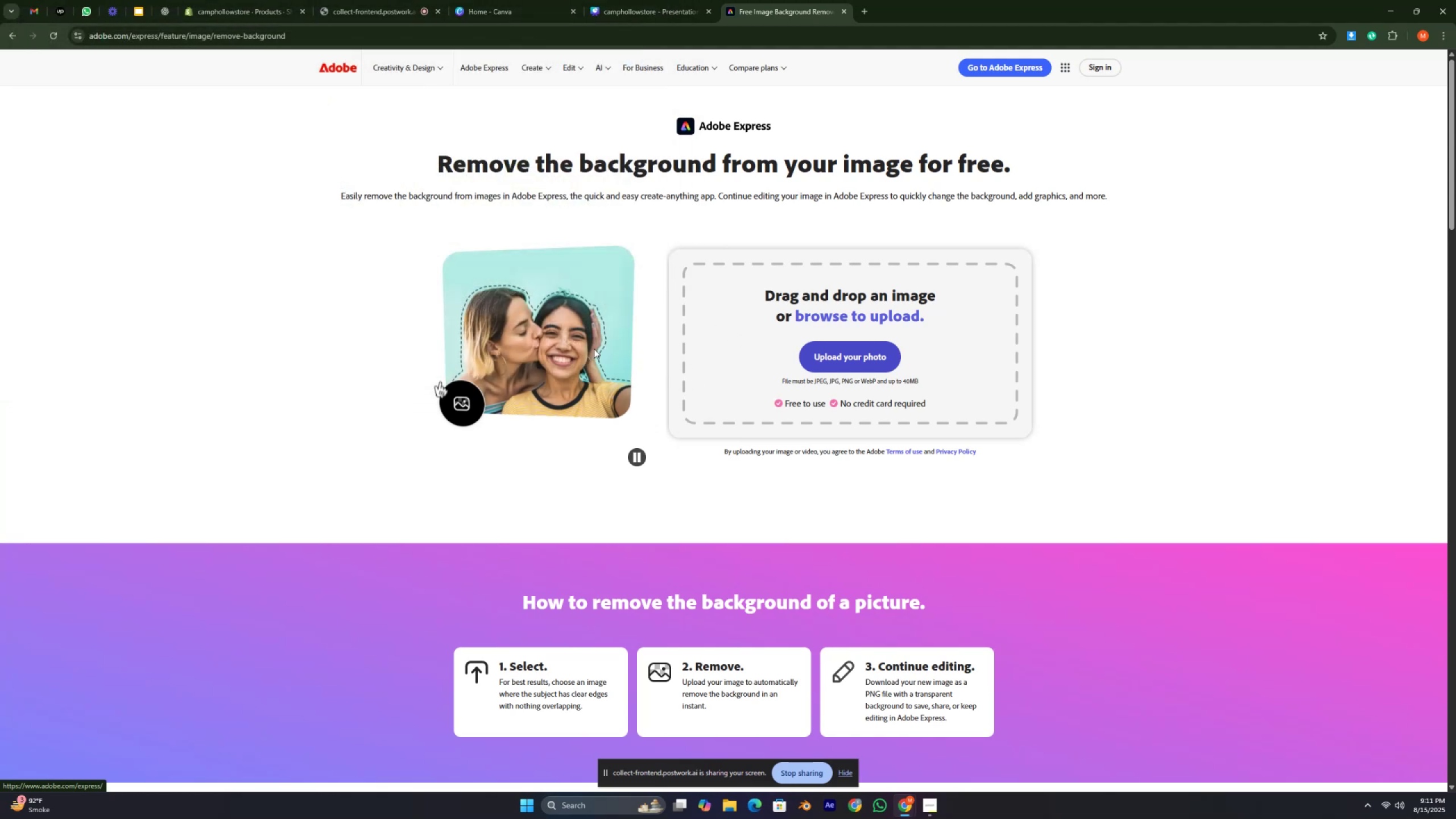 
key(Control+ControlRight)
 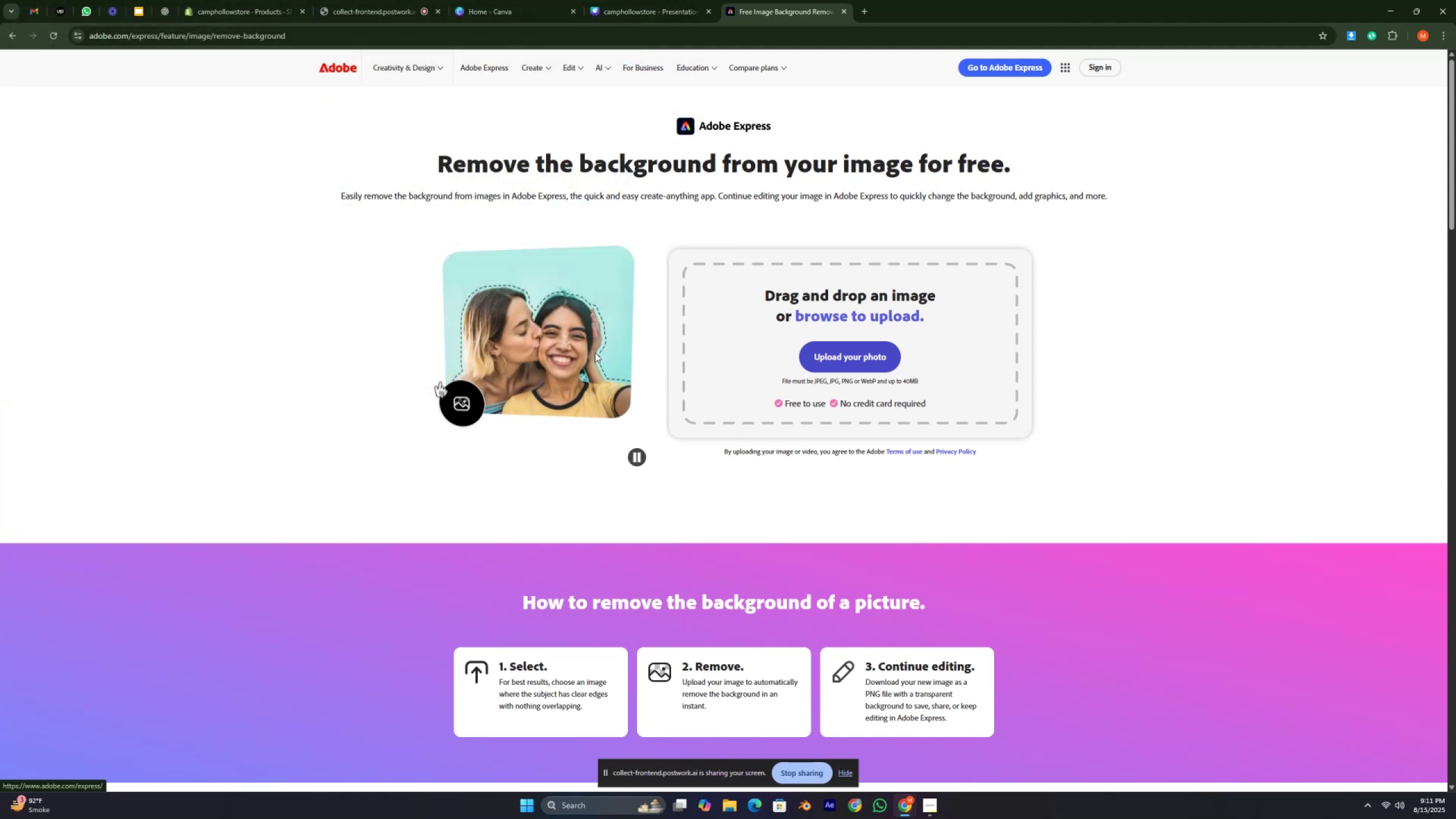 
key(Control+ControlRight)
 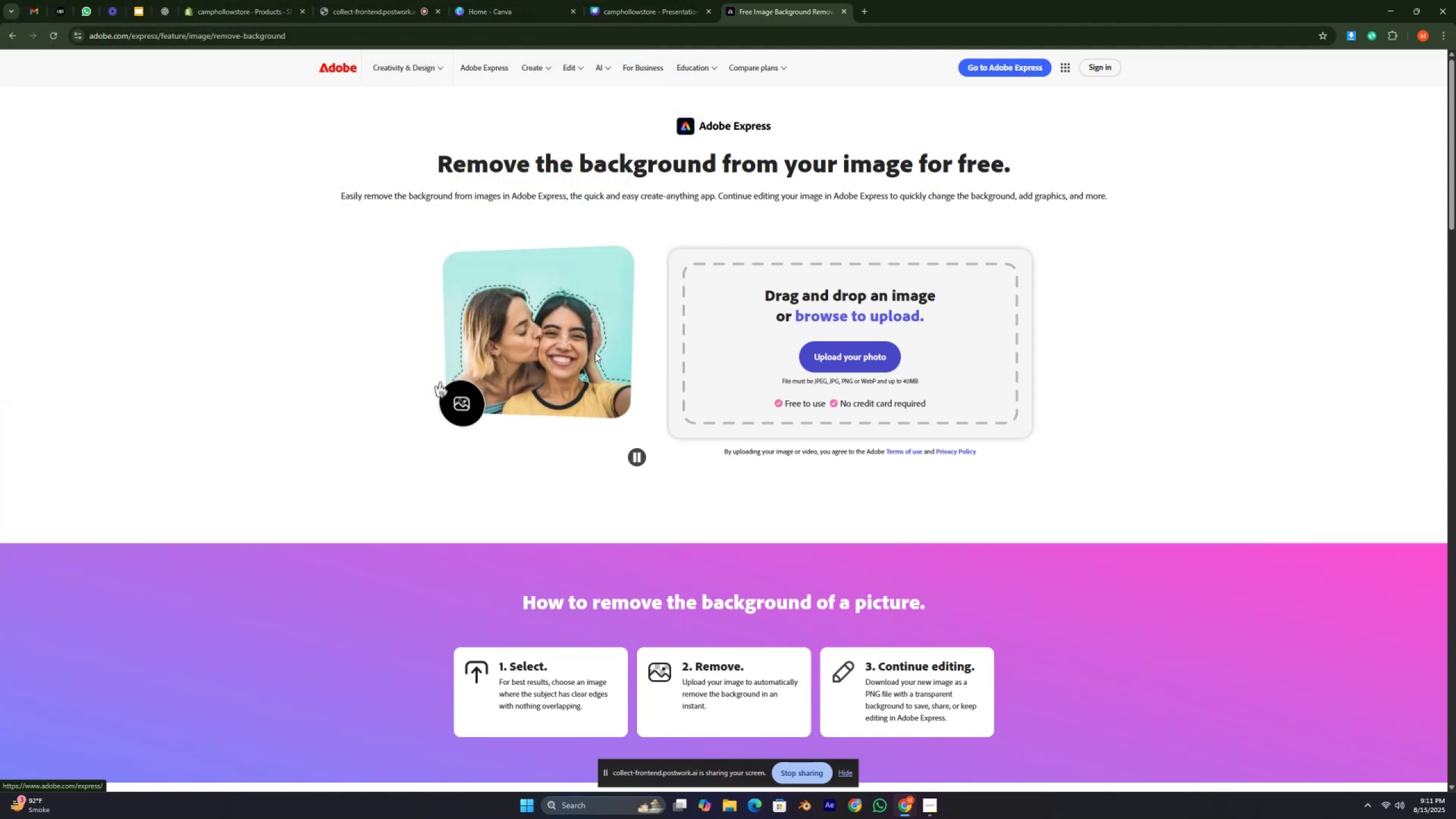 
key(Control+ControlRight)
 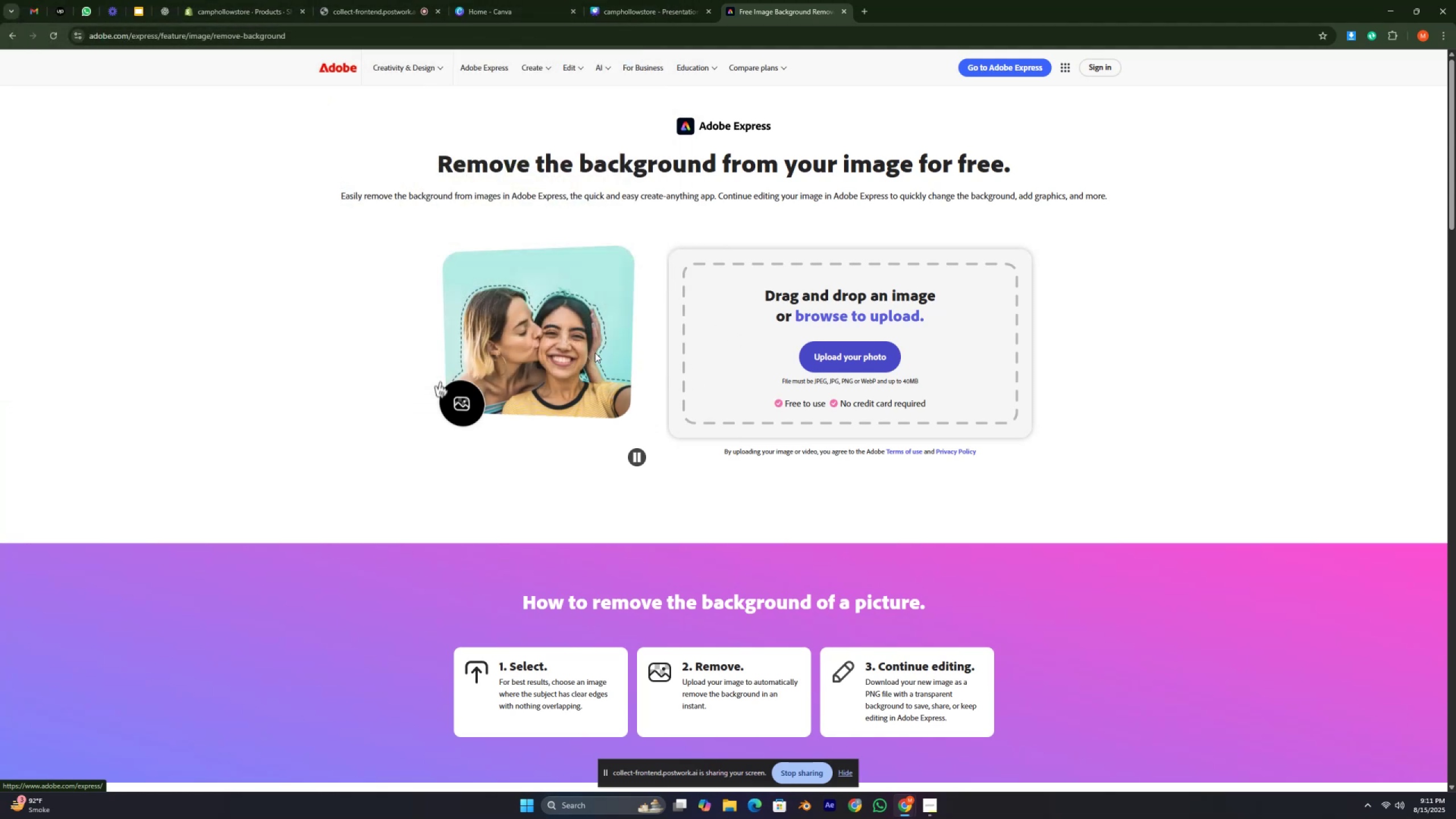 
key(Control+ControlRight)
 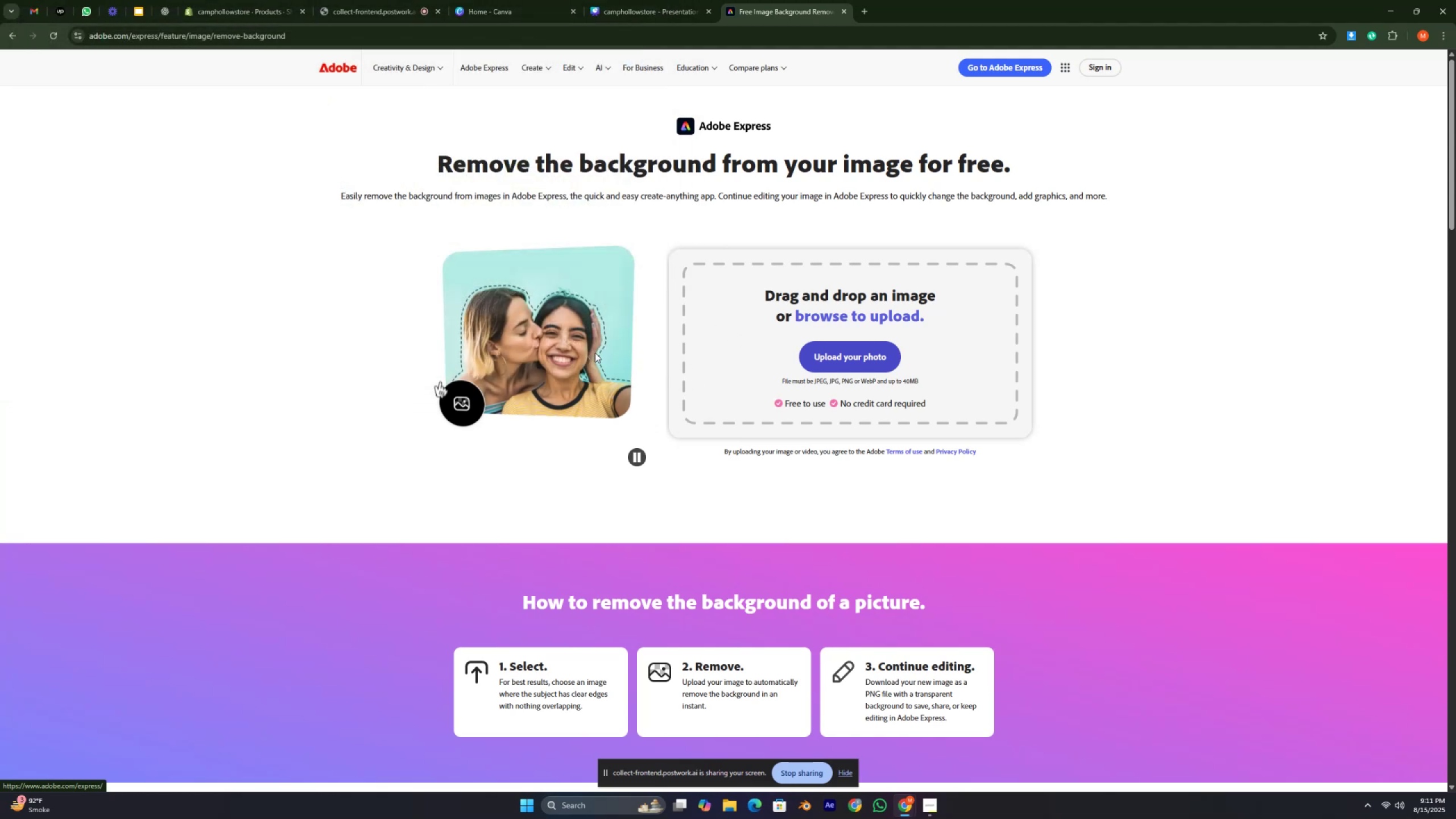 
key(Control+ControlRight)
 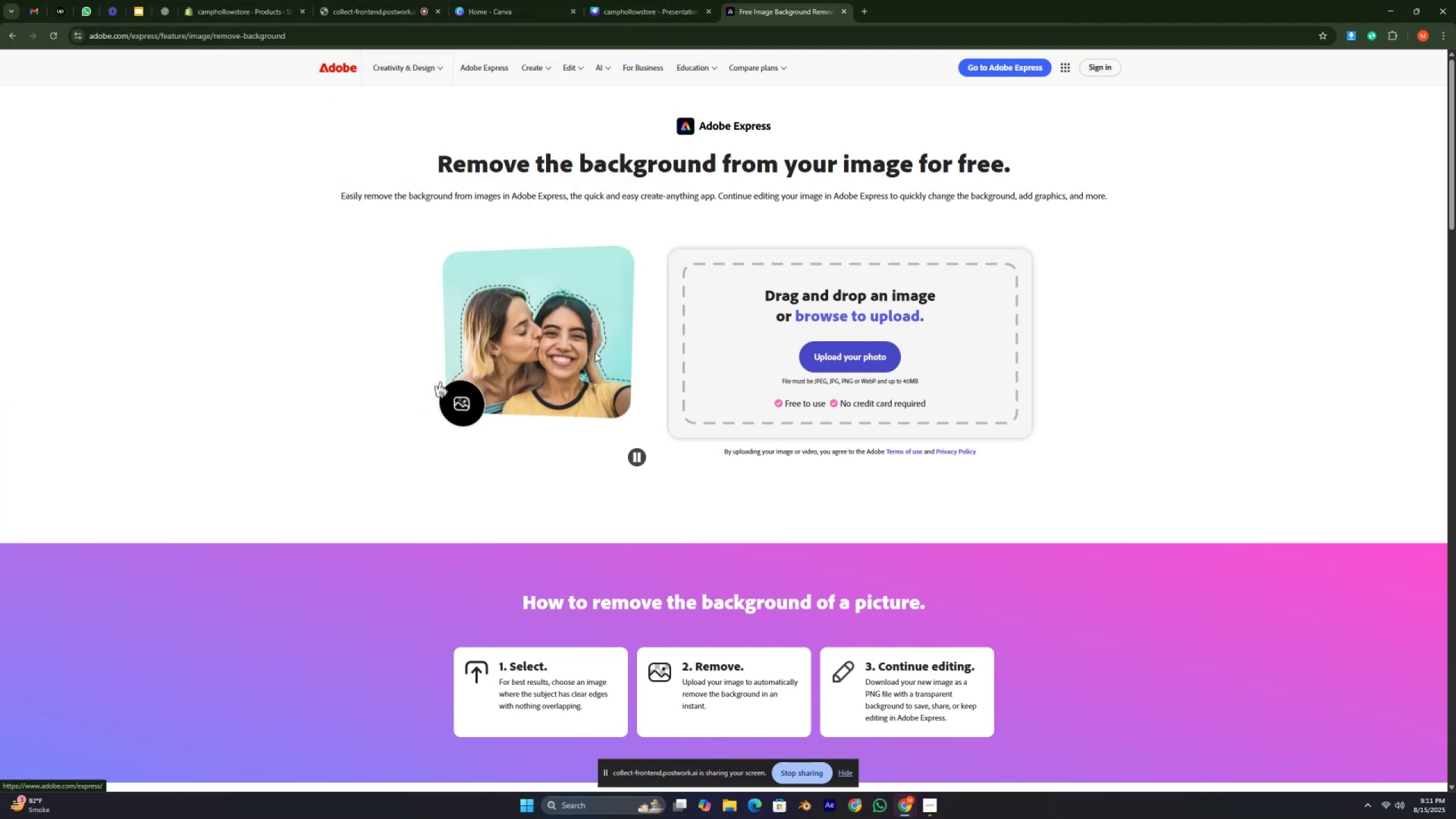 
key(Control+ControlRight)
 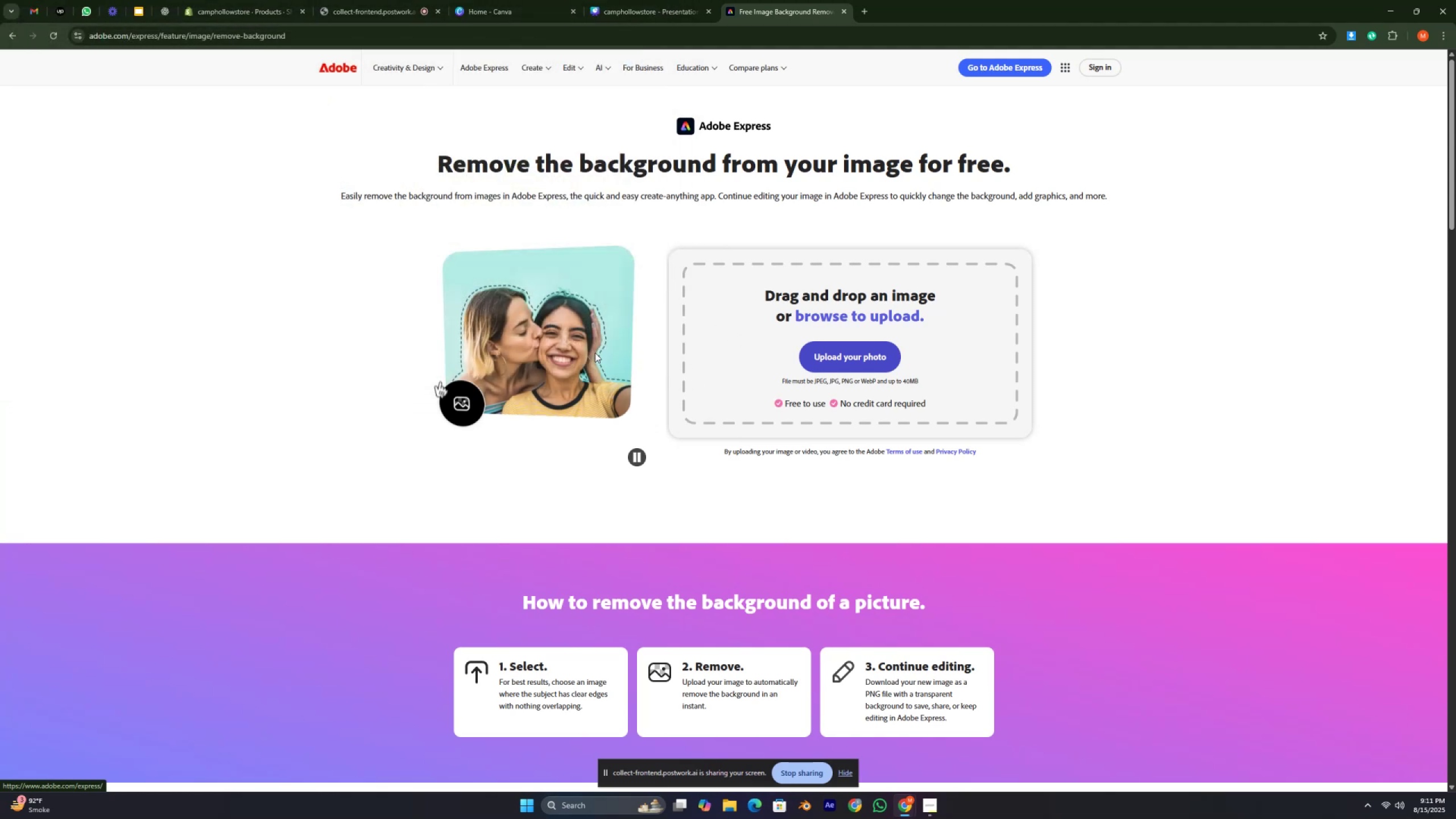 
key(Control+ControlRight)
 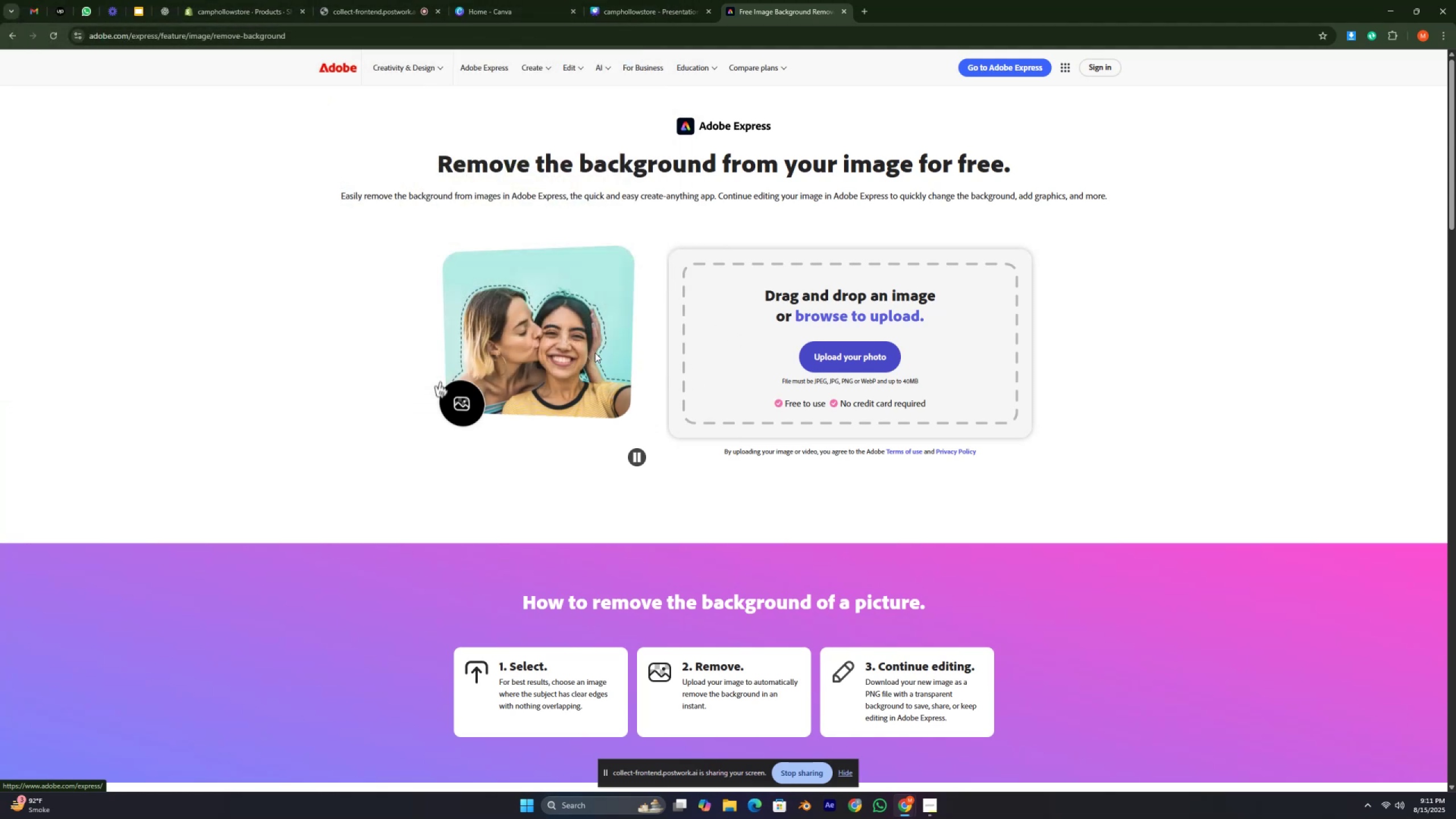 
key(Control+ControlRight)
 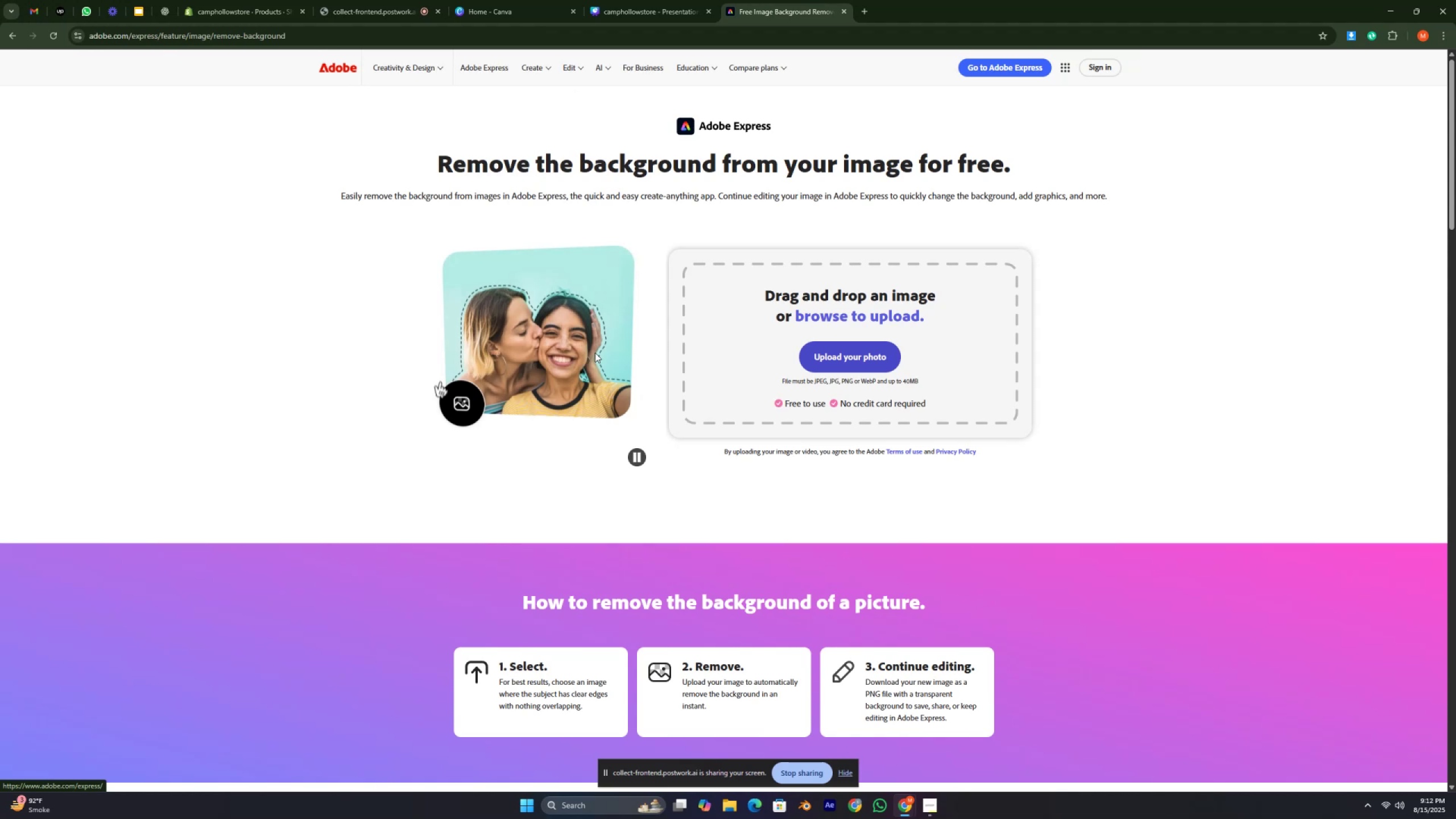 
key(Control+ControlRight)
 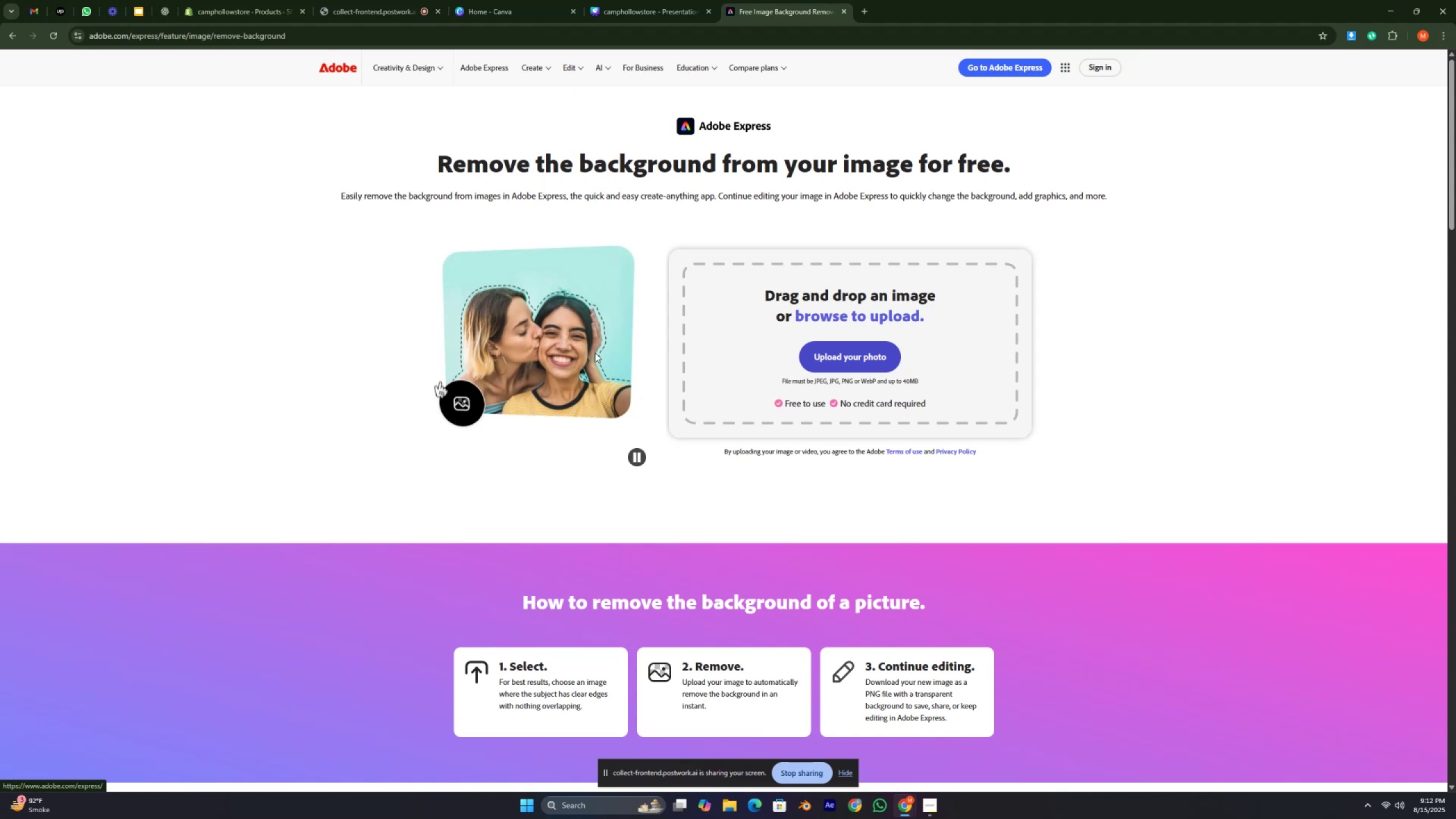 
key(Control+ControlRight)
 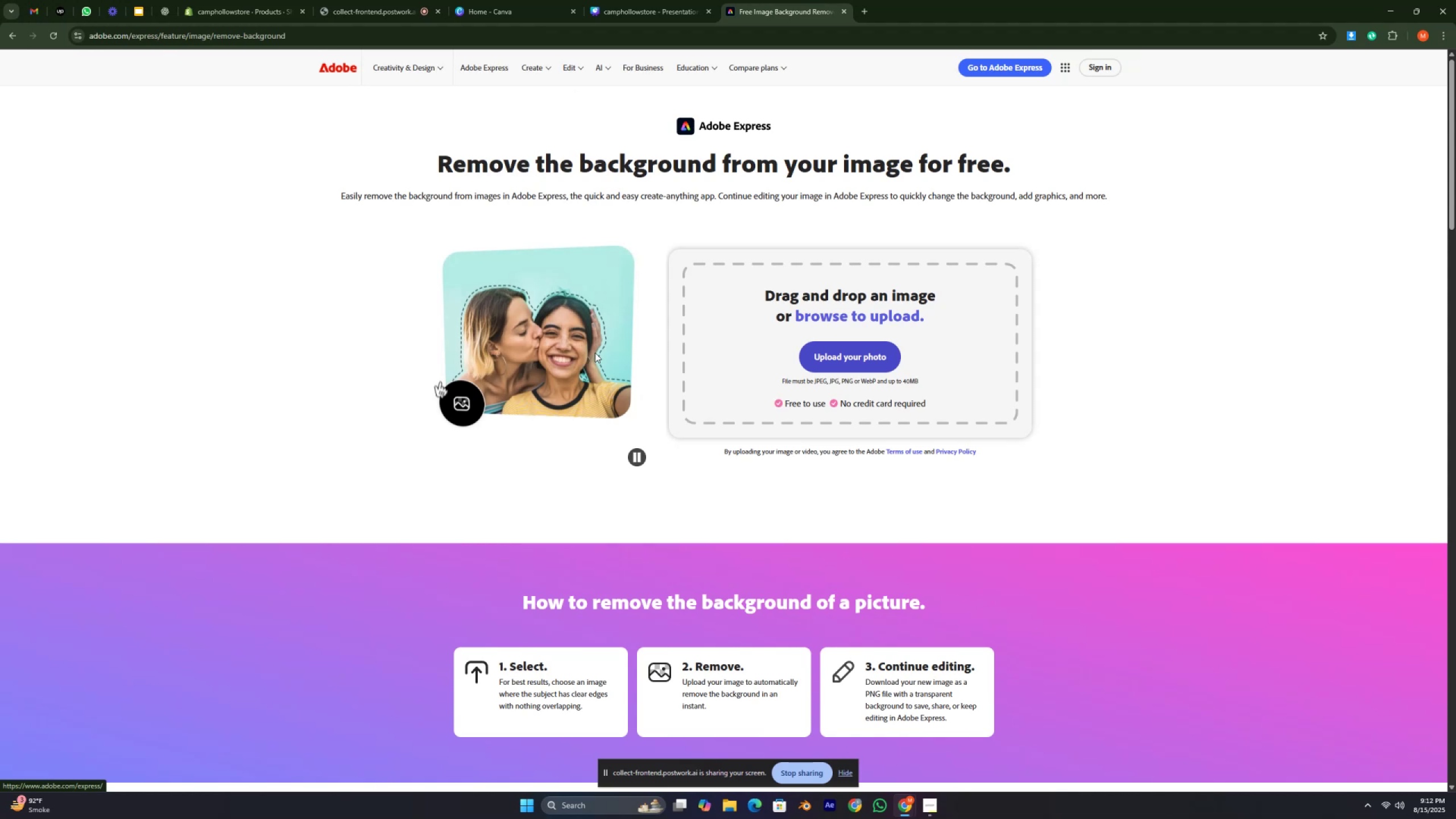 
key(Control+ControlRight)
 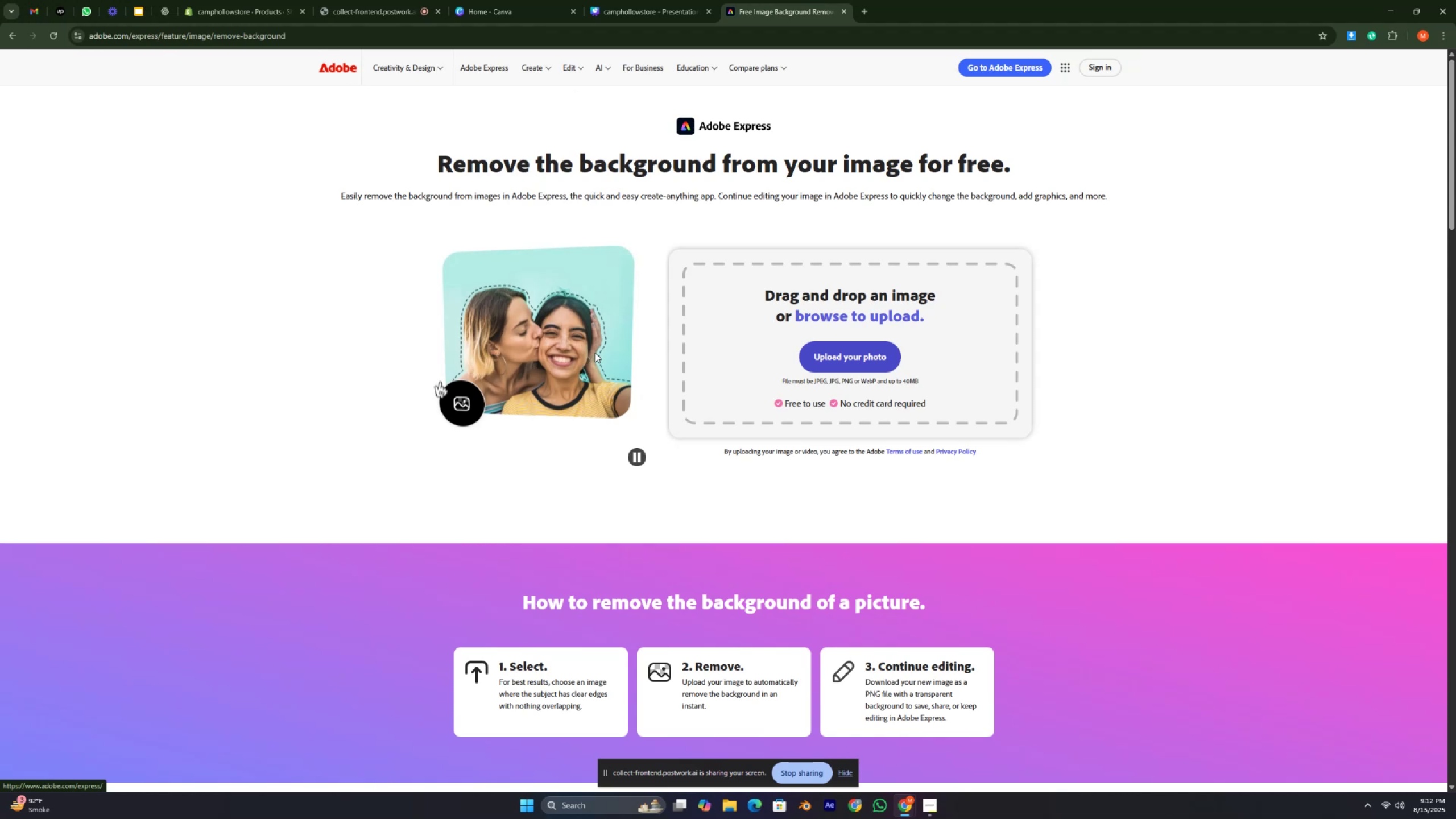 
key(Control+ControlRight)
 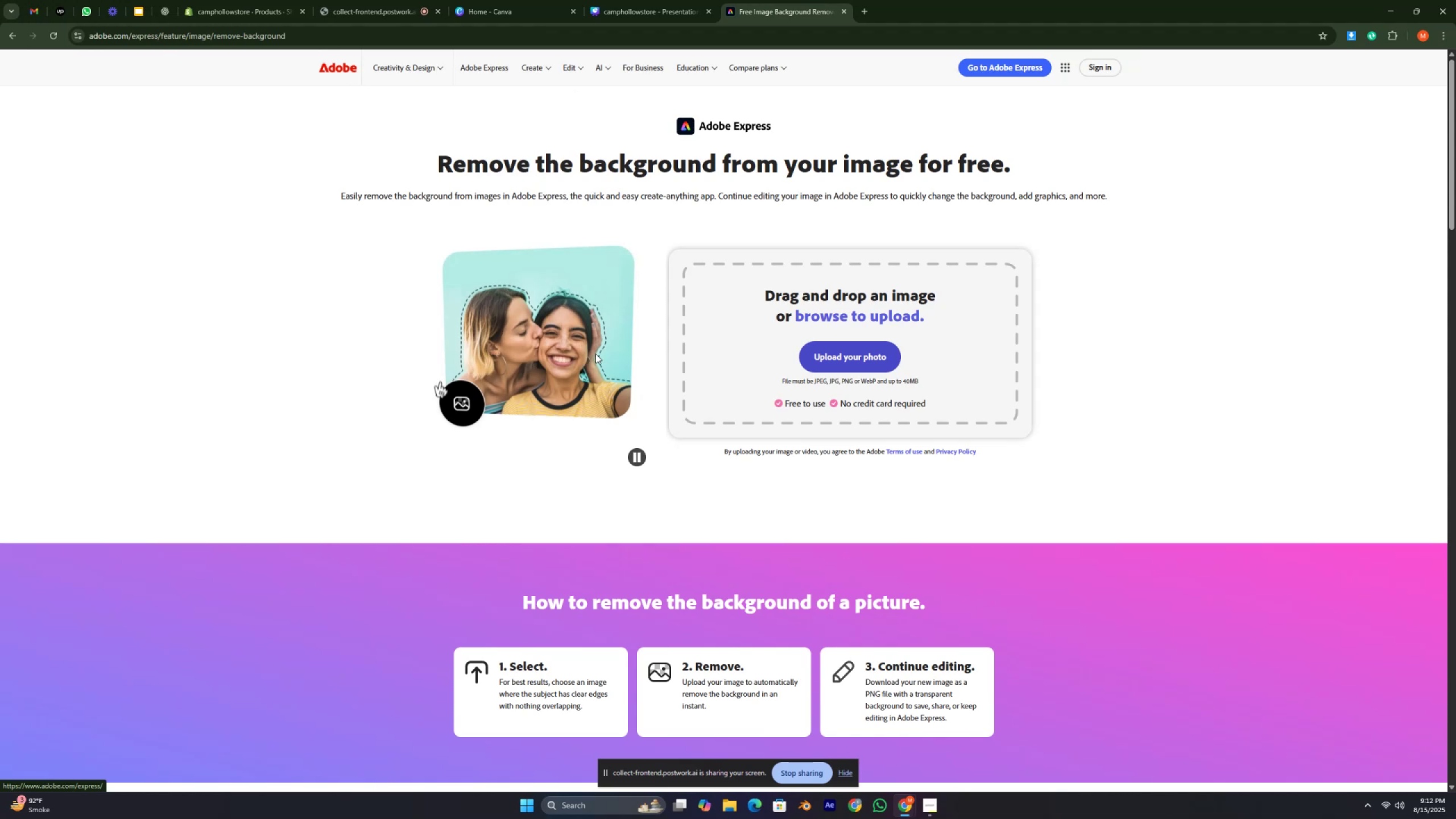 
key(Control+ControlRight)
 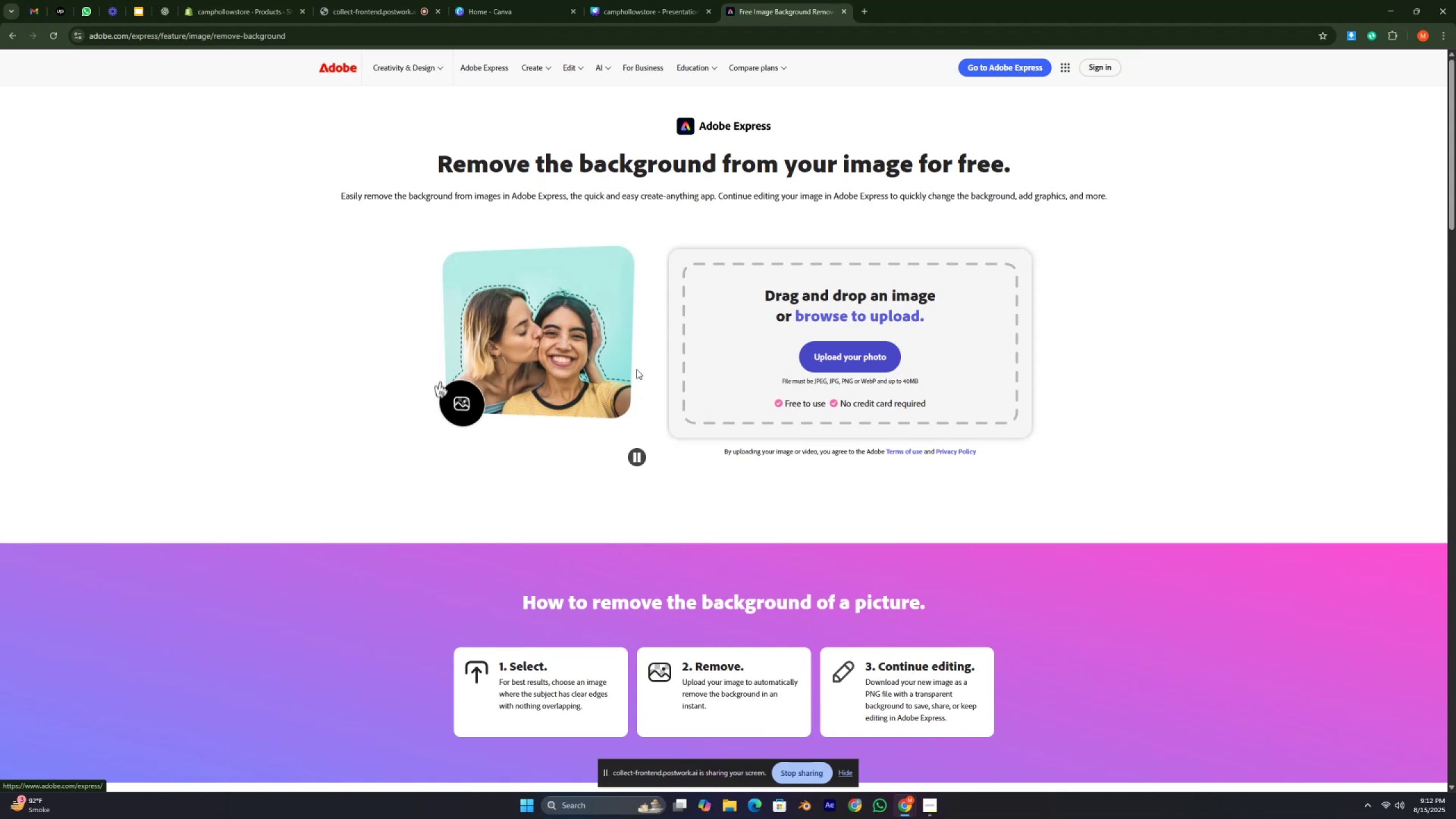 
key(Control+ControlRight)
 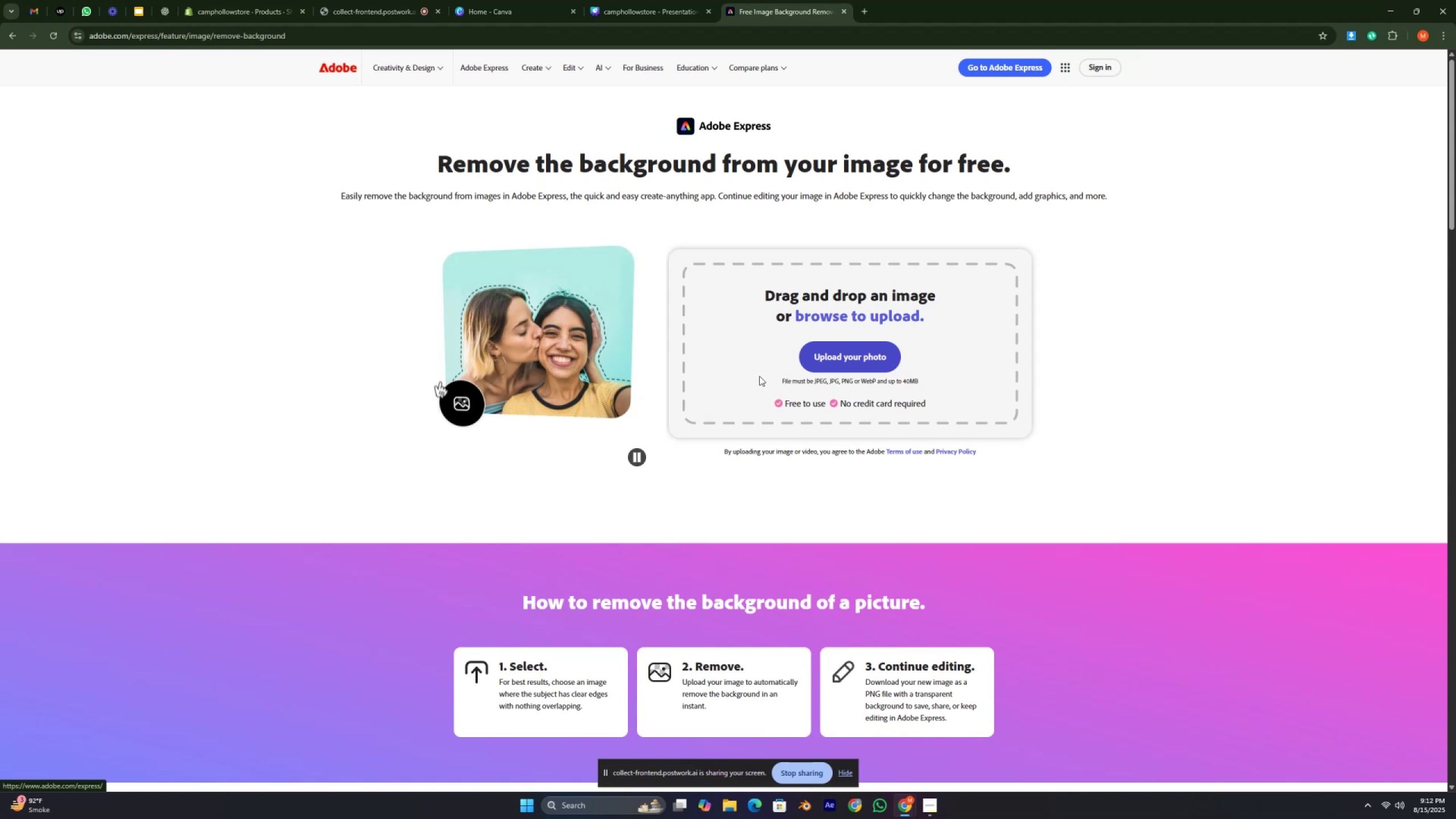 
key(Control+ControlRight)
 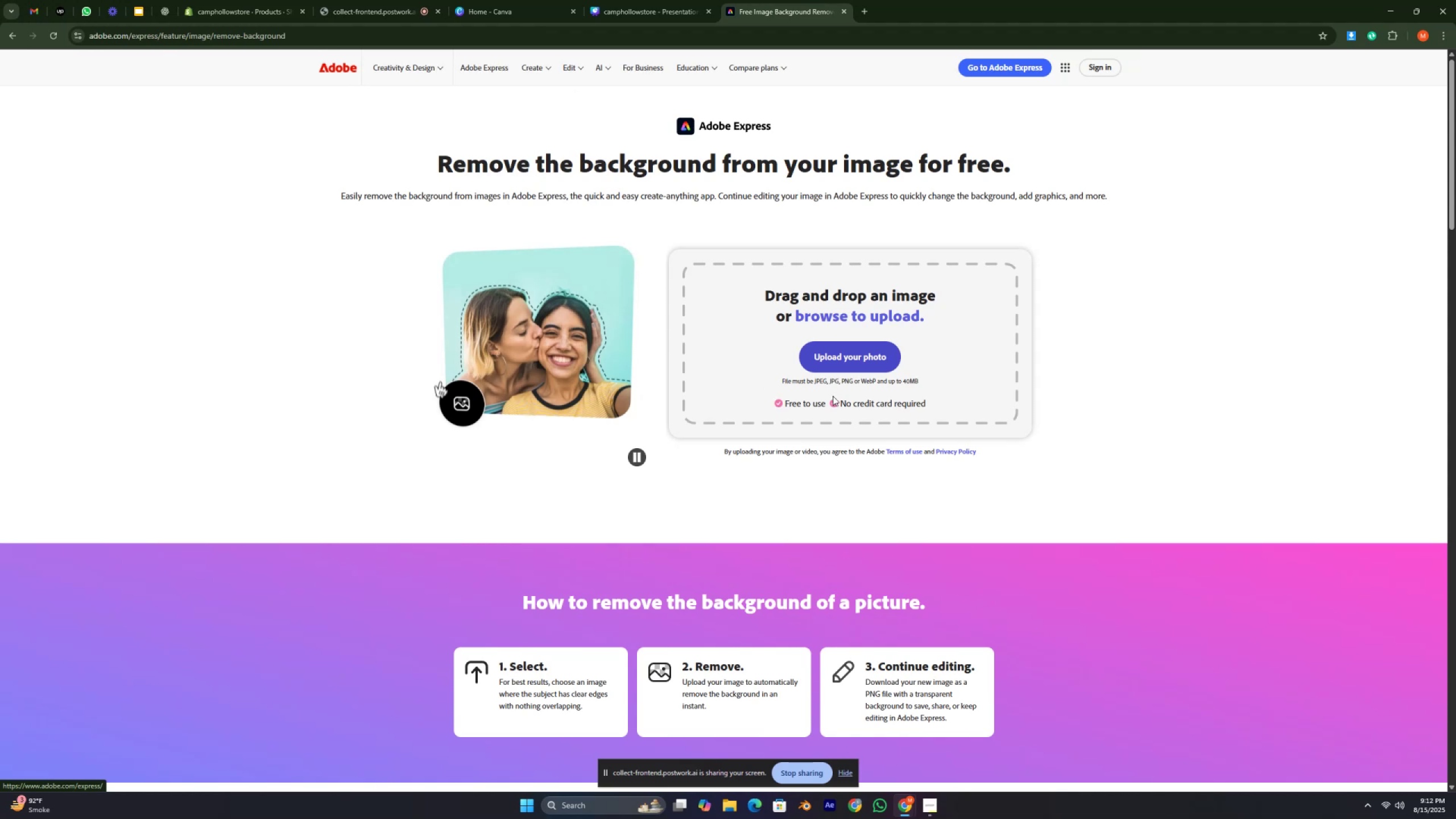 
key(Control+ControlRight)
 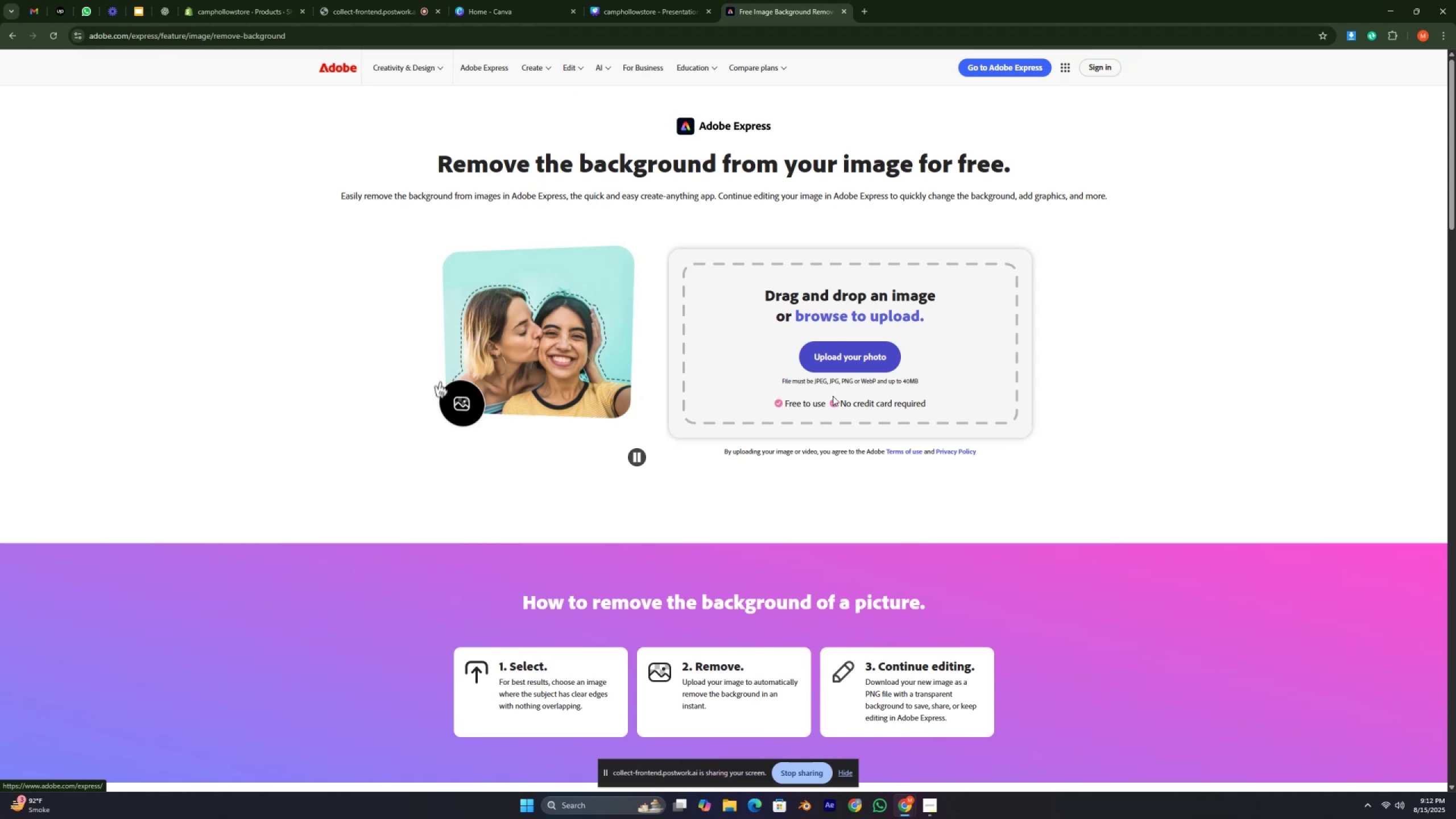 
key(Control+ControlRight)
 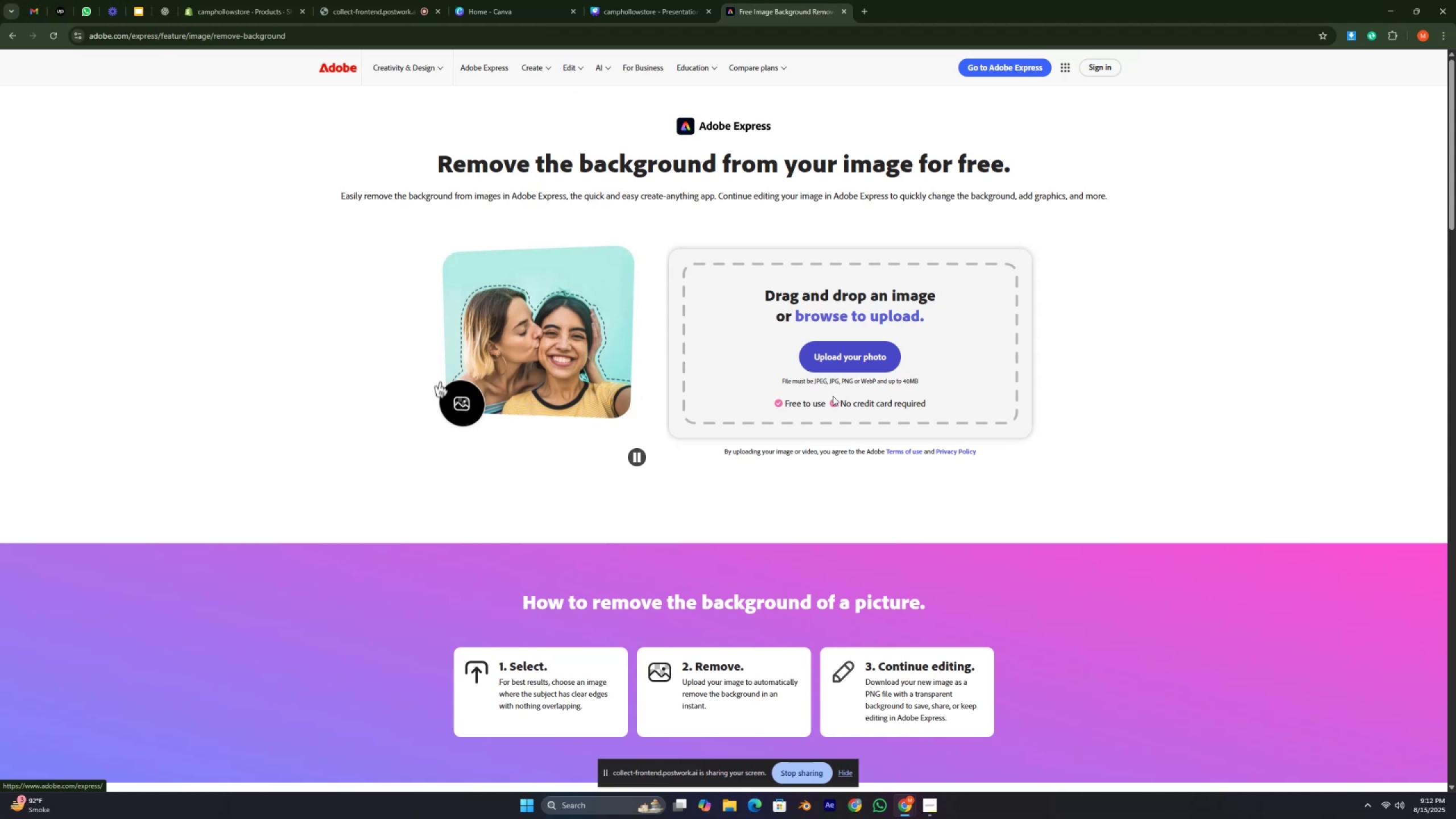 
key(Control+ControlRight)
 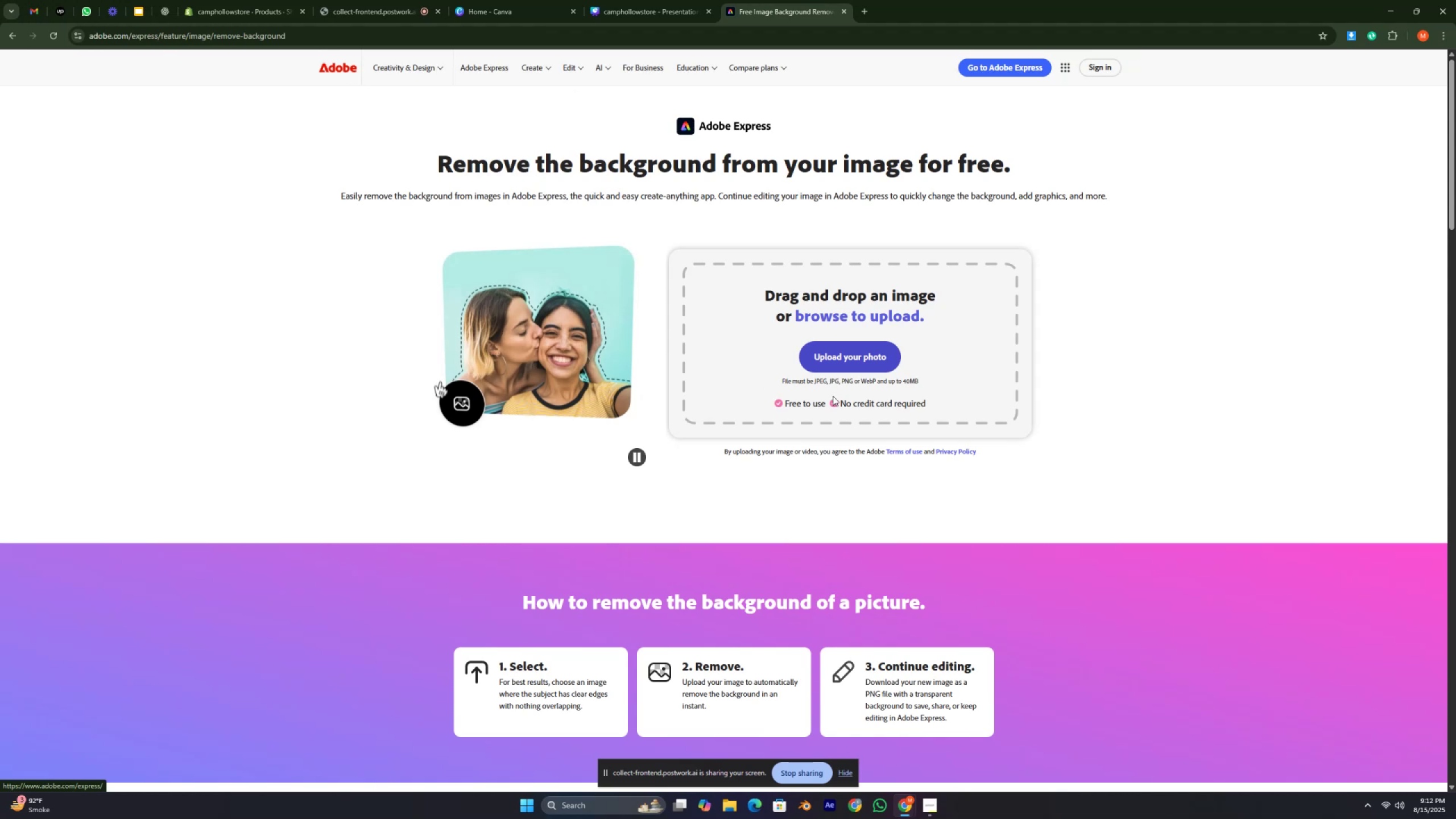 
key(Control+ControlRight)
 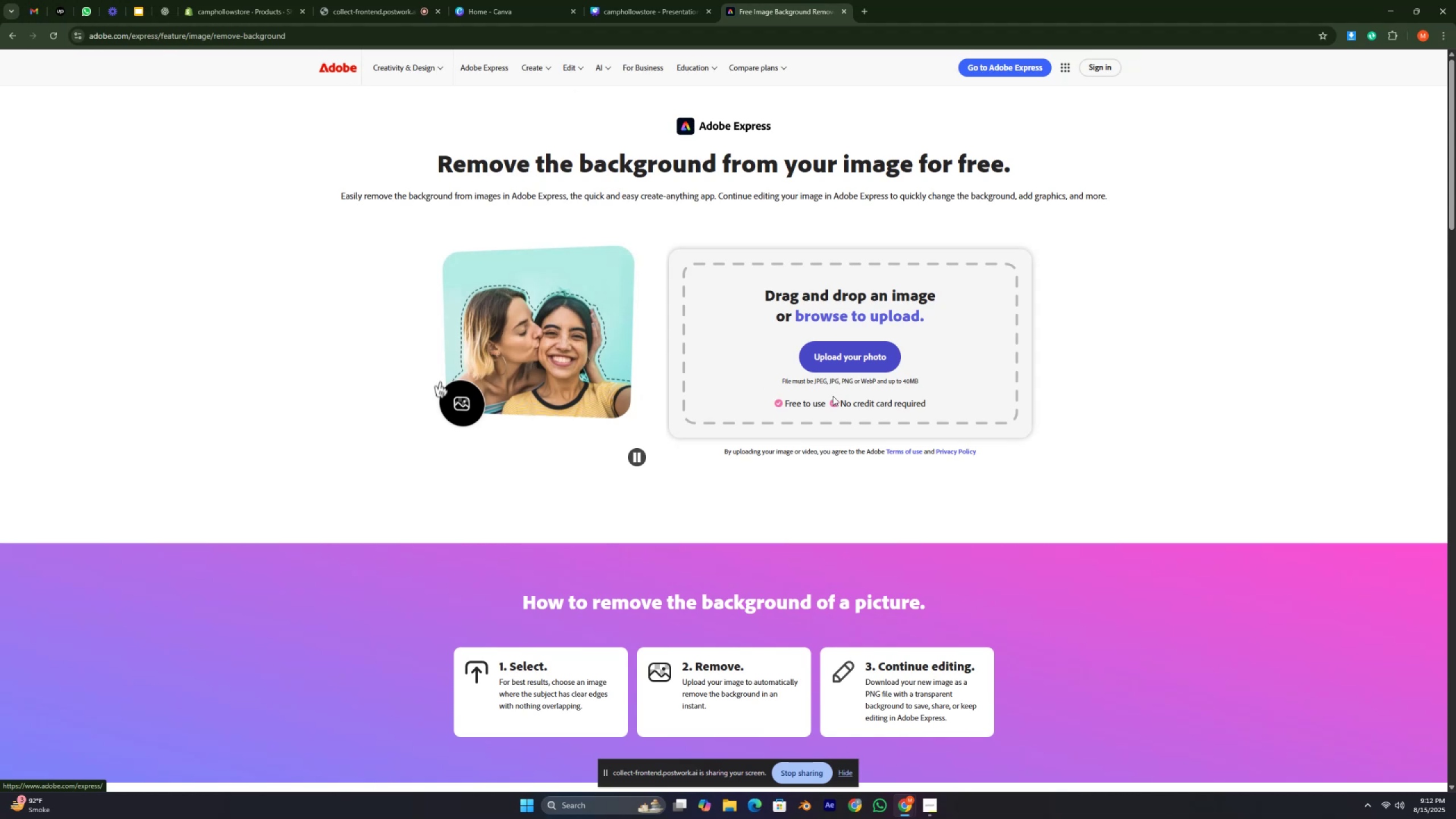 
key(Control+ControlRight)
 